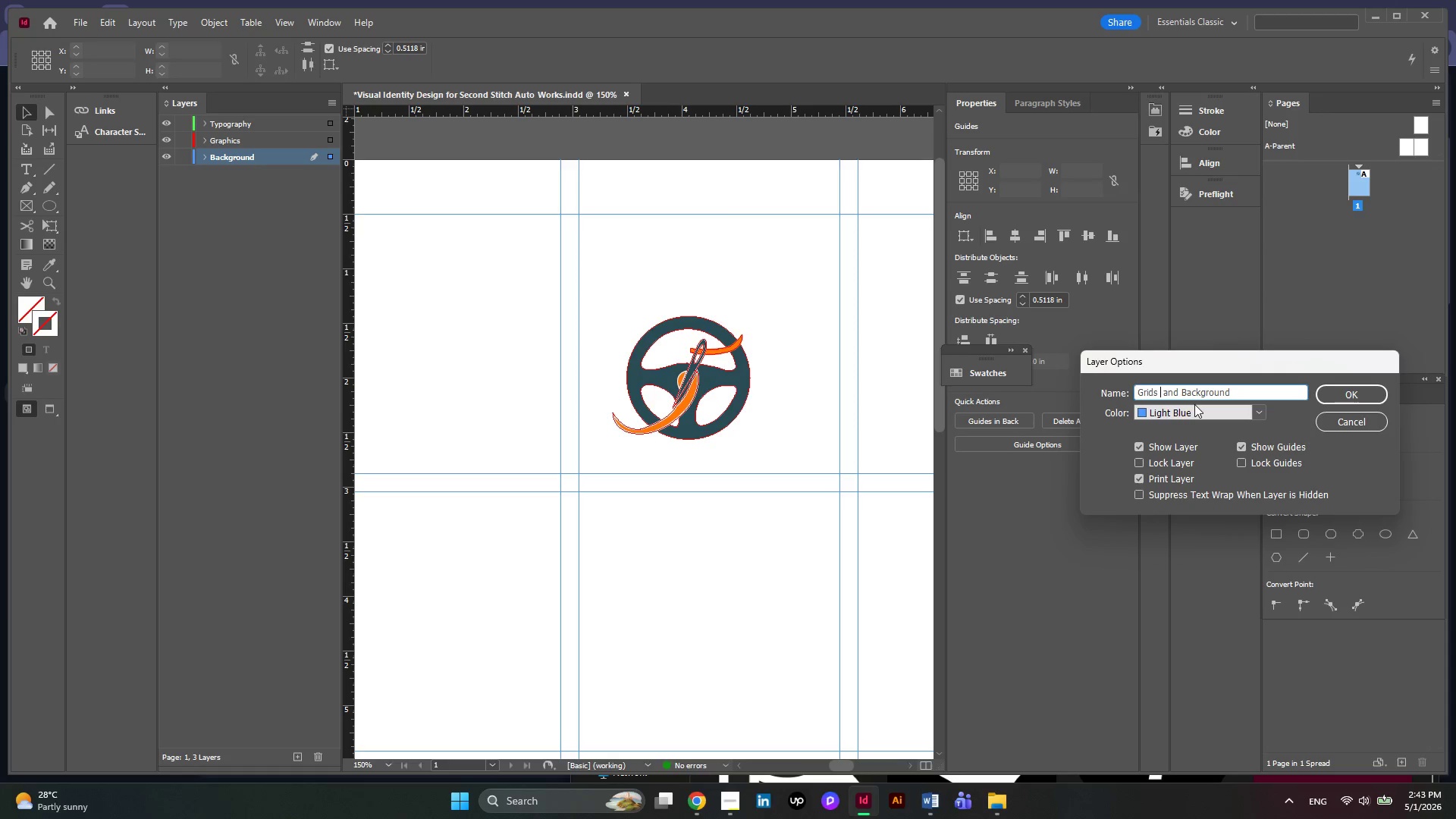 
key(Backspace)
 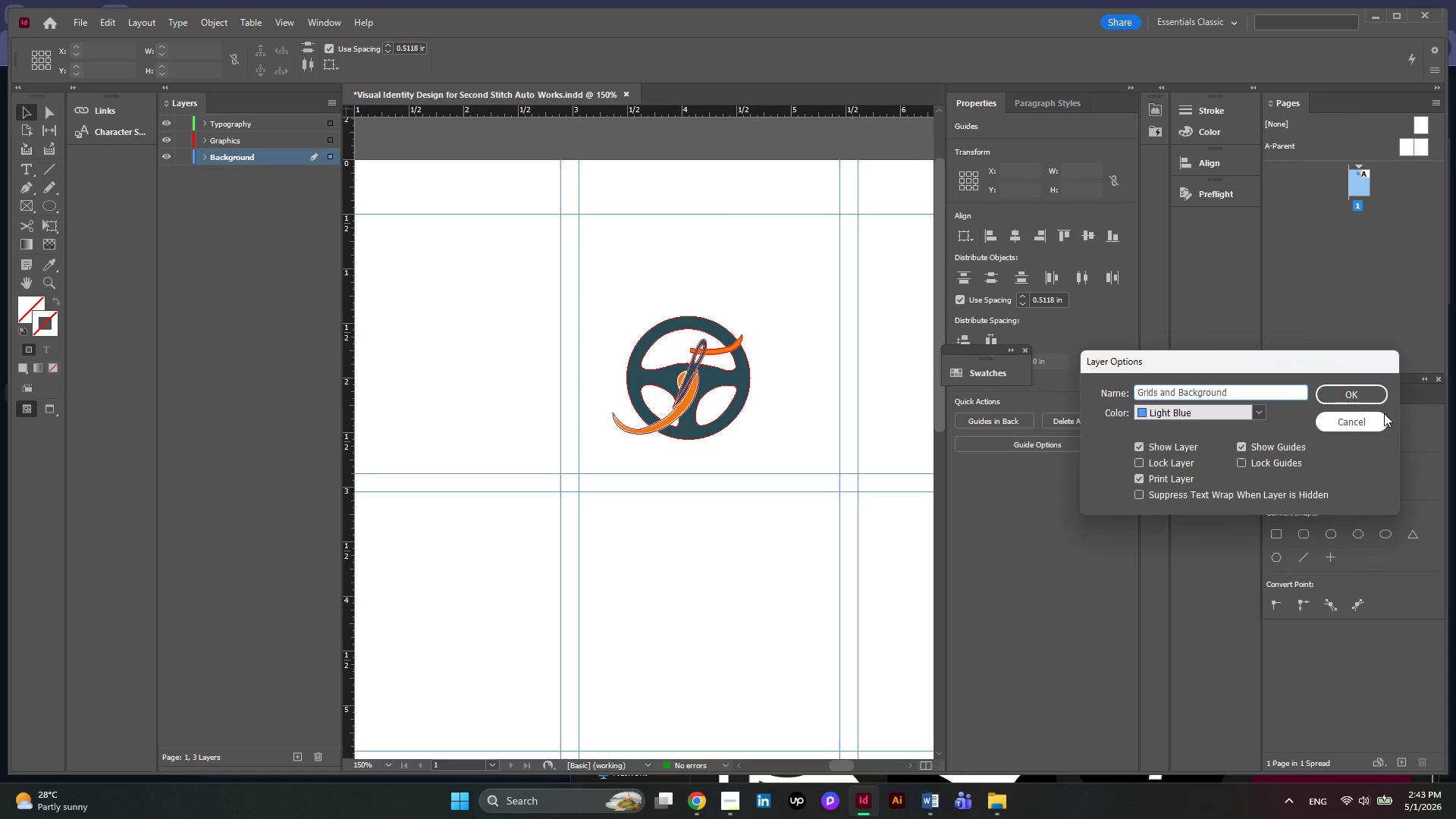 
left_click([1345, 394])
 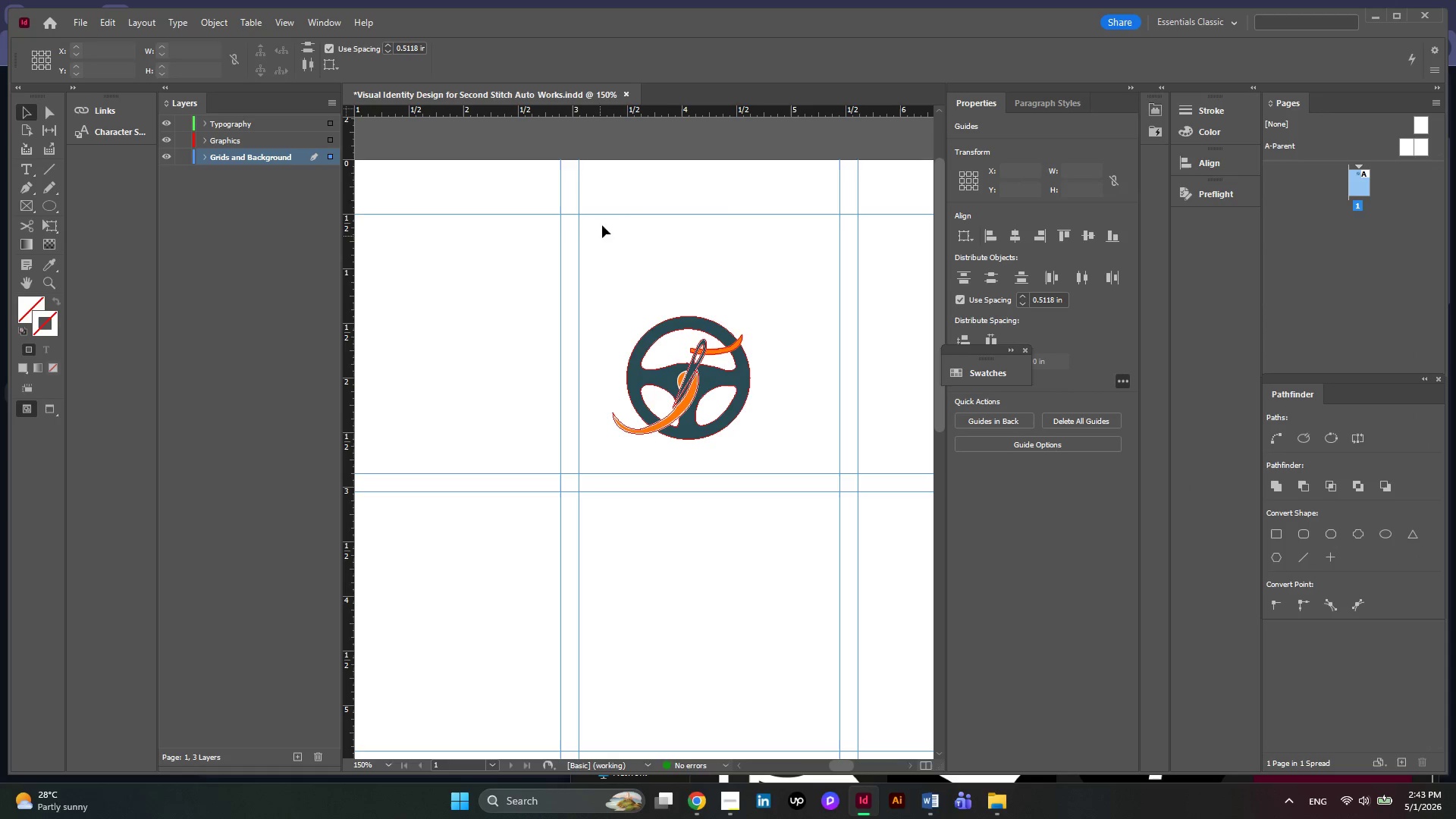 
left_click([642, 155])
 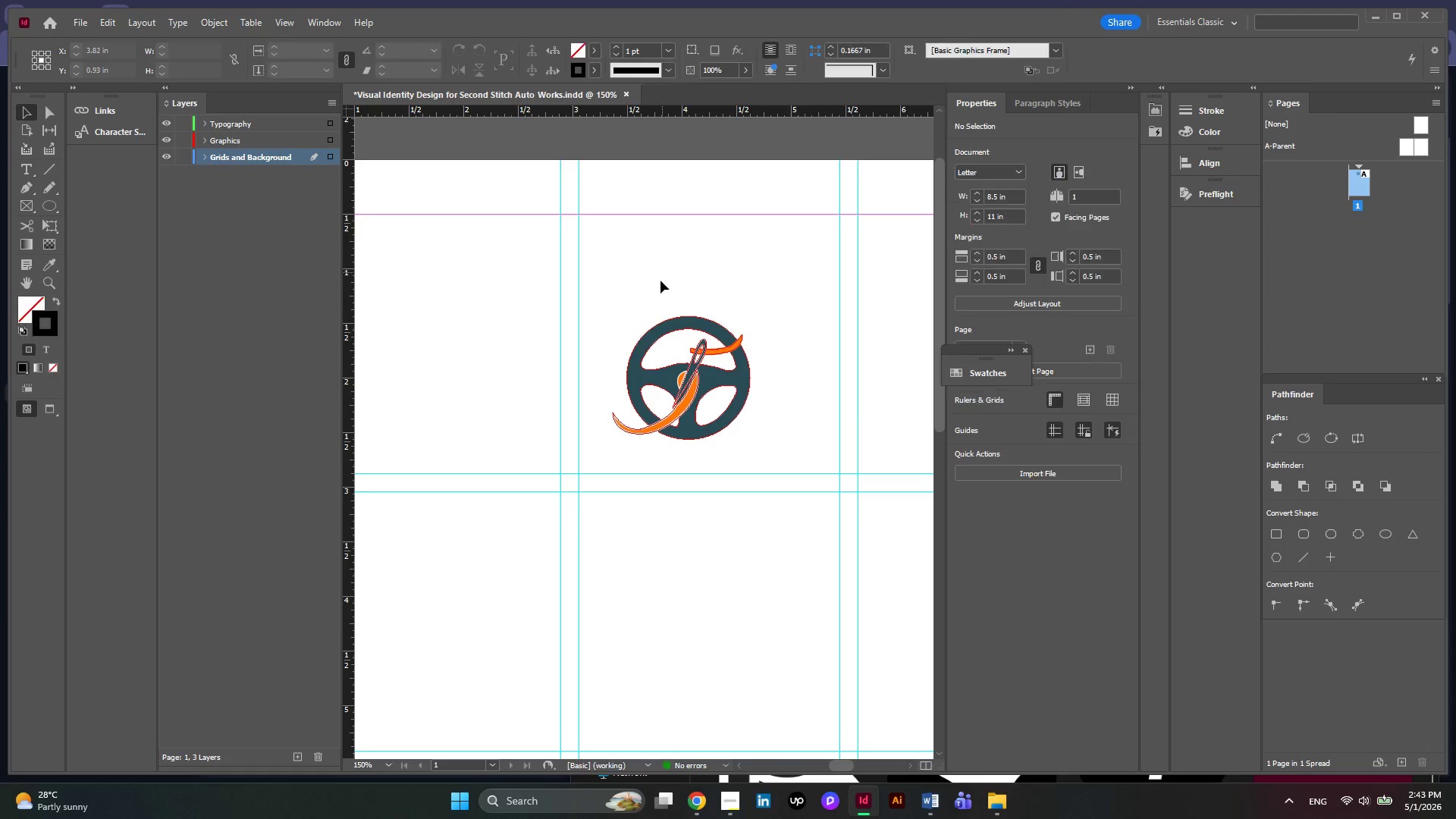 
key(Alt+AltLeft)
 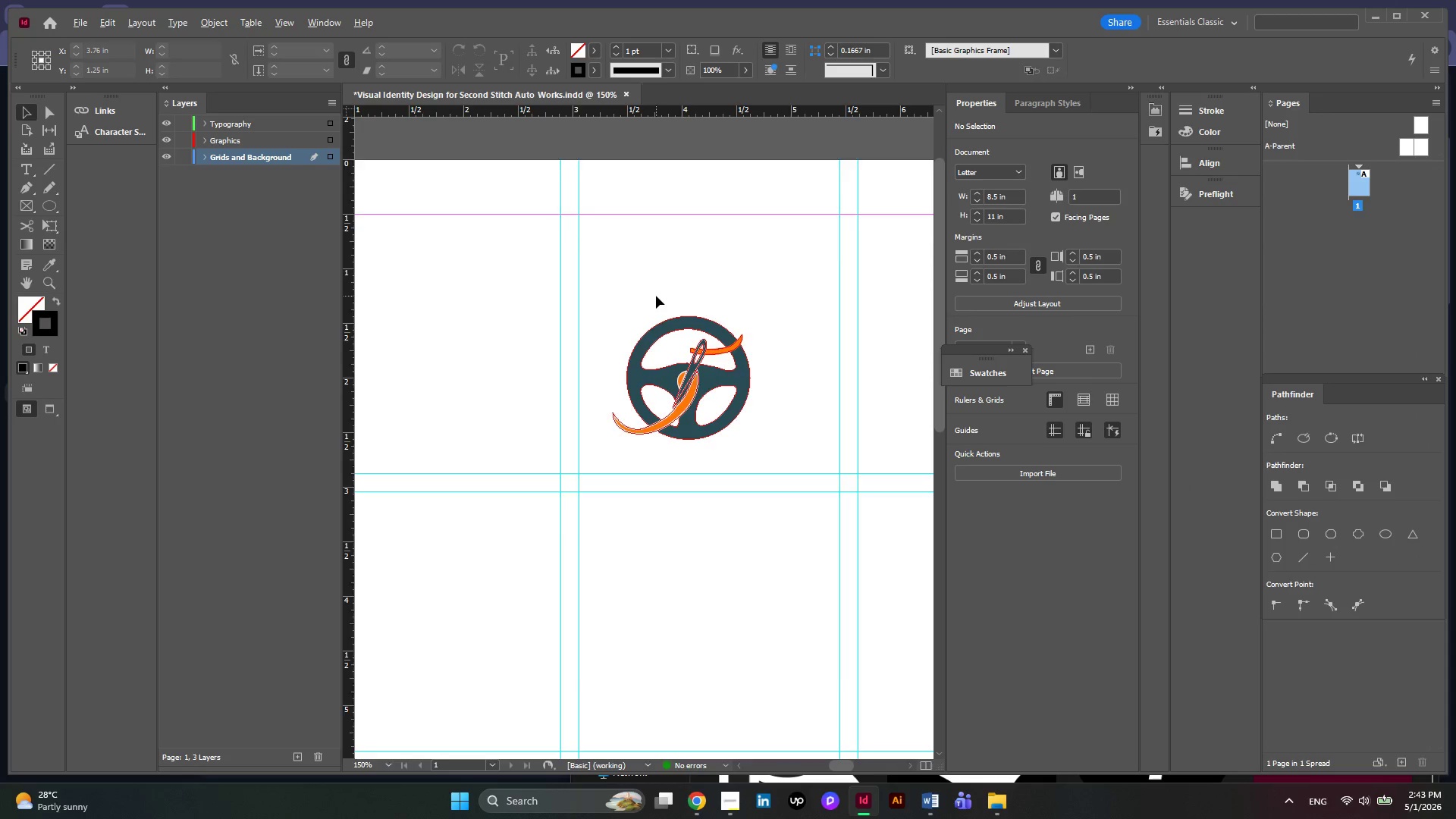 
key(Alt+AltLeft)
 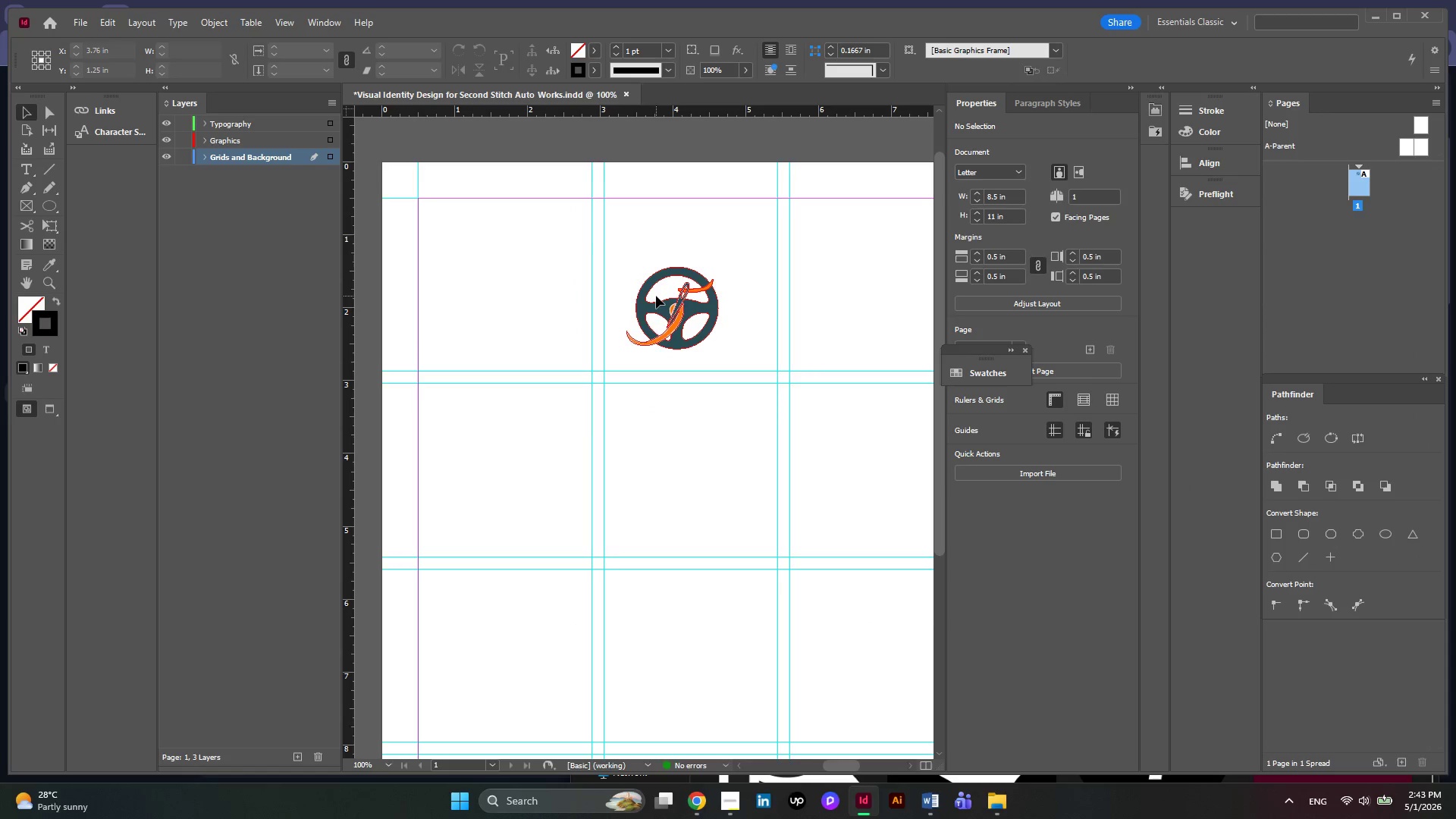 
key(Alt+AltLeft)
 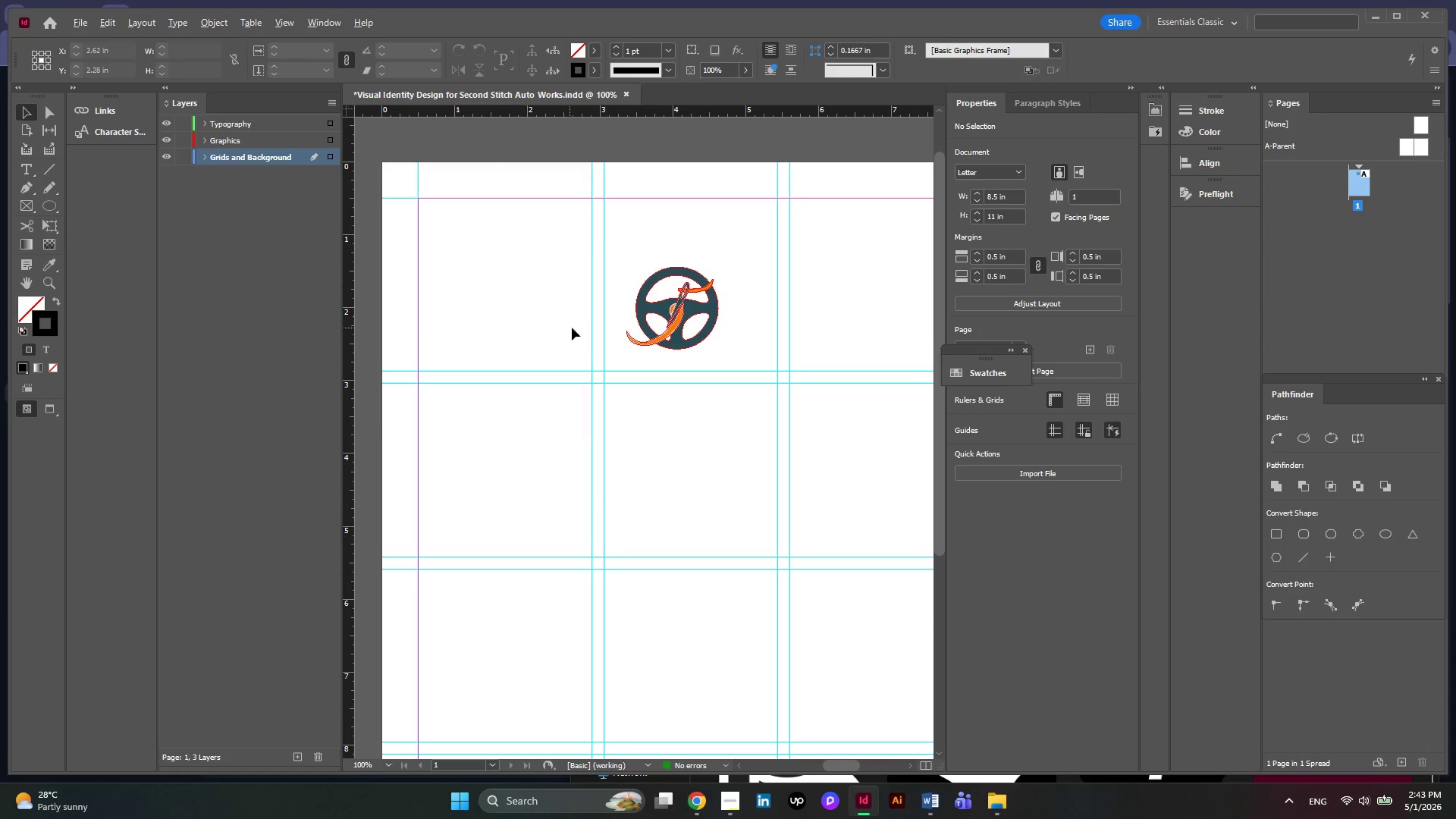 
scroll: coordinate [572, 328], scroll_direction: down, amount: 5.0
 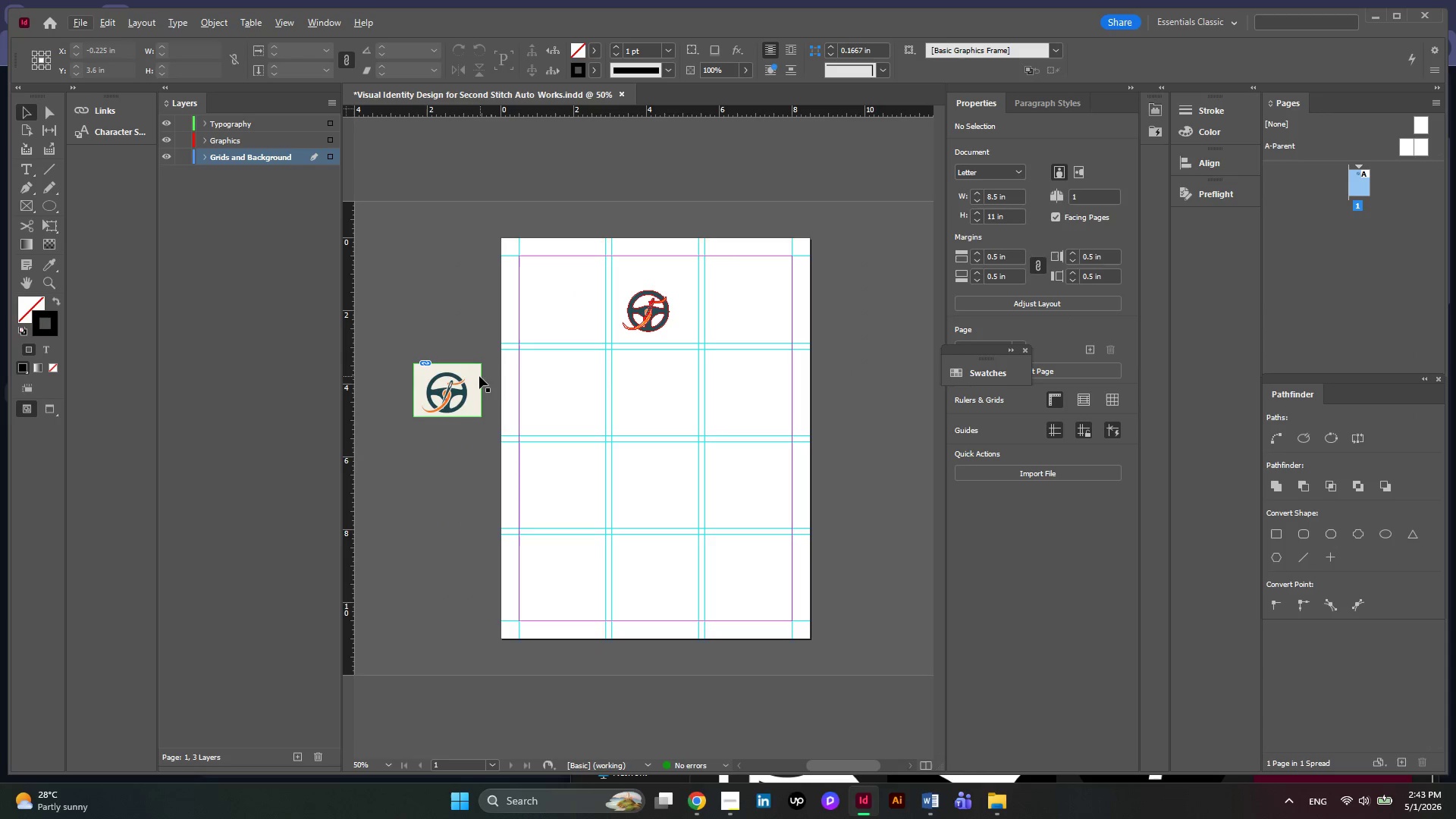 
left_click([479, 377])
 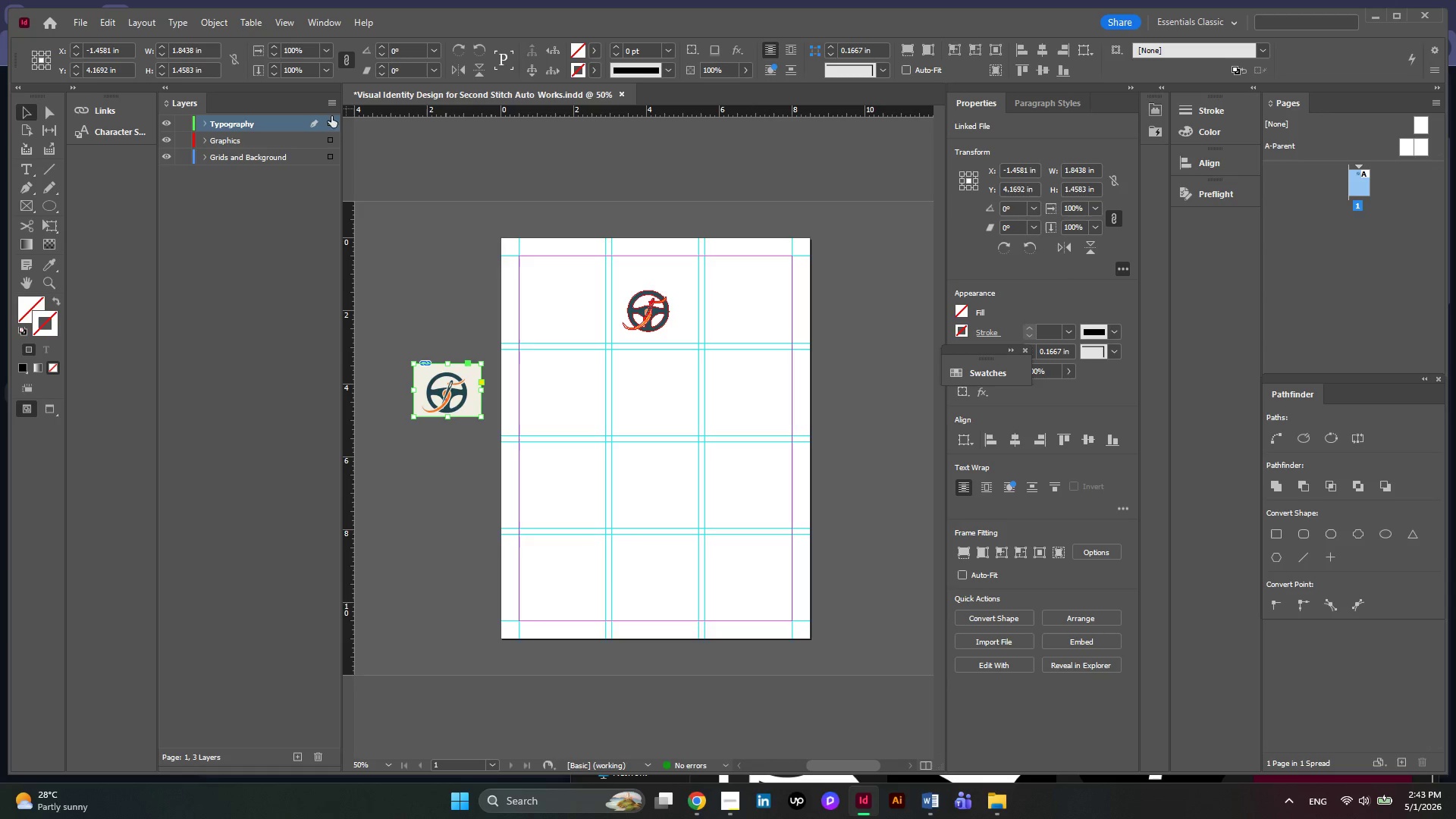 
left_click_drag(start_coordinate=[329, 124], to_coordinate=[332, 157])
 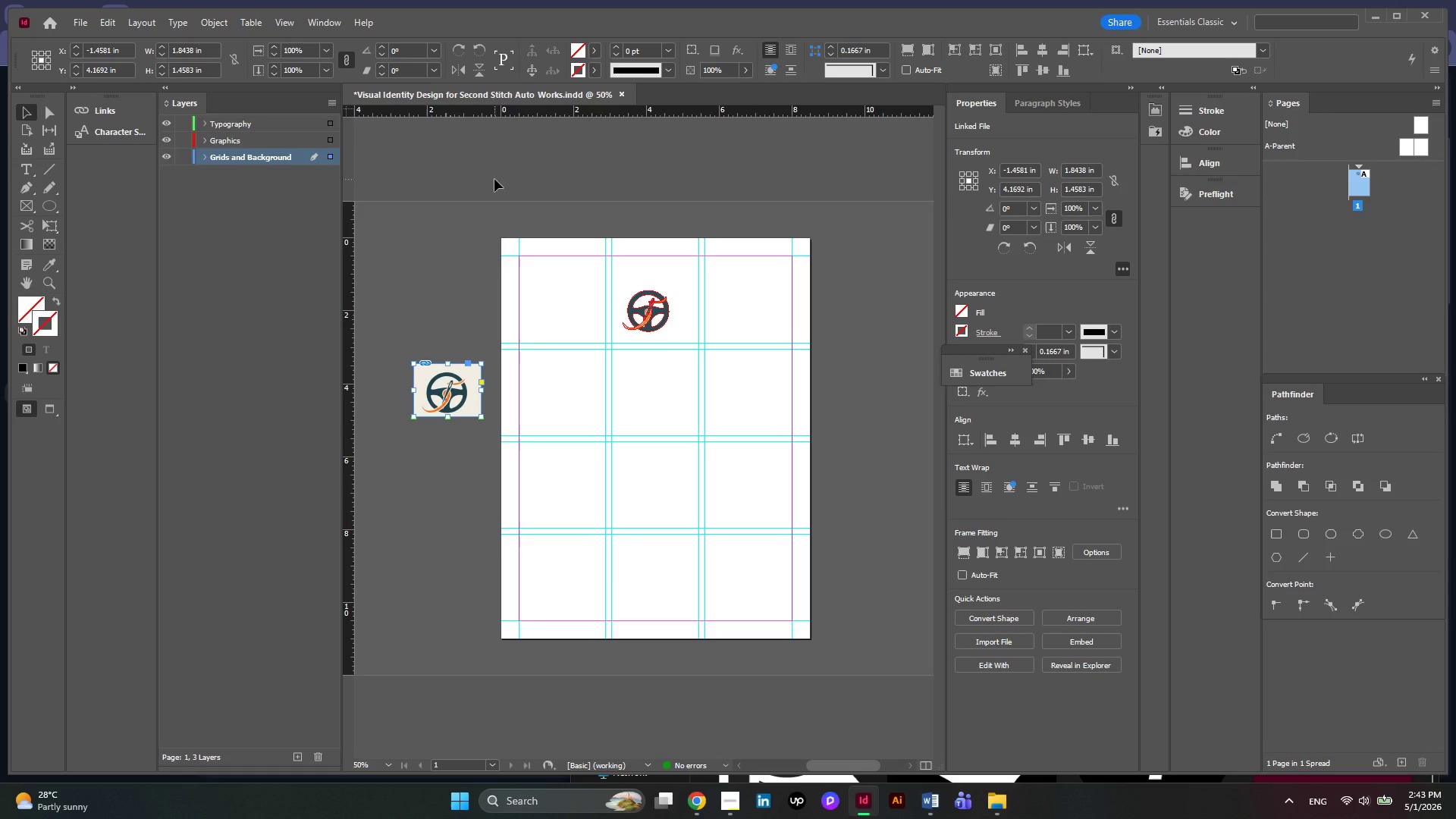 
wait(30.2)
 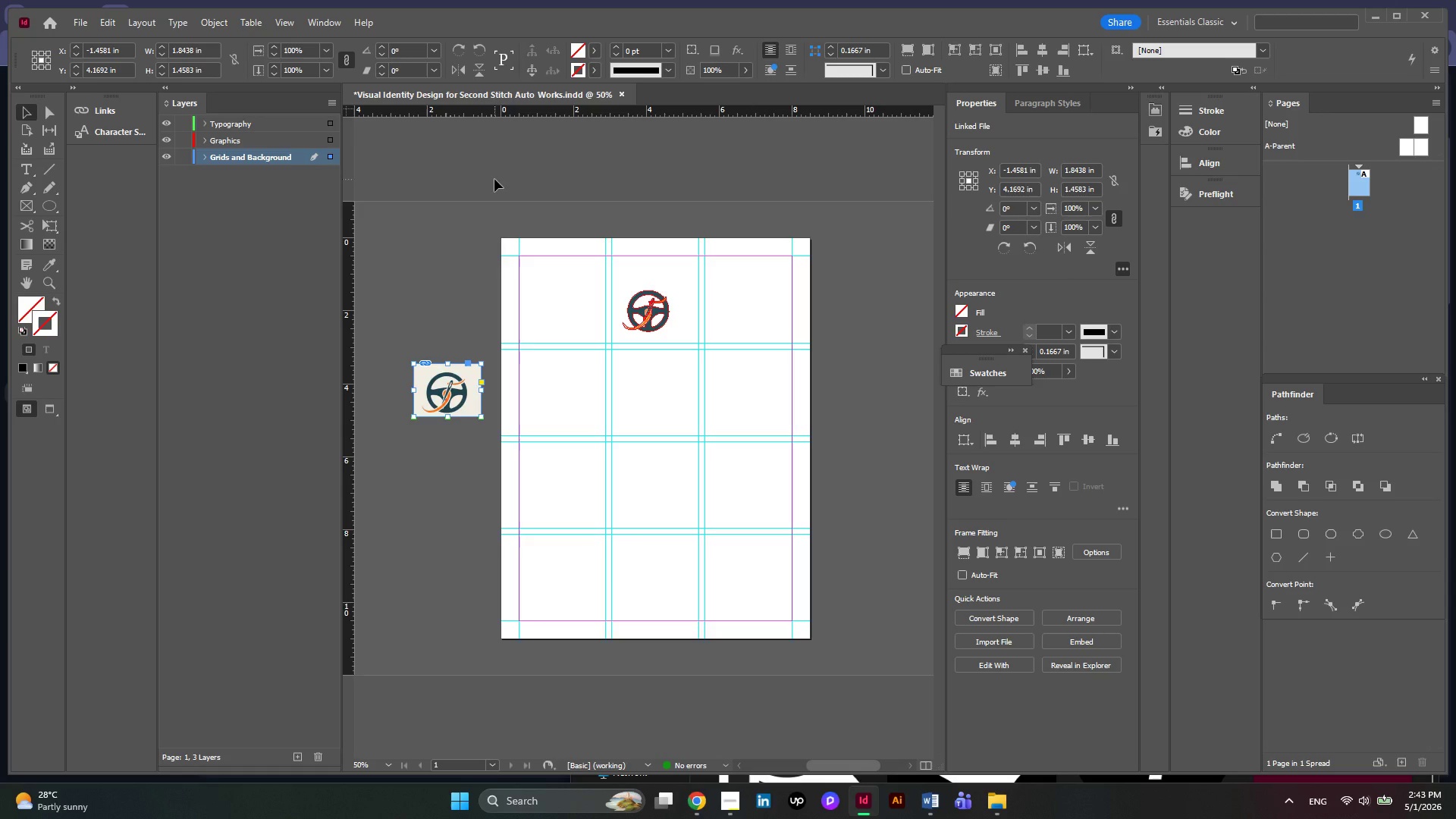 
scroll: coordinate [674, 74], scroll_direction: down, amount: 1.0
 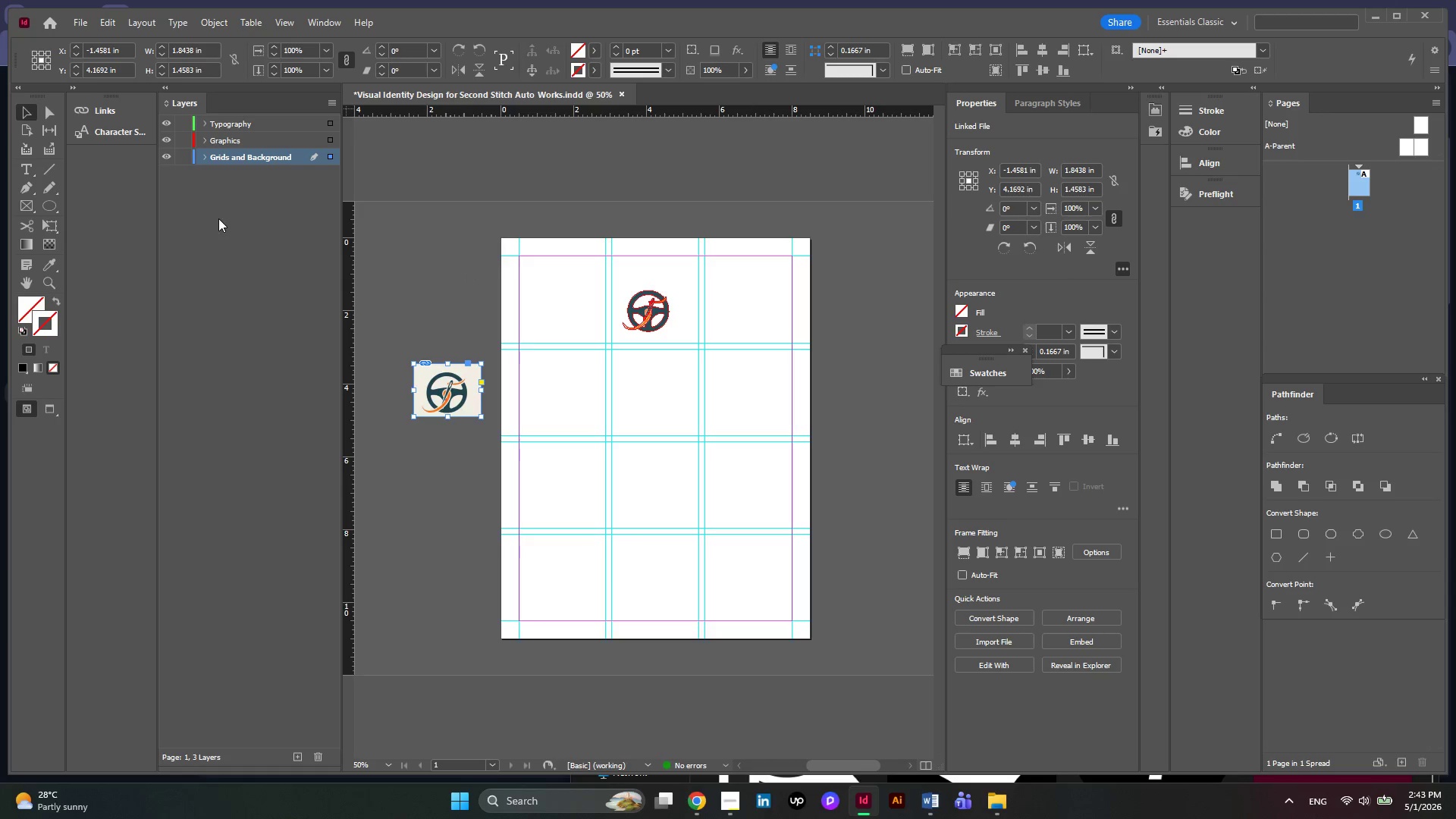 
left_click([453, 229])
 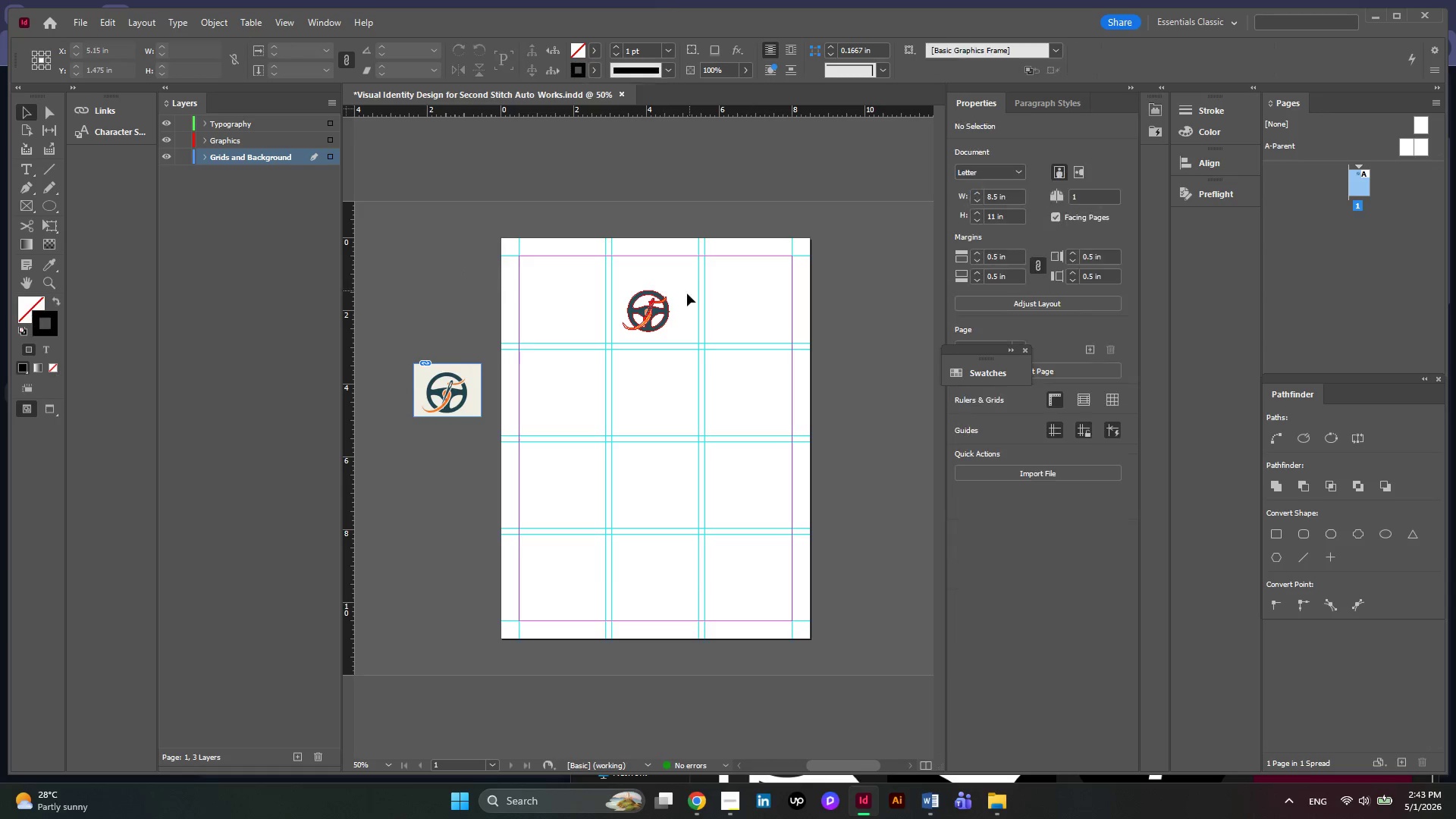 
key(Alt+AltLeft)
 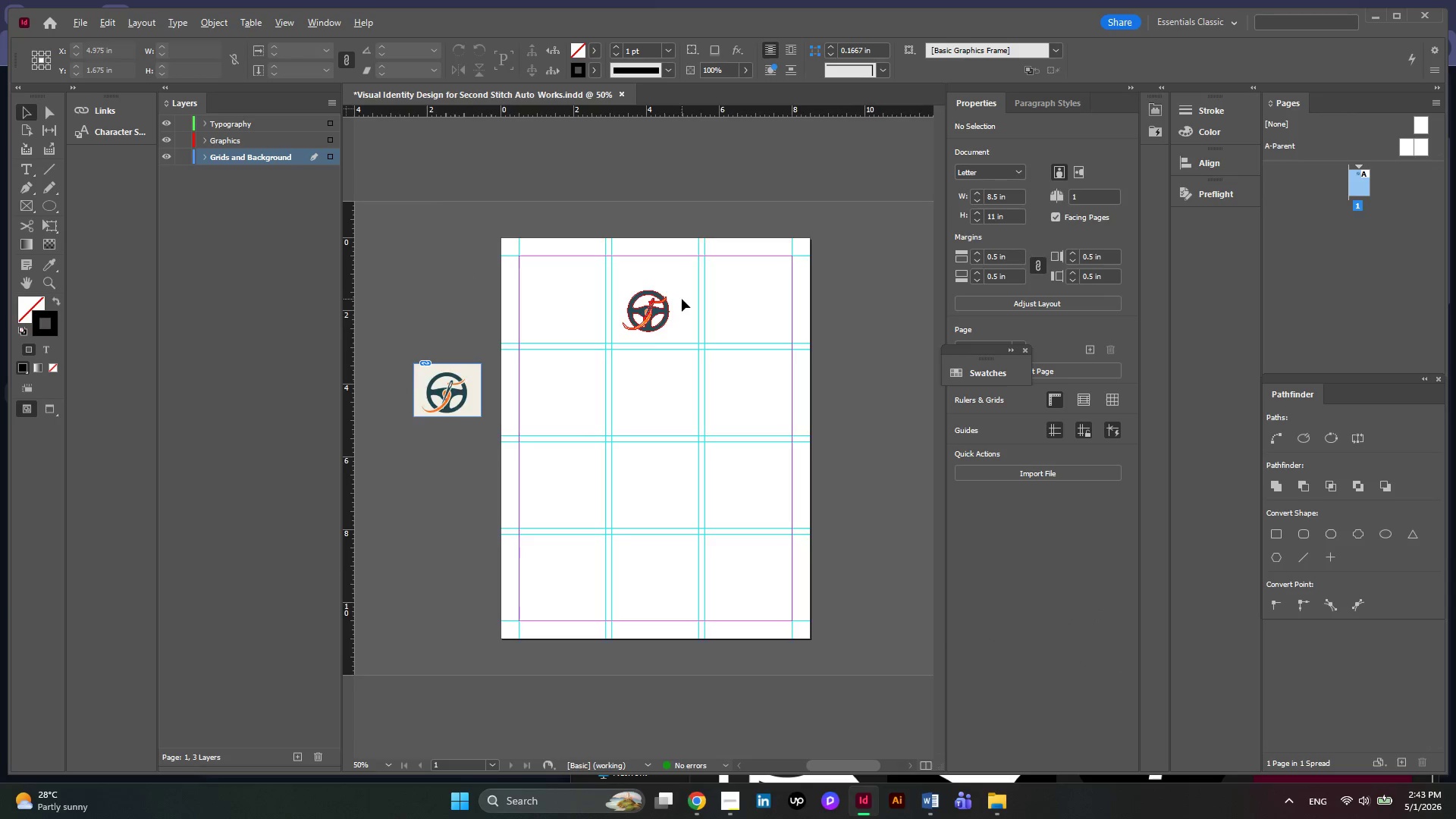 
scroll: coordinate [682, 299], scroll_direction: up, amount: 2.0
 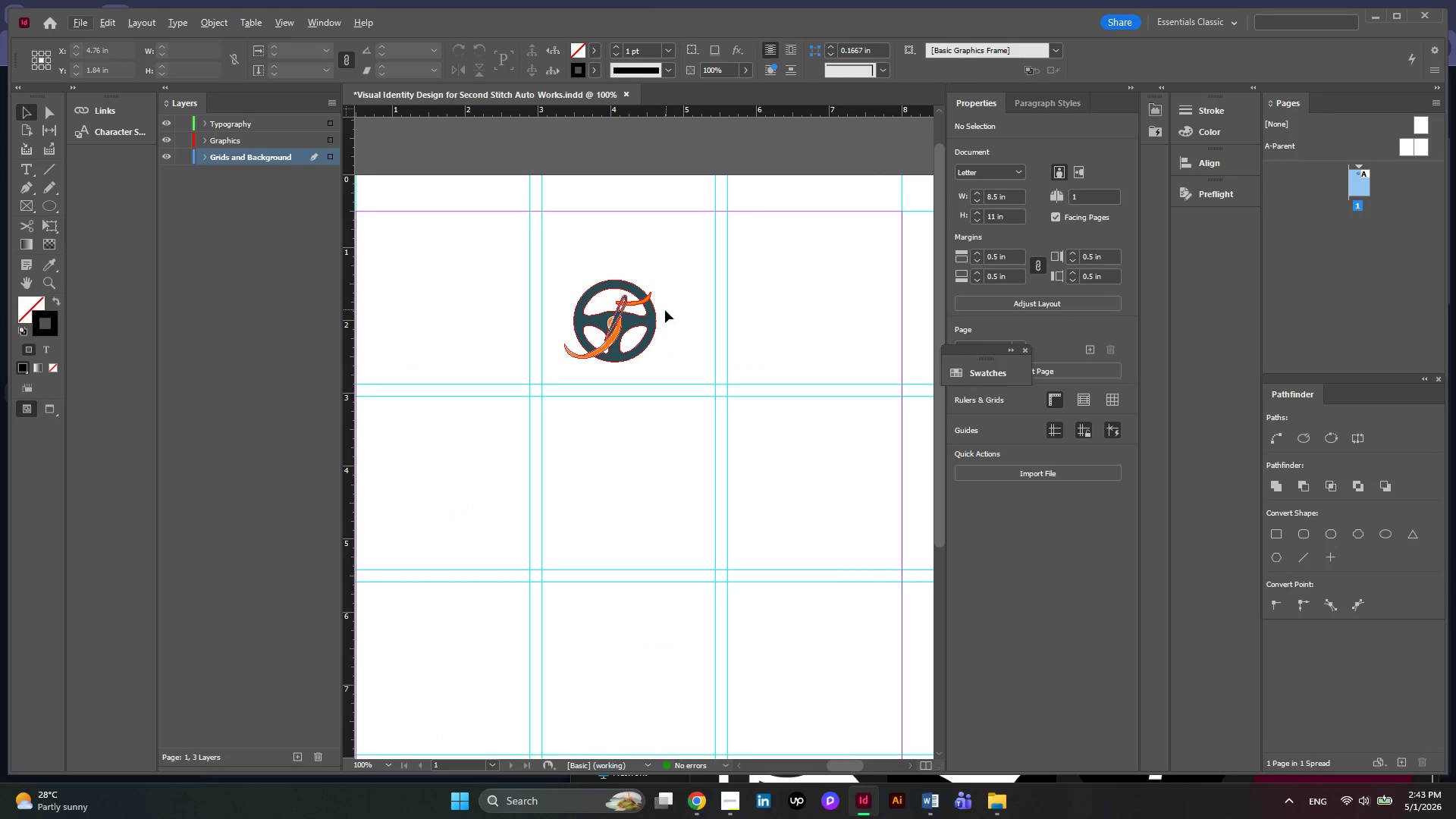 
left_click([655, 317])
 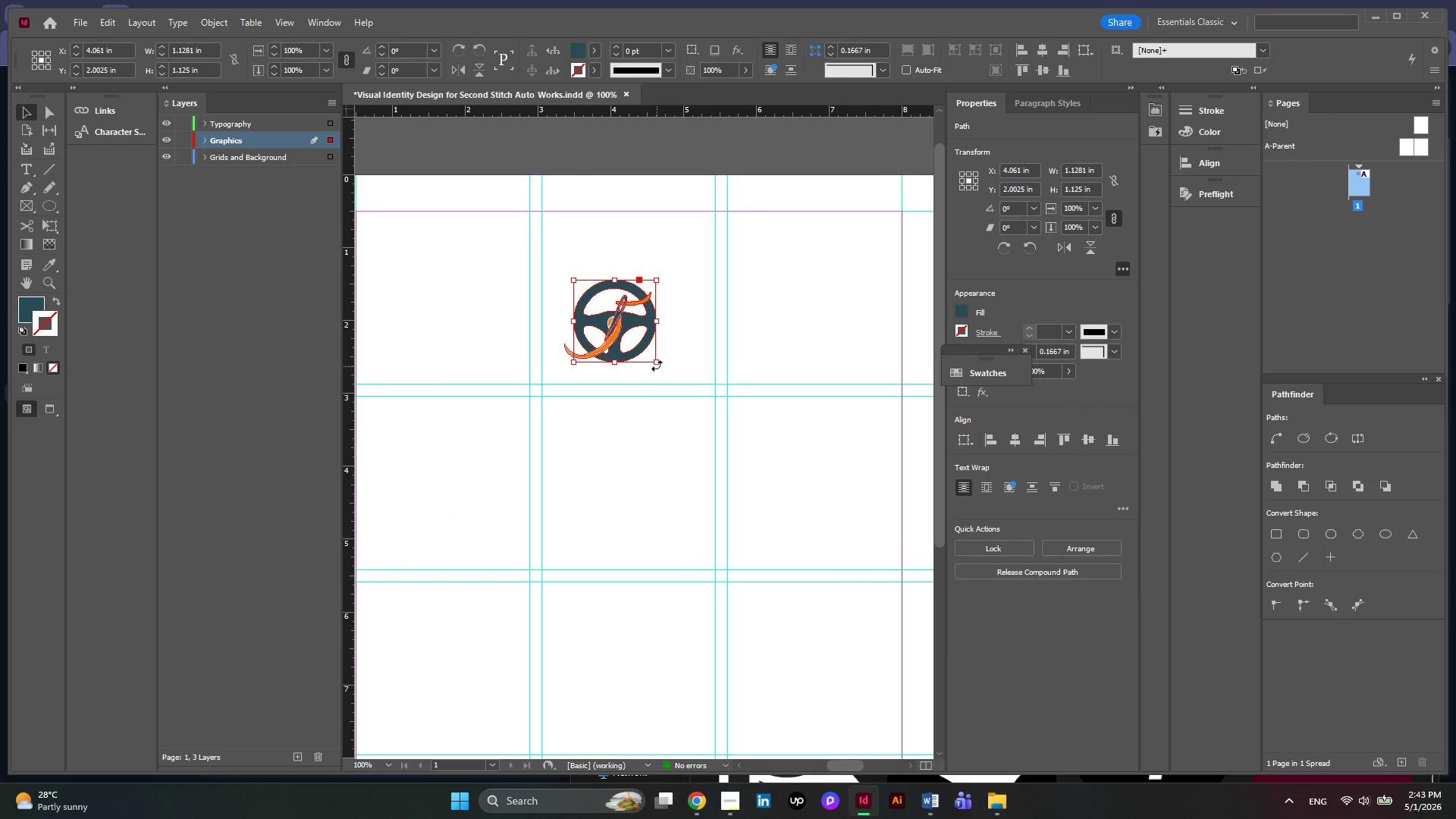 
hold_key(key=ShiftLeft, duration=1.06)
left_click_drag(start_coordinate=[657, 362], to_coordinate=[711, 422])
 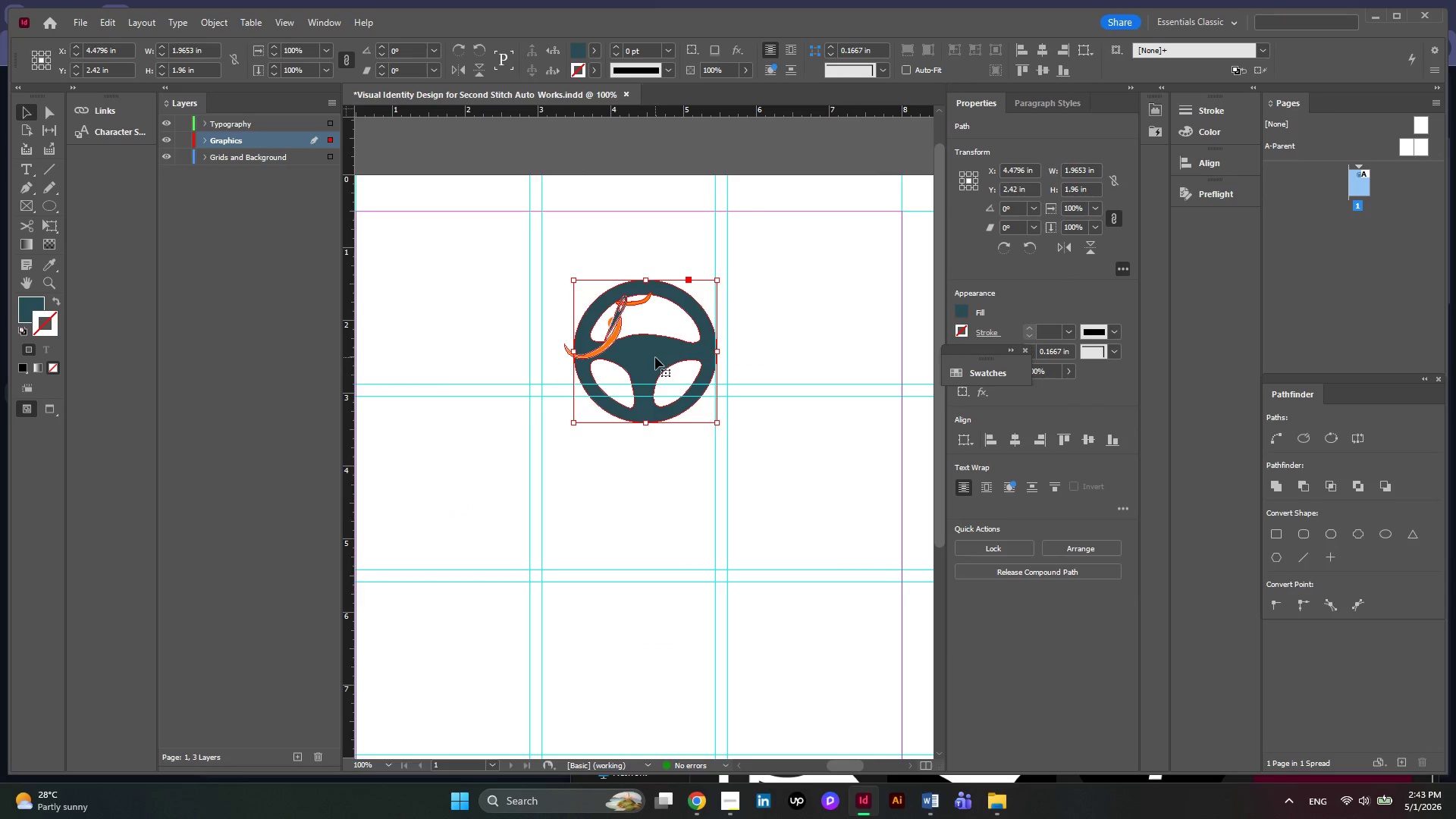 
left_click_drag(start_coordinate=[655, 357], to_coordinate=[650, 344])
 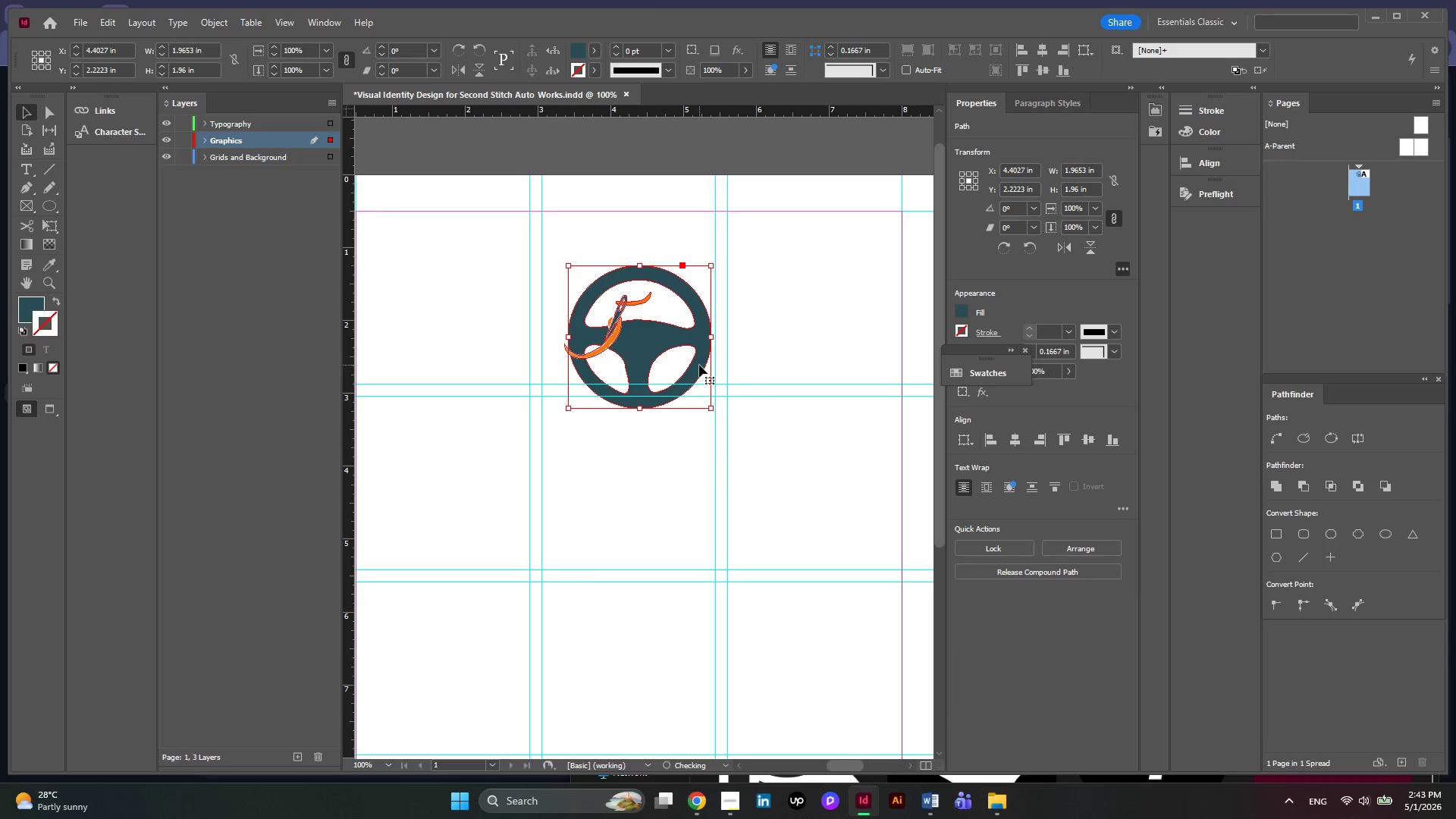 
key(Control+Z)
 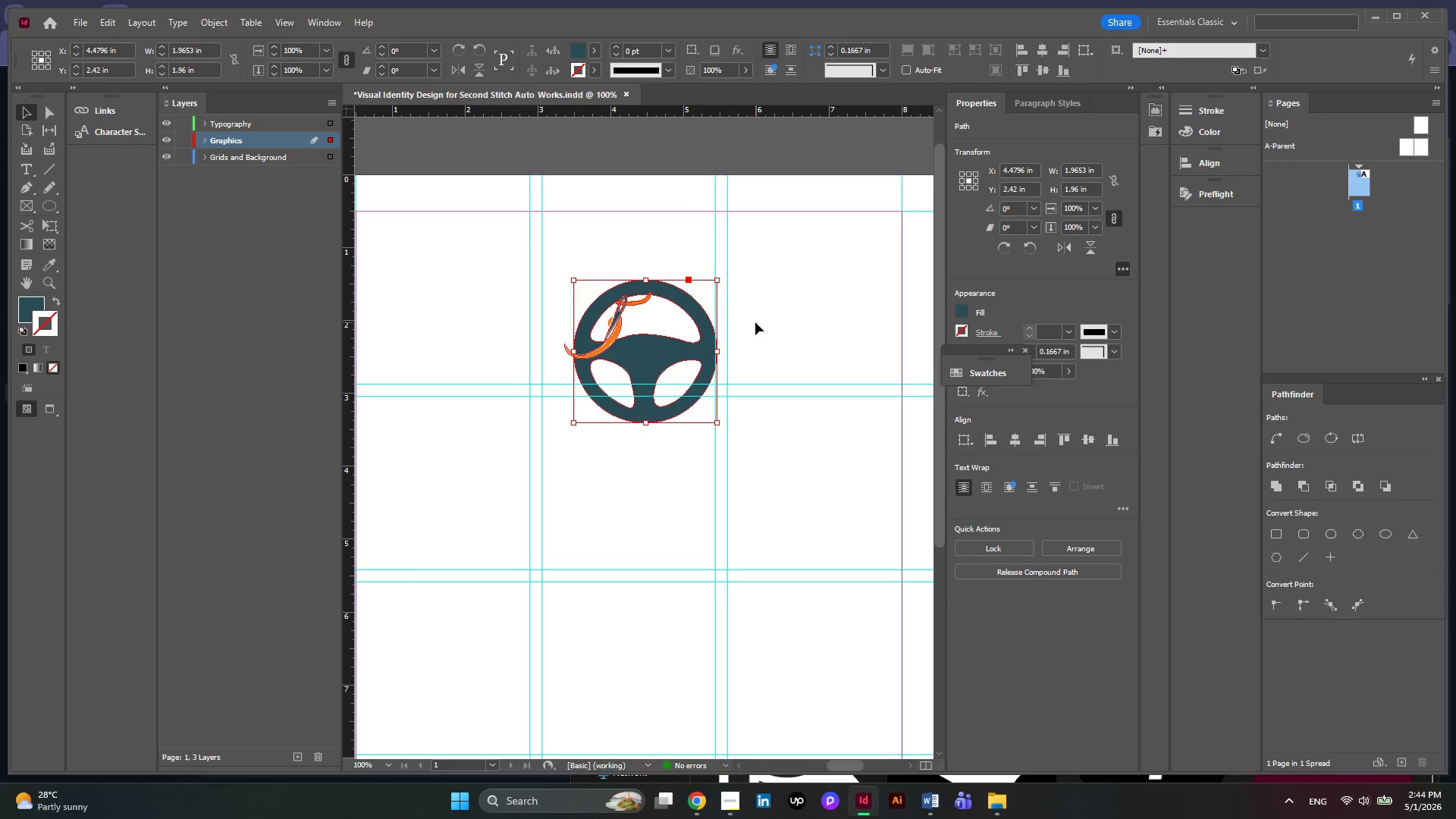 
key(Control+Z)
 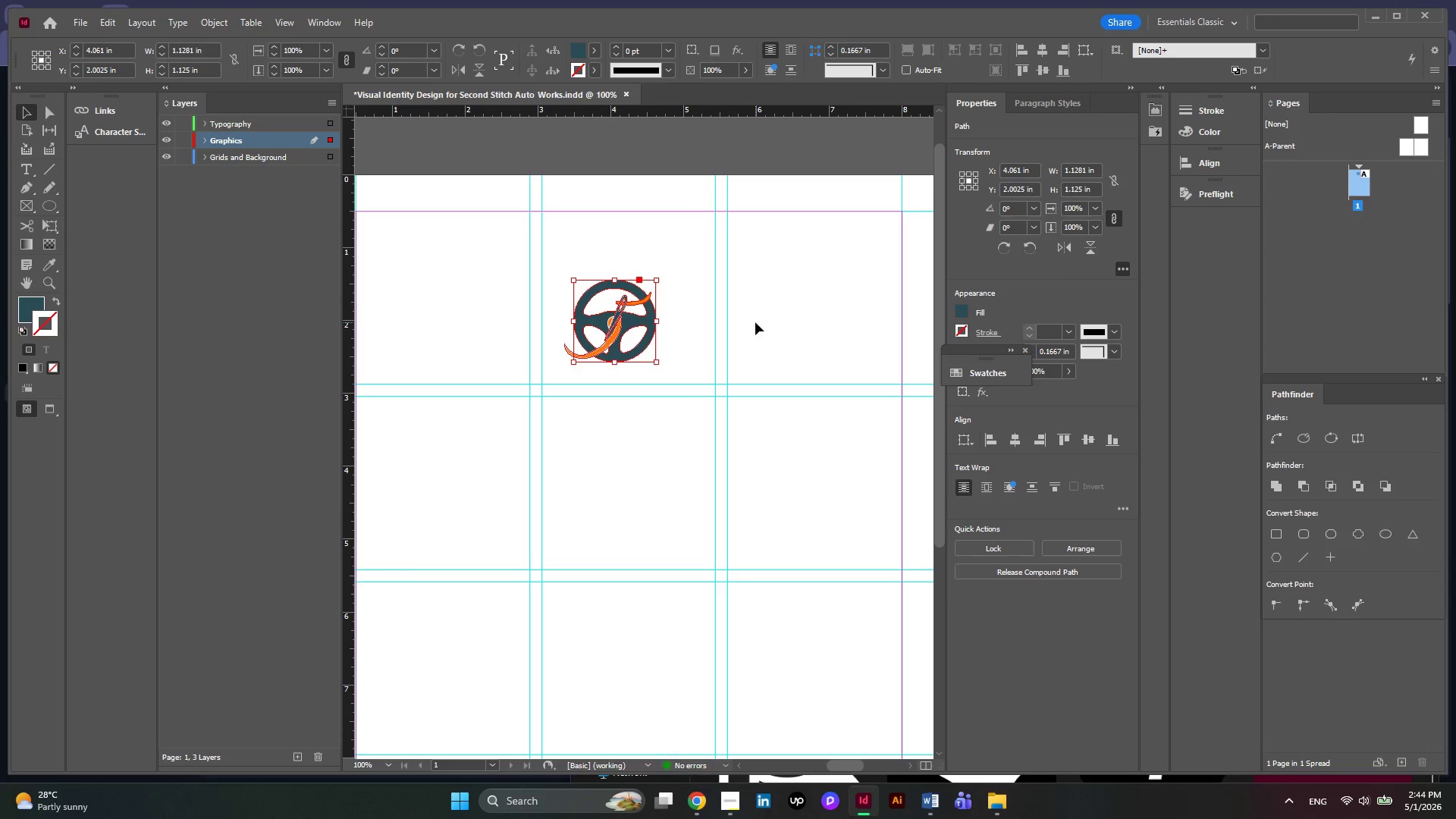 
left_click([755, 322])
 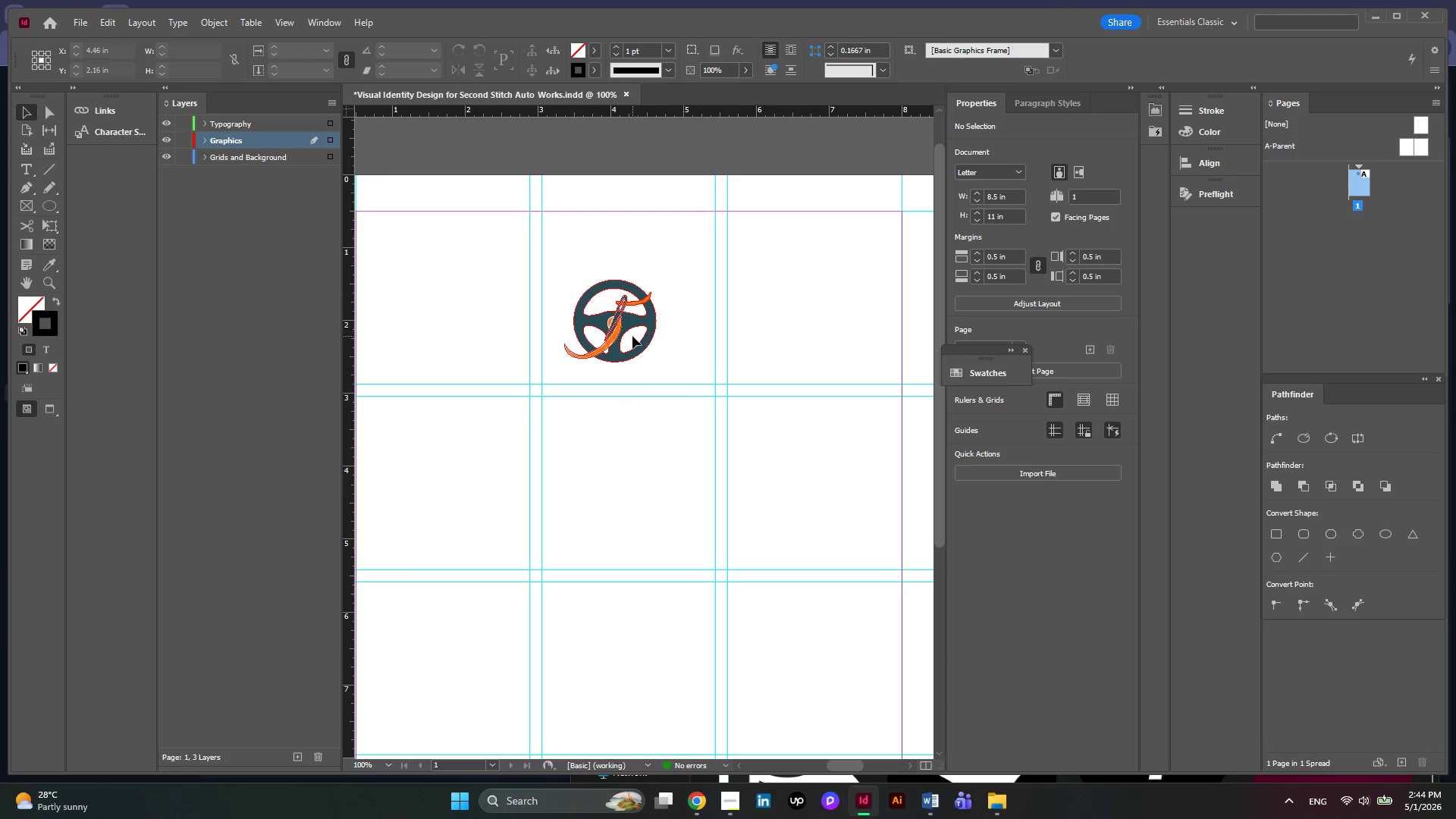 
hold_key(key=MetaLeft, duration=0.36)
scroll: coordinate [633, 336], scroll_direction: up, amount: 4.0
 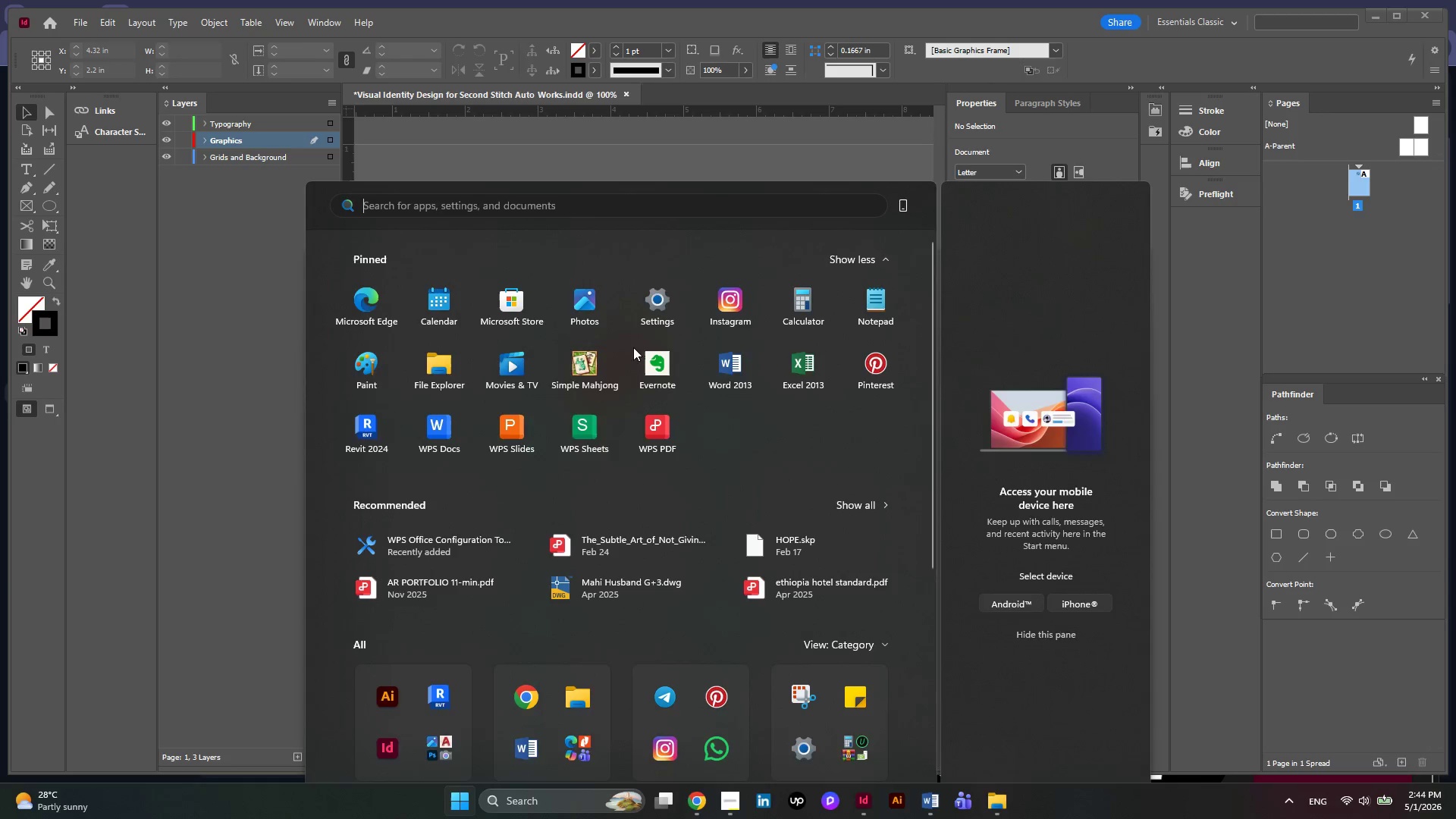 
key(Meta+MetaLeft)
 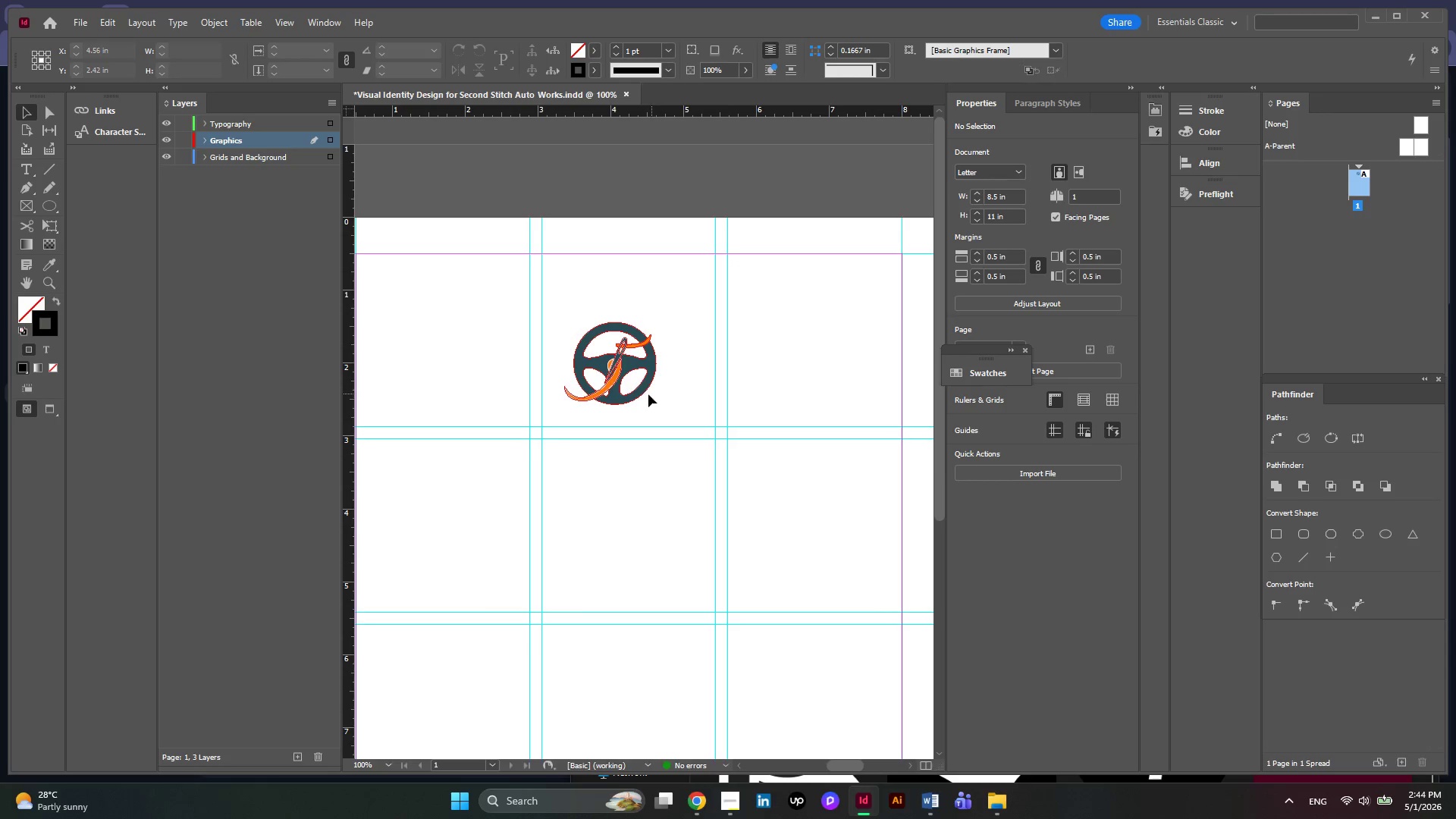 
hold_key(key=AltLeft, duration=0.7)
scroll: coordinate [640, 396], scroll_direction: up, amount: 5.0
 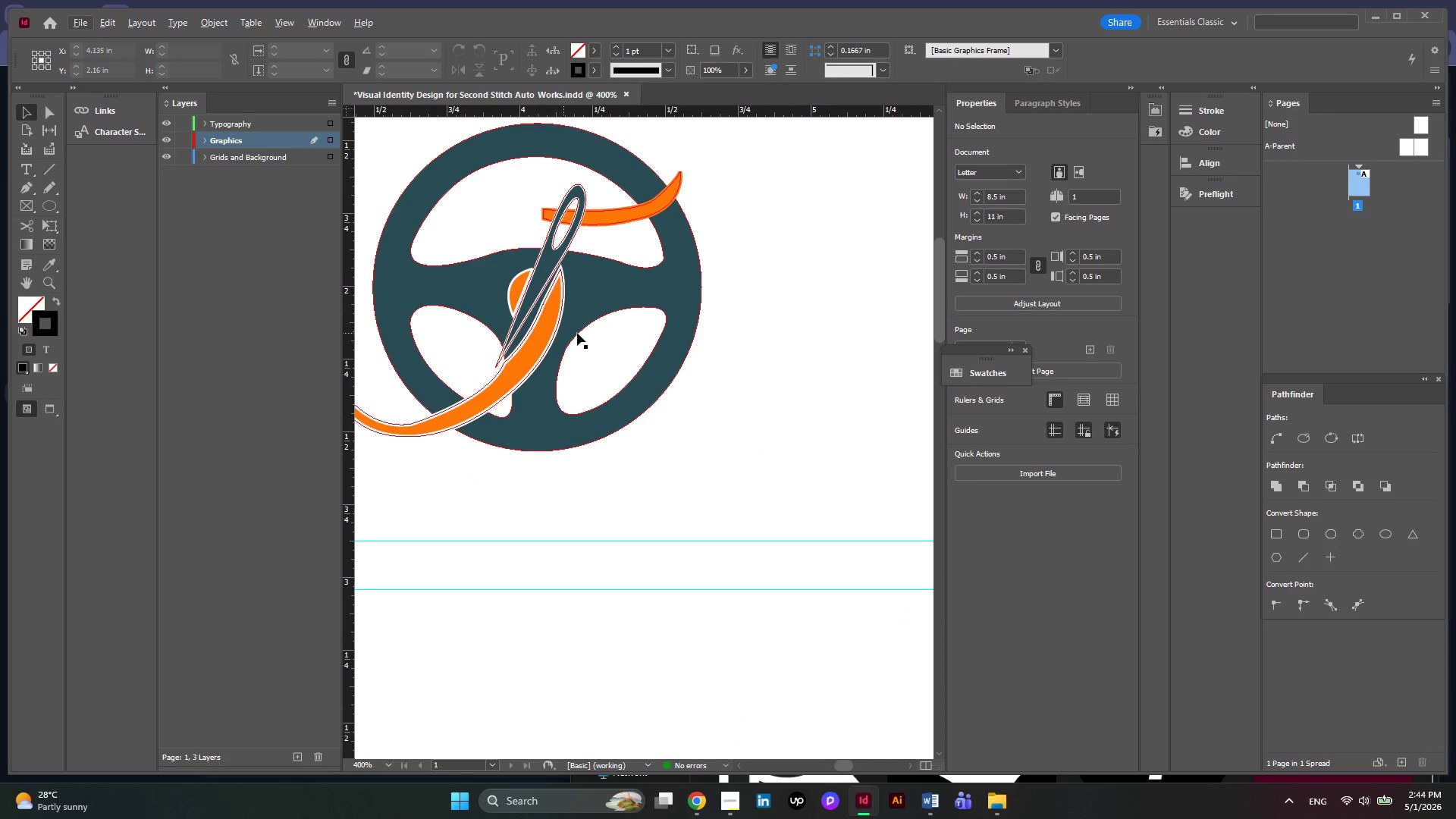 
hold_key(key=AltLeft, duration=0.58)
 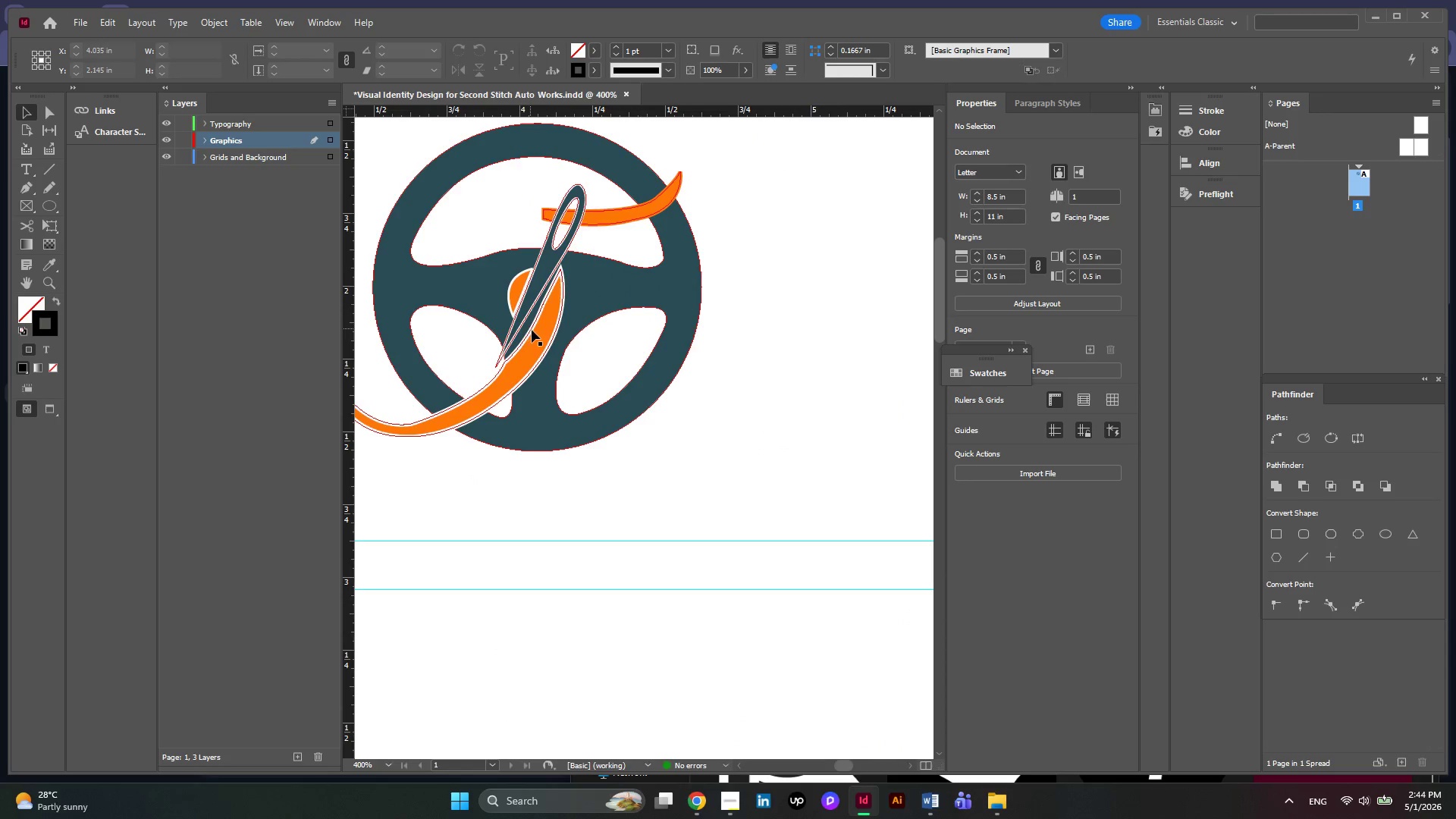 
left_click([542, 332])
 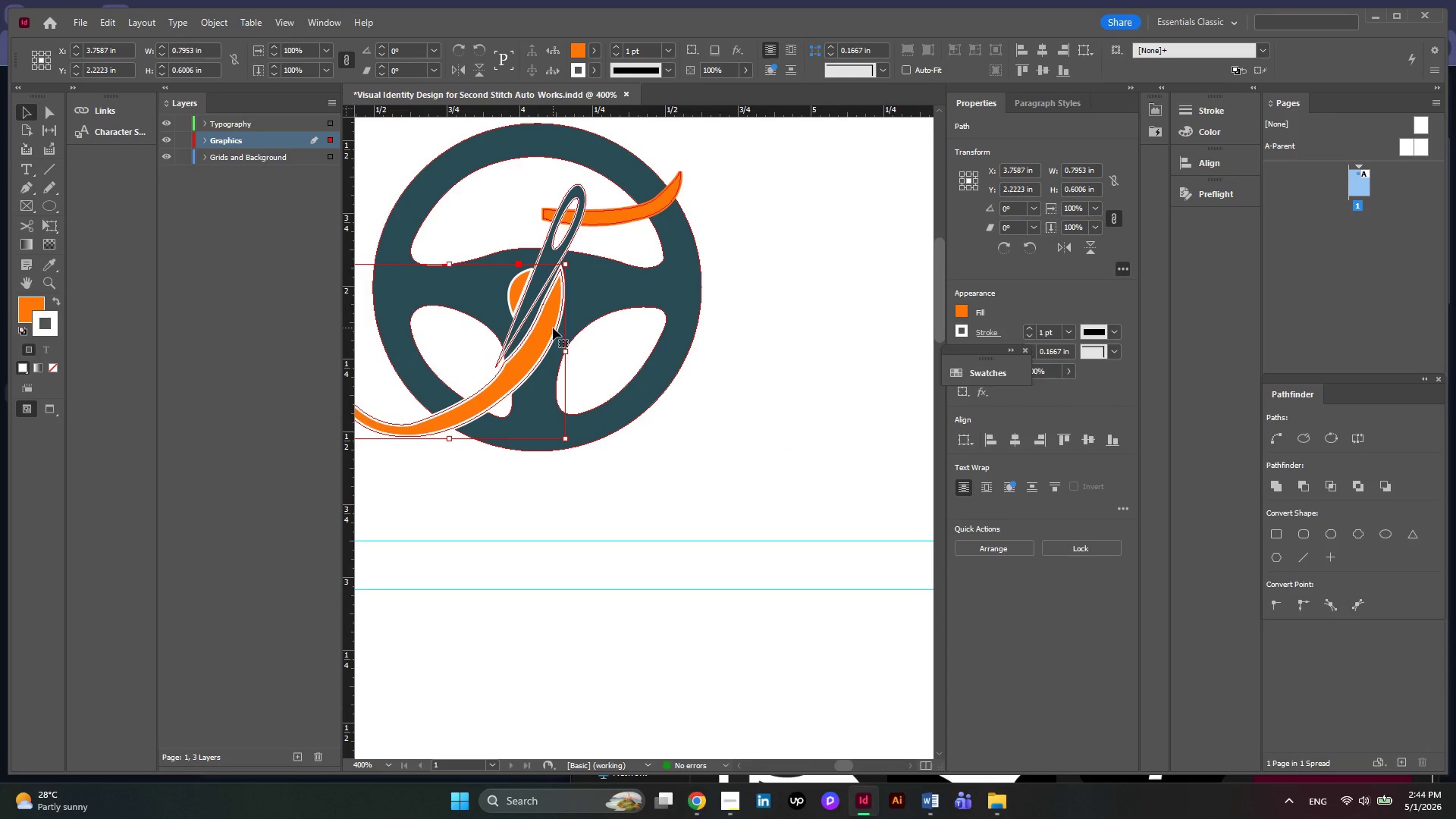 
left_click_drag(start_coordinate=[553, 328], to_coordinate=[546, 328])
 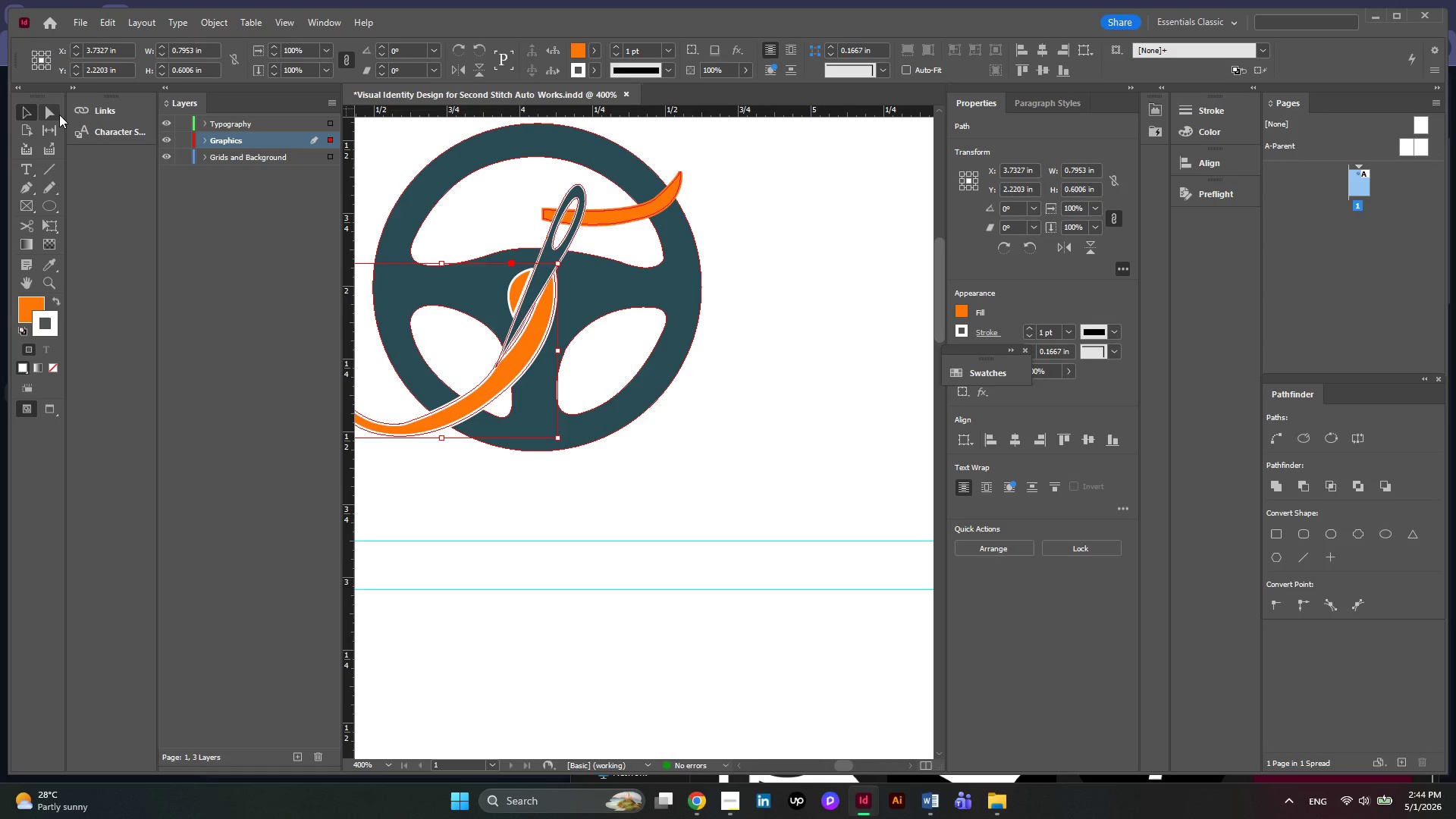 
left_click([51, 115])
 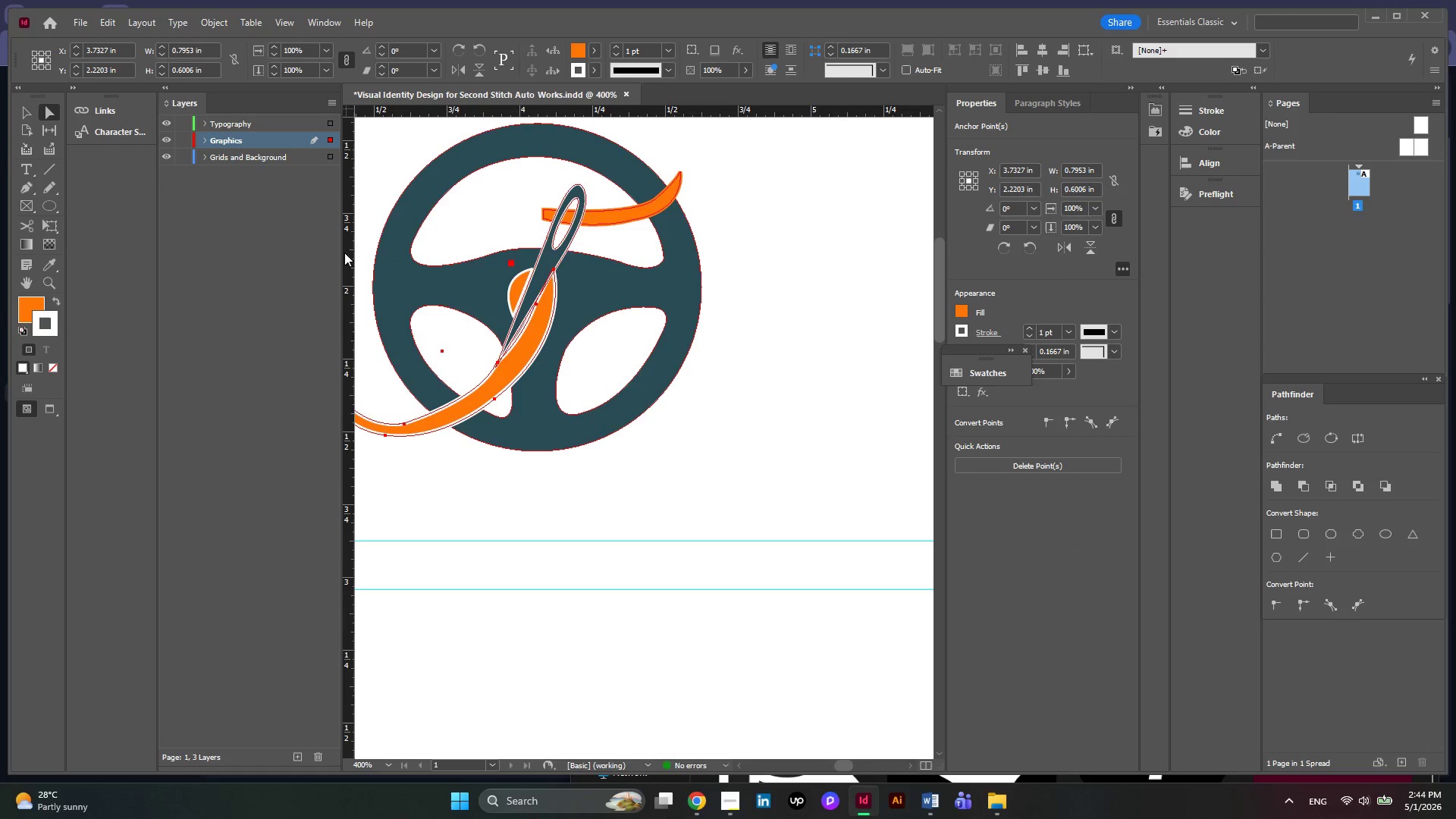 
hold_key(key=AltLeft, duration=0.44)
scroll: coordinate [563, 315], scroll_direction: up, amount: 3.0
 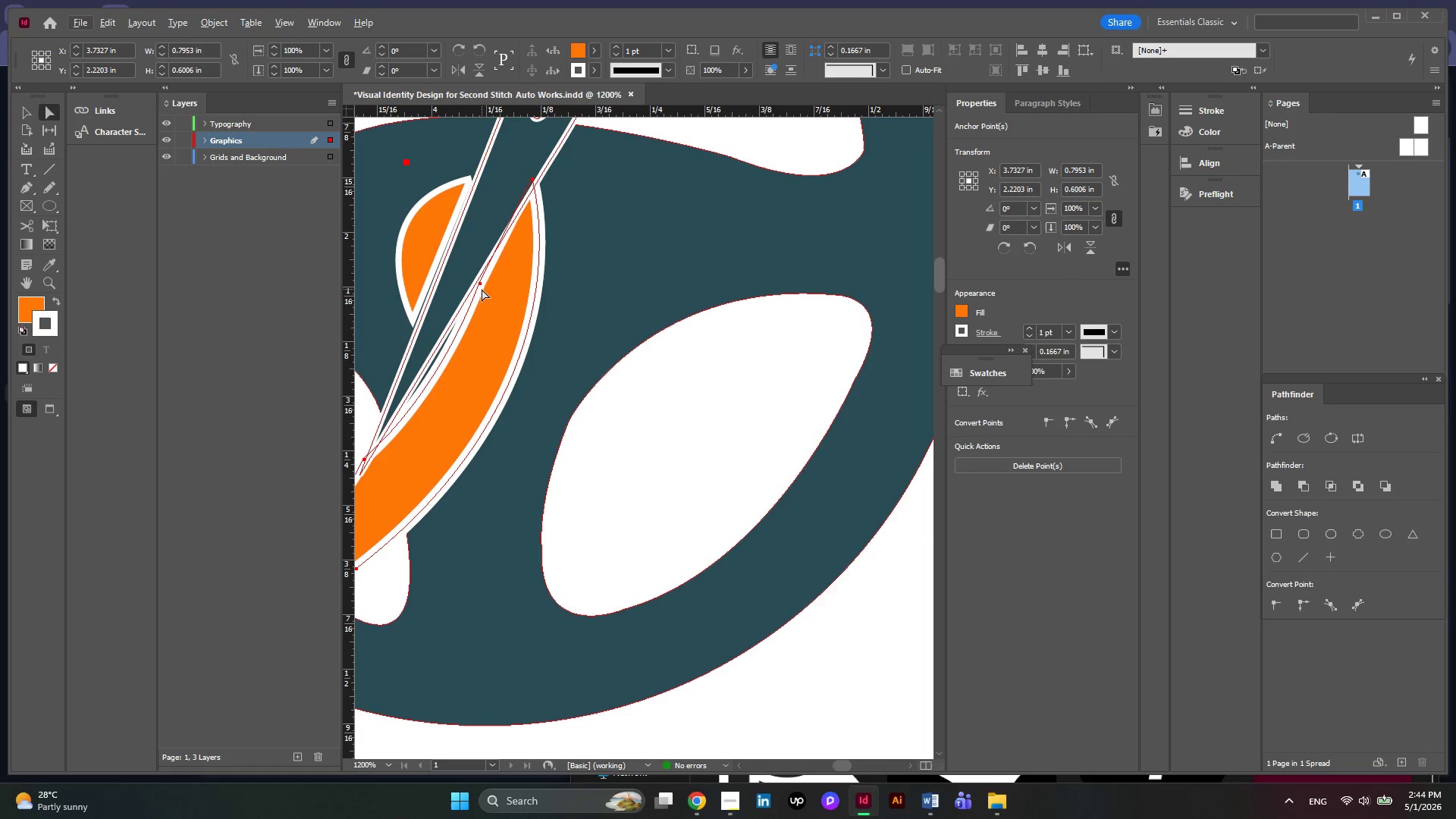 
left_click([479, 283])
 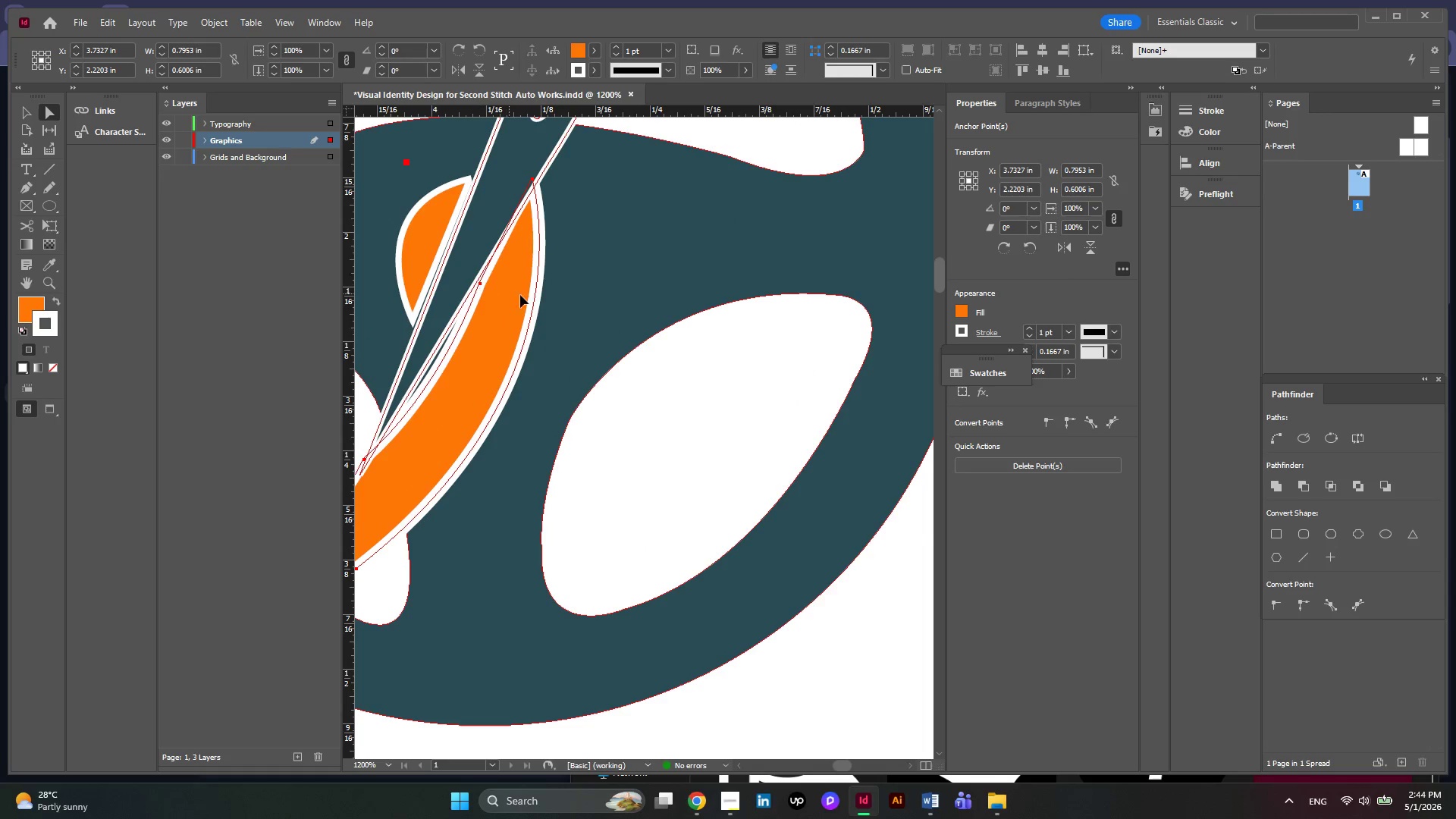 
hold_key(key=AltLeft, duration=0.41)
scroll: coordinate [565, 301], scroll_direction: down, amount: 1.0
 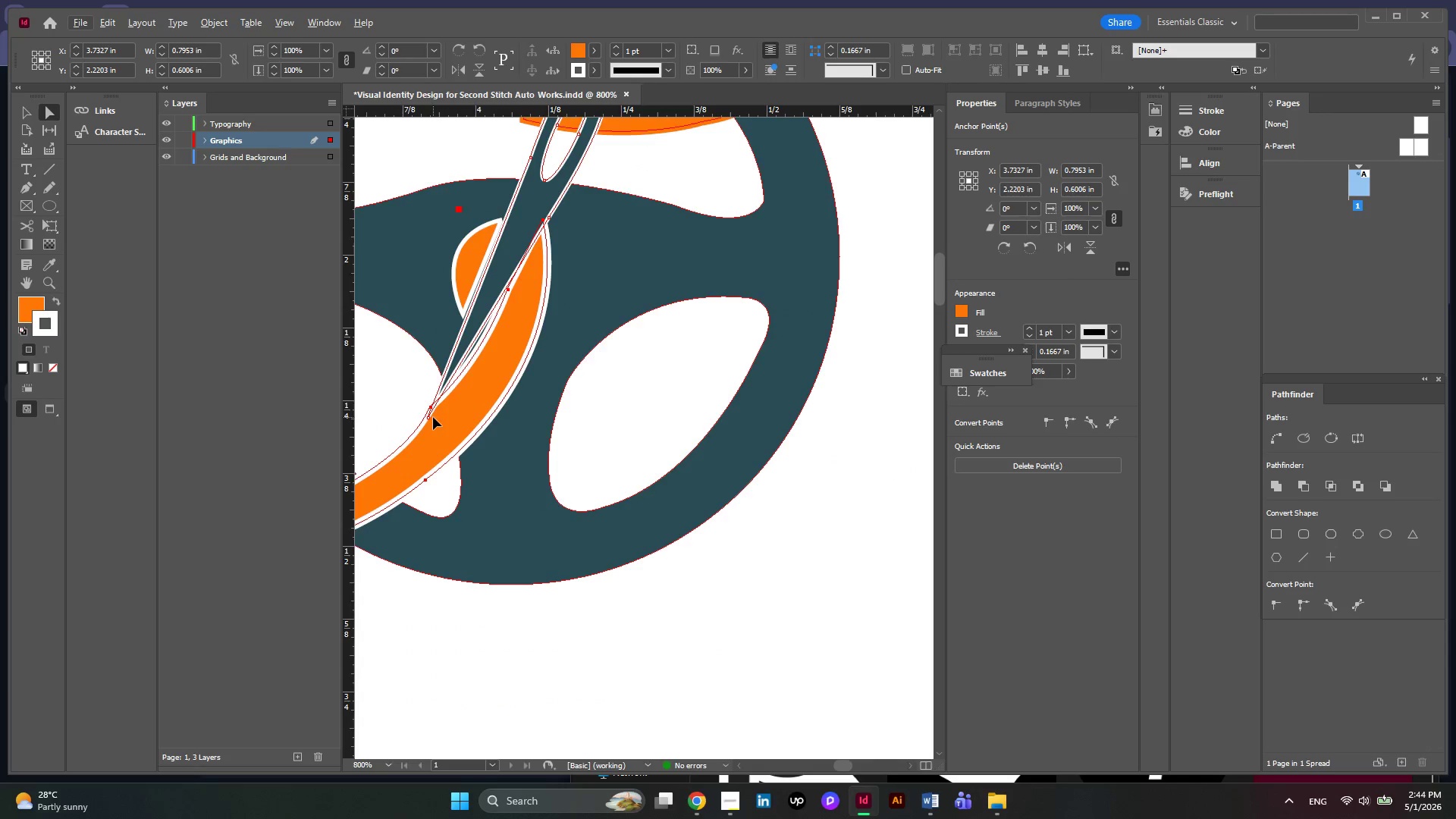 
left_click([431, 408])
 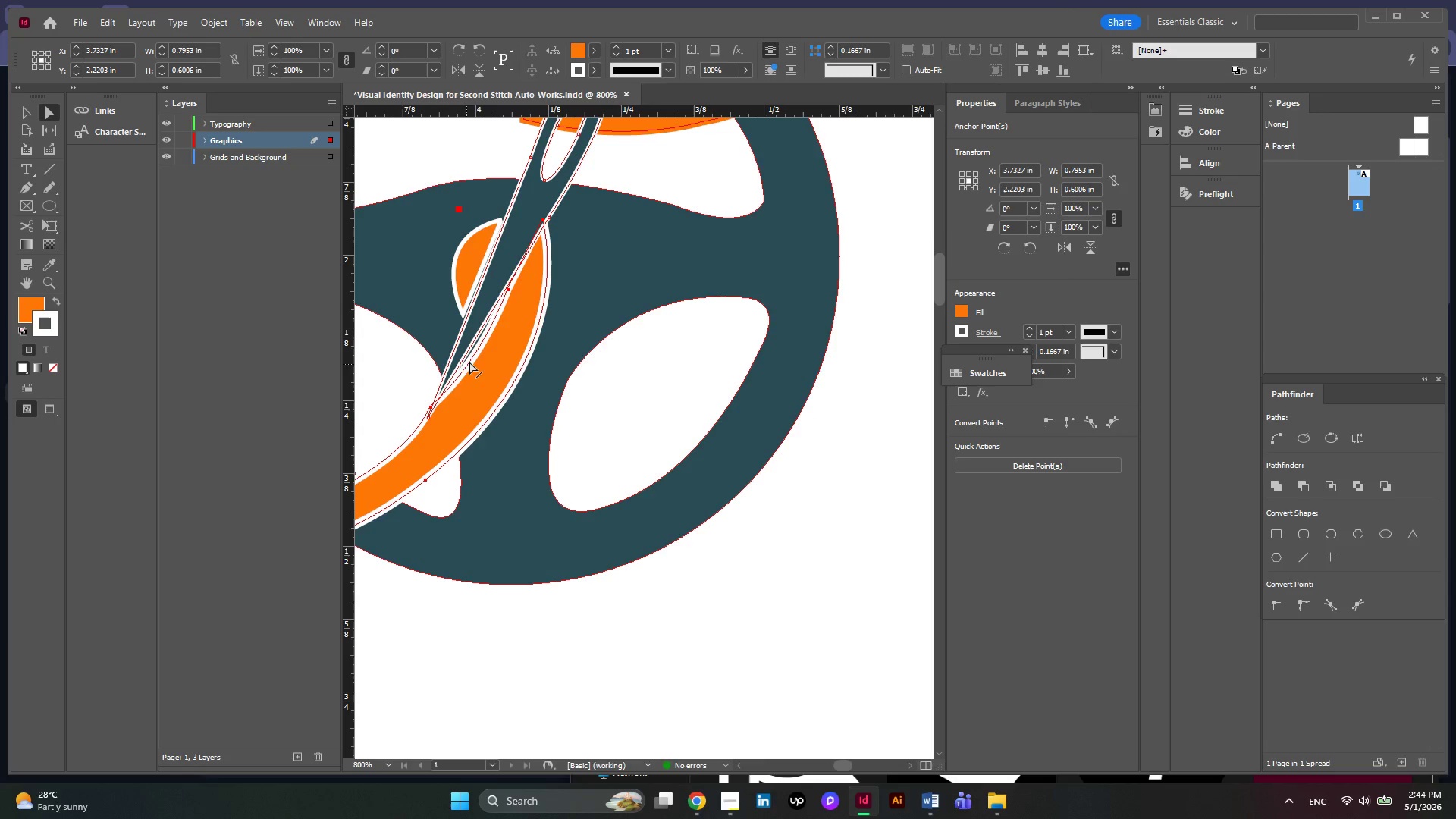 
left_click([473, 358])
 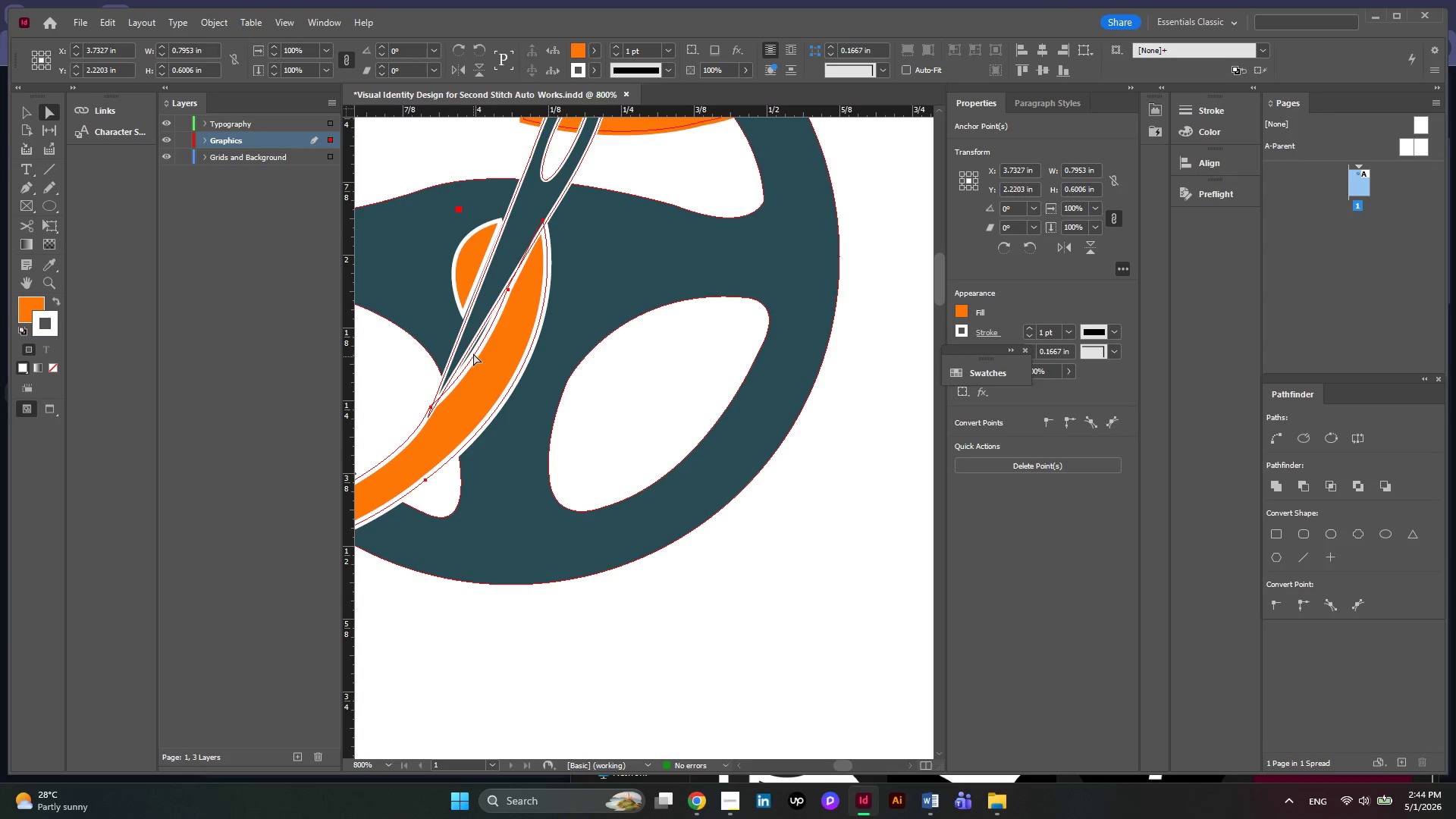 
left_click([473, 353])
 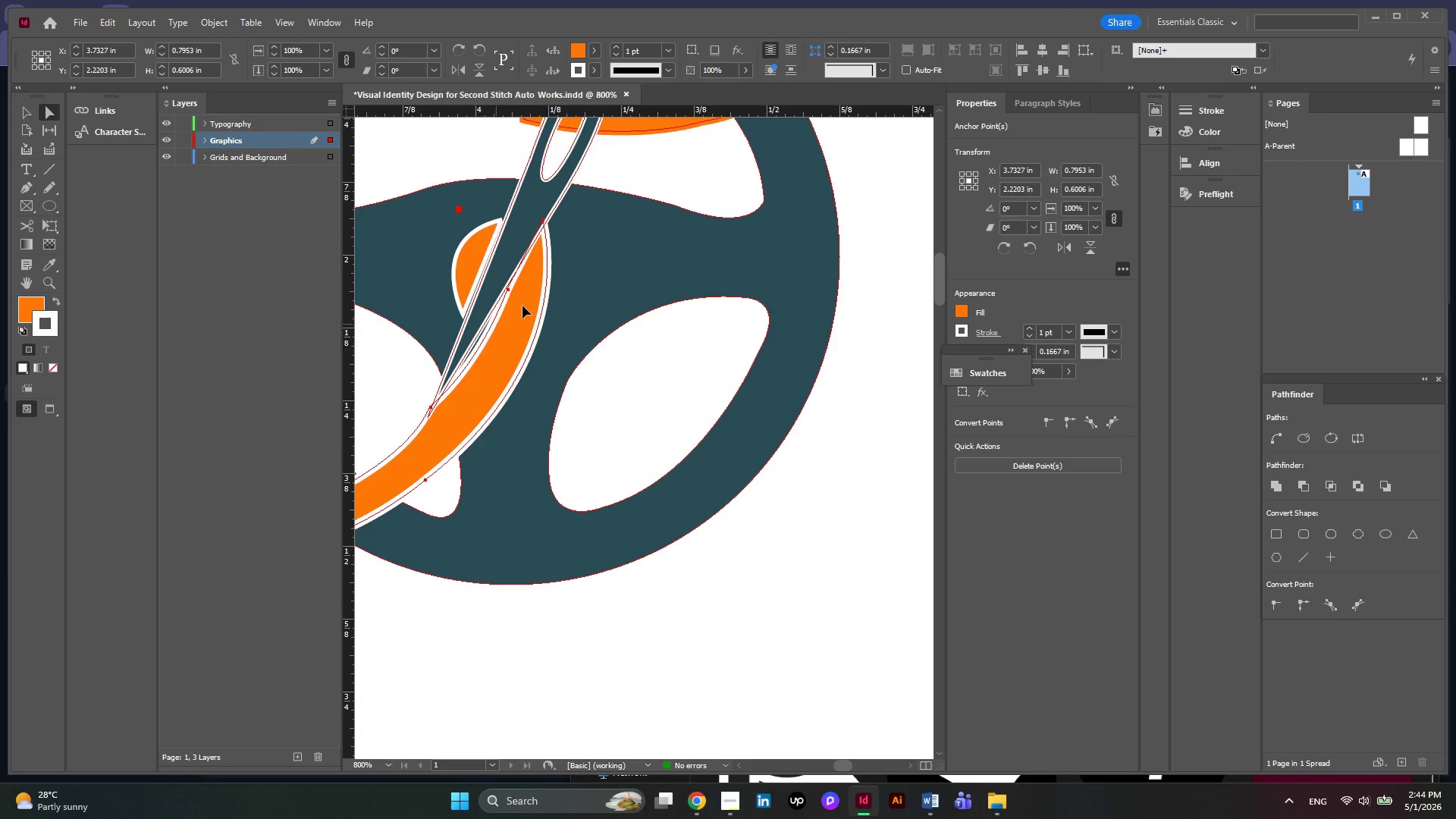 
hold_key(key=AltLeft, duration=0.33)
 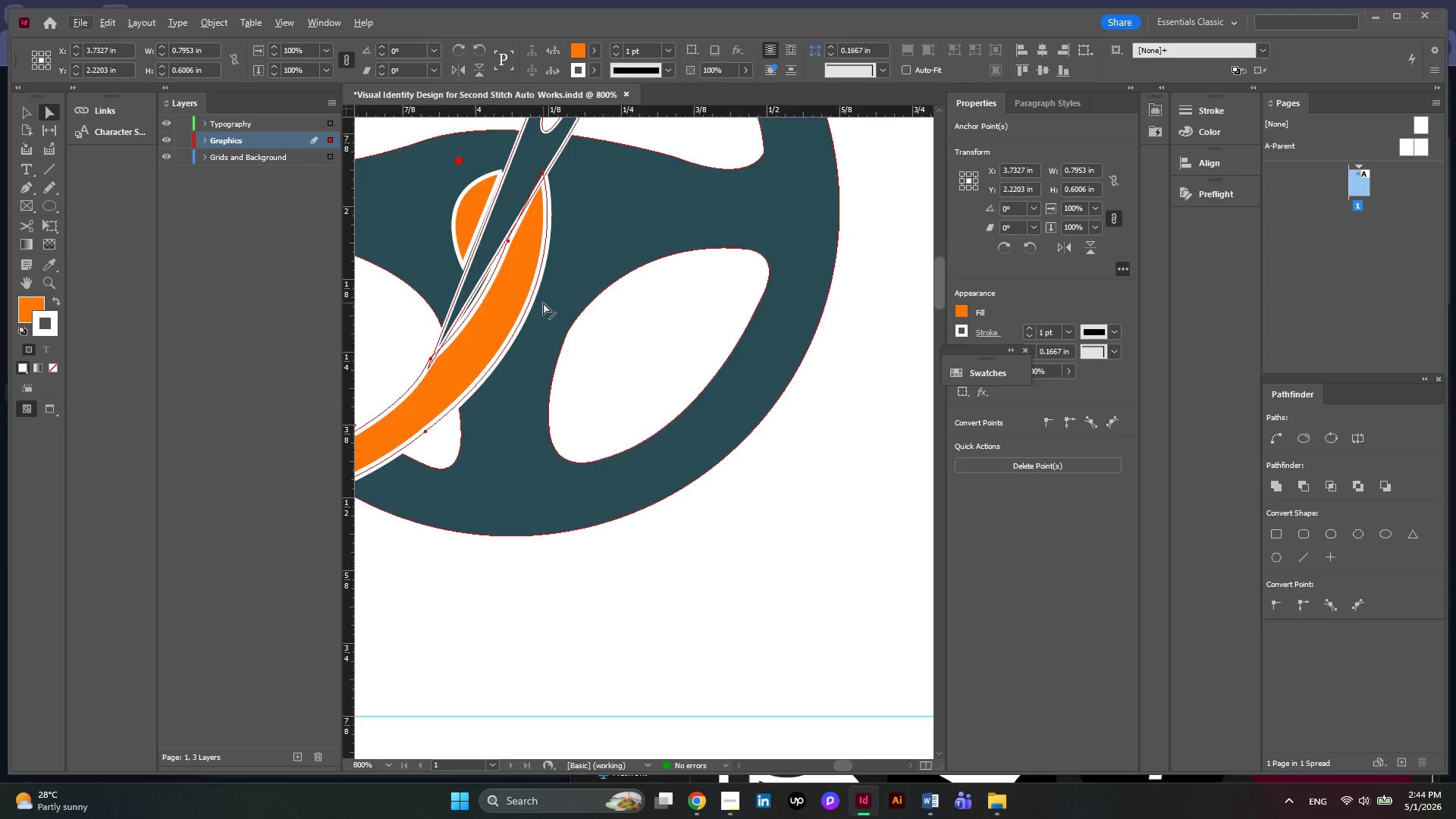 
key(Alt+AltLeft)
 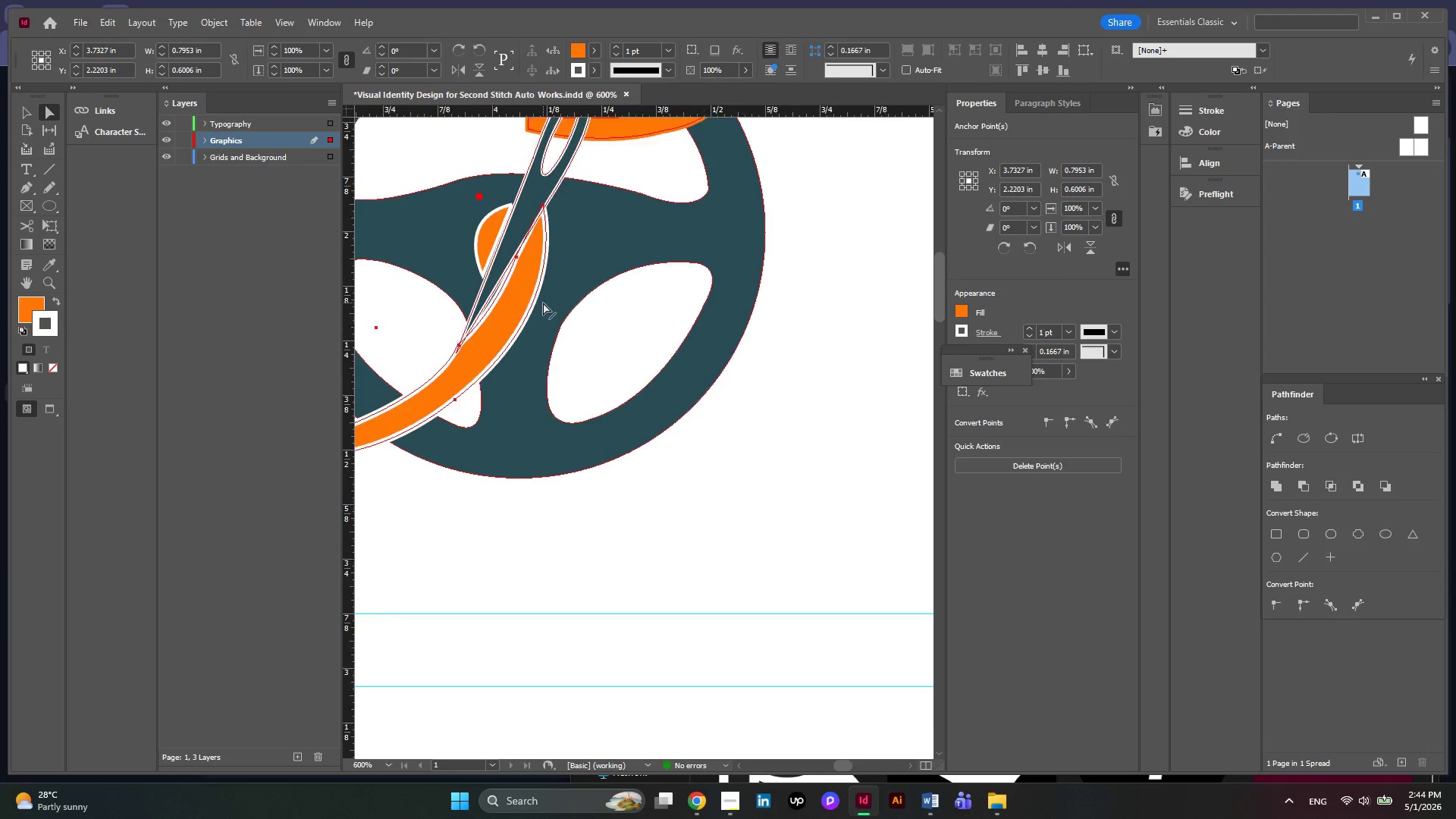 
key(Alt+AltLeft)
 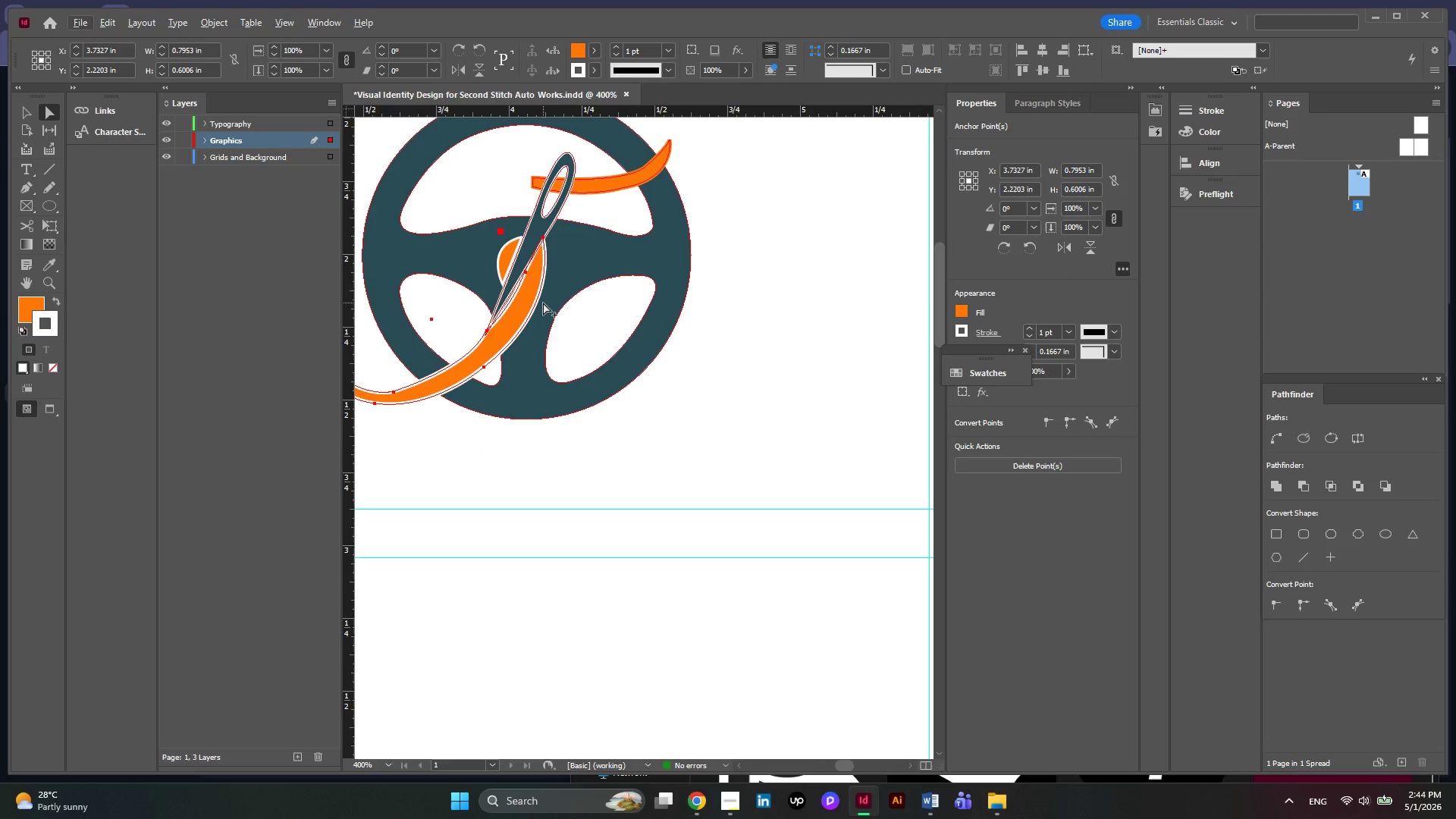 
scroll: coordinate [543, 303], scroll_direction: down, amount: 2.0
 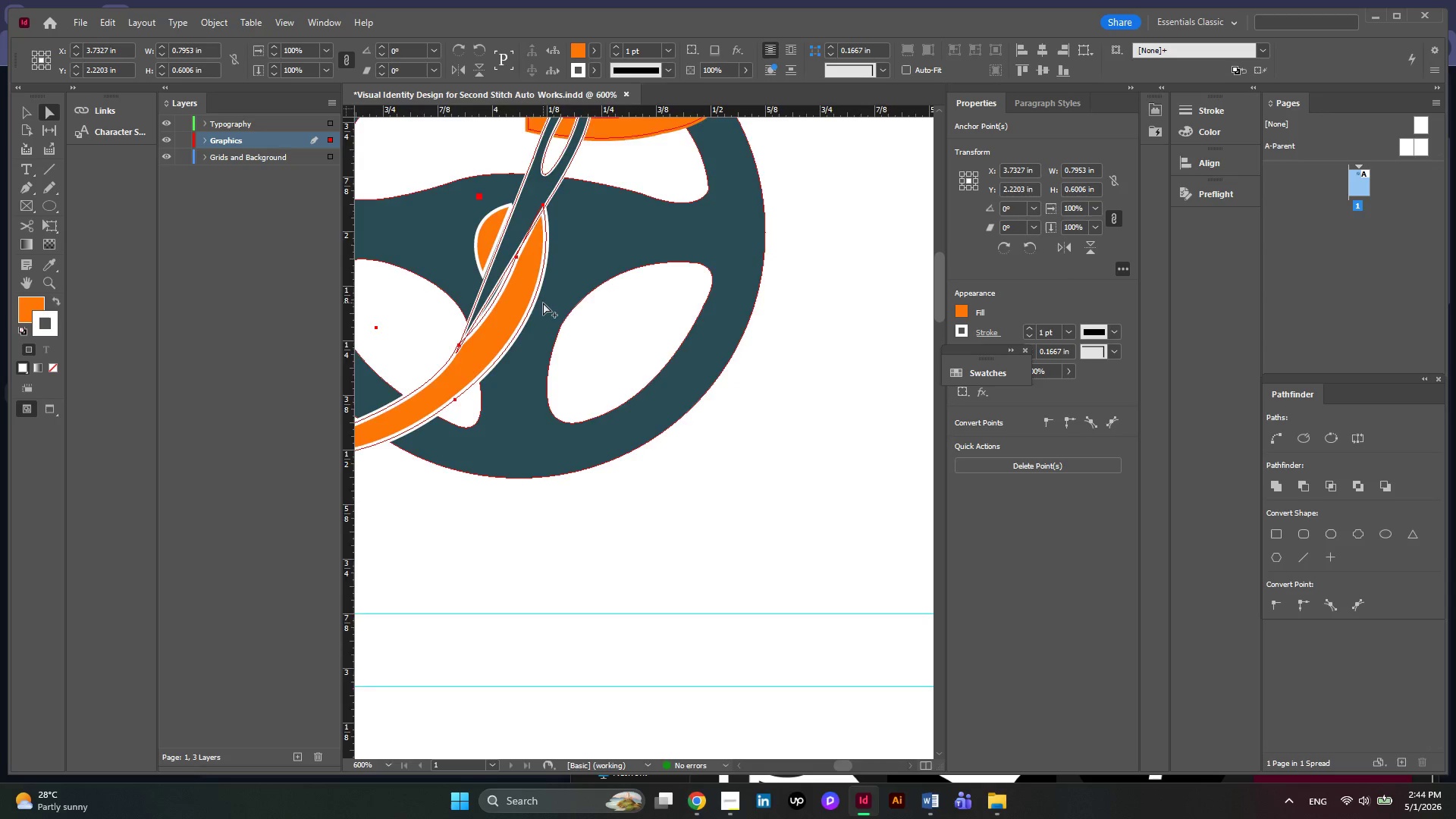 
key(Alt+AltLeft)
 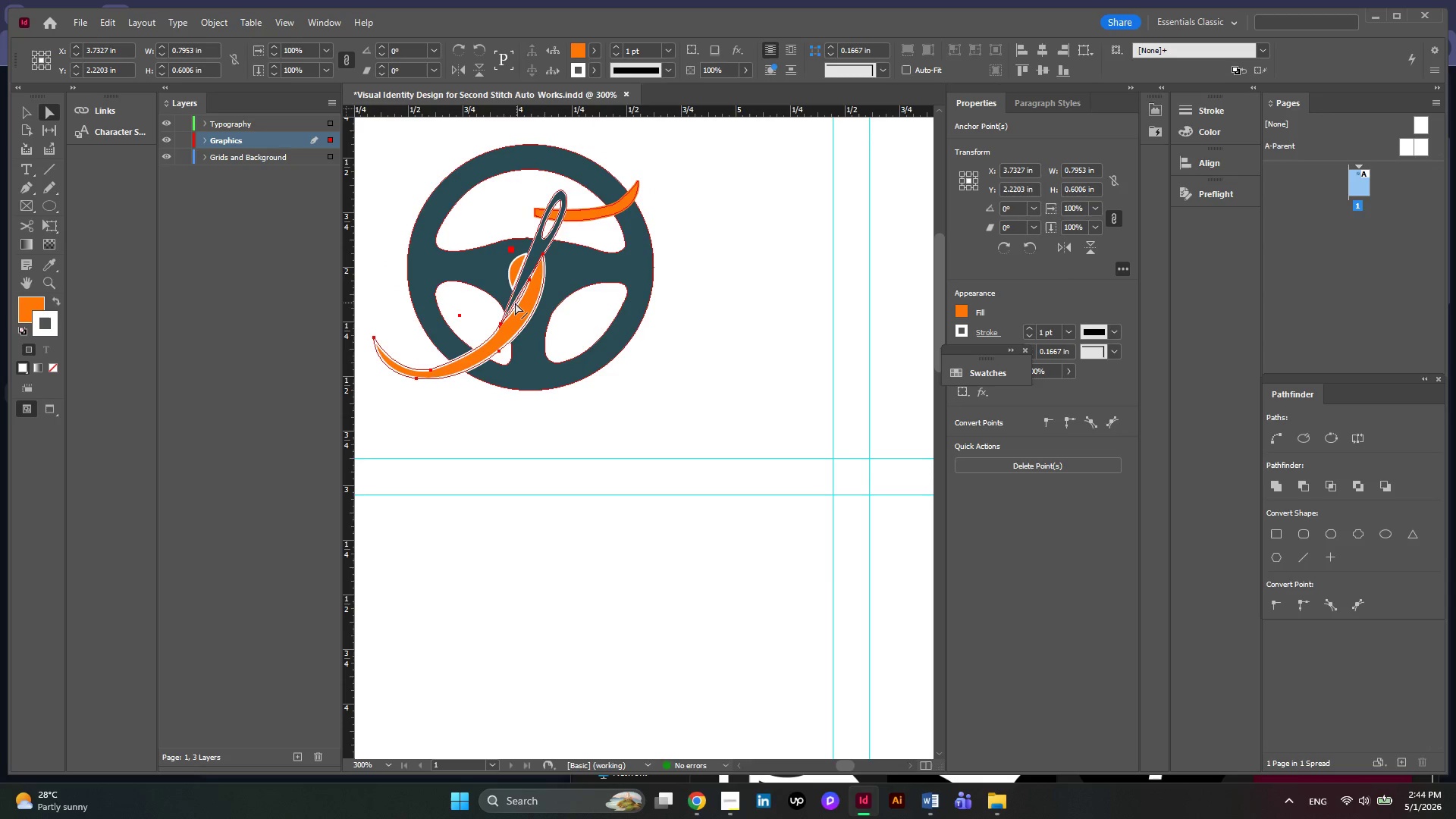 
hold_key(key=AltLeft, duration=0.31)
scroll: coordinate [500, 287], scroll_direction: up, amount: 2.0
 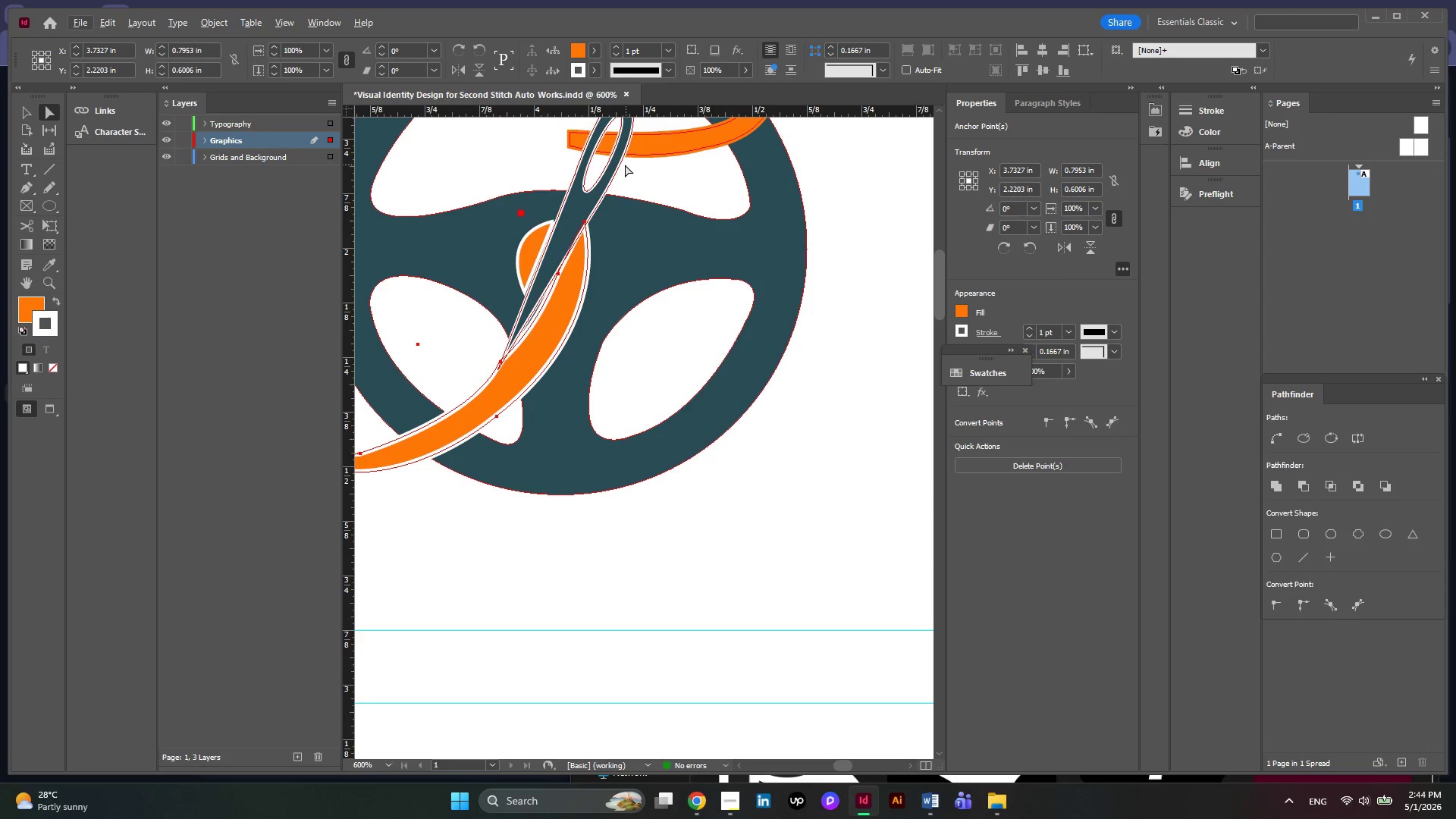 
left_click([613, 168])
 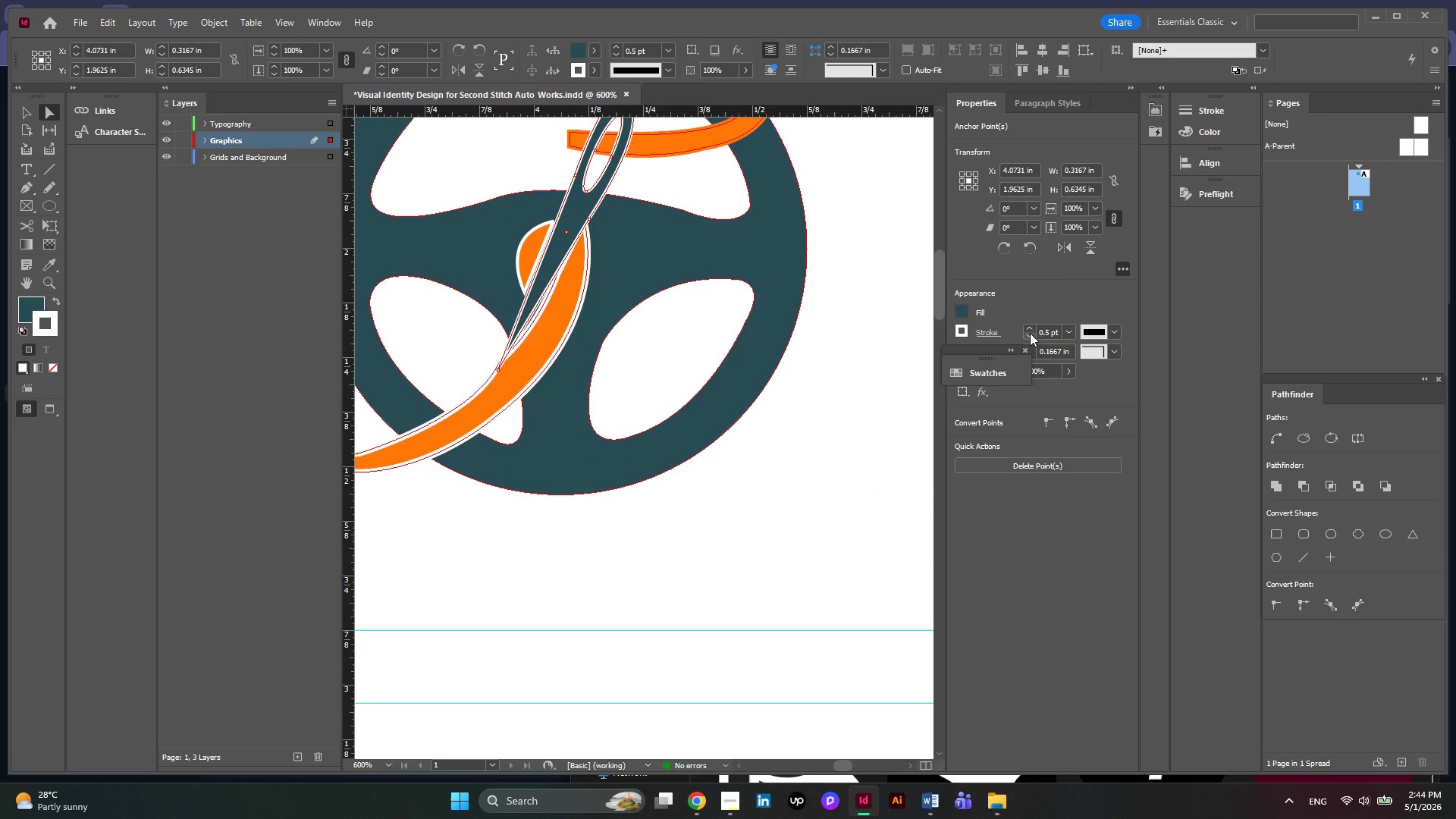 
left_click([1066, 331])
 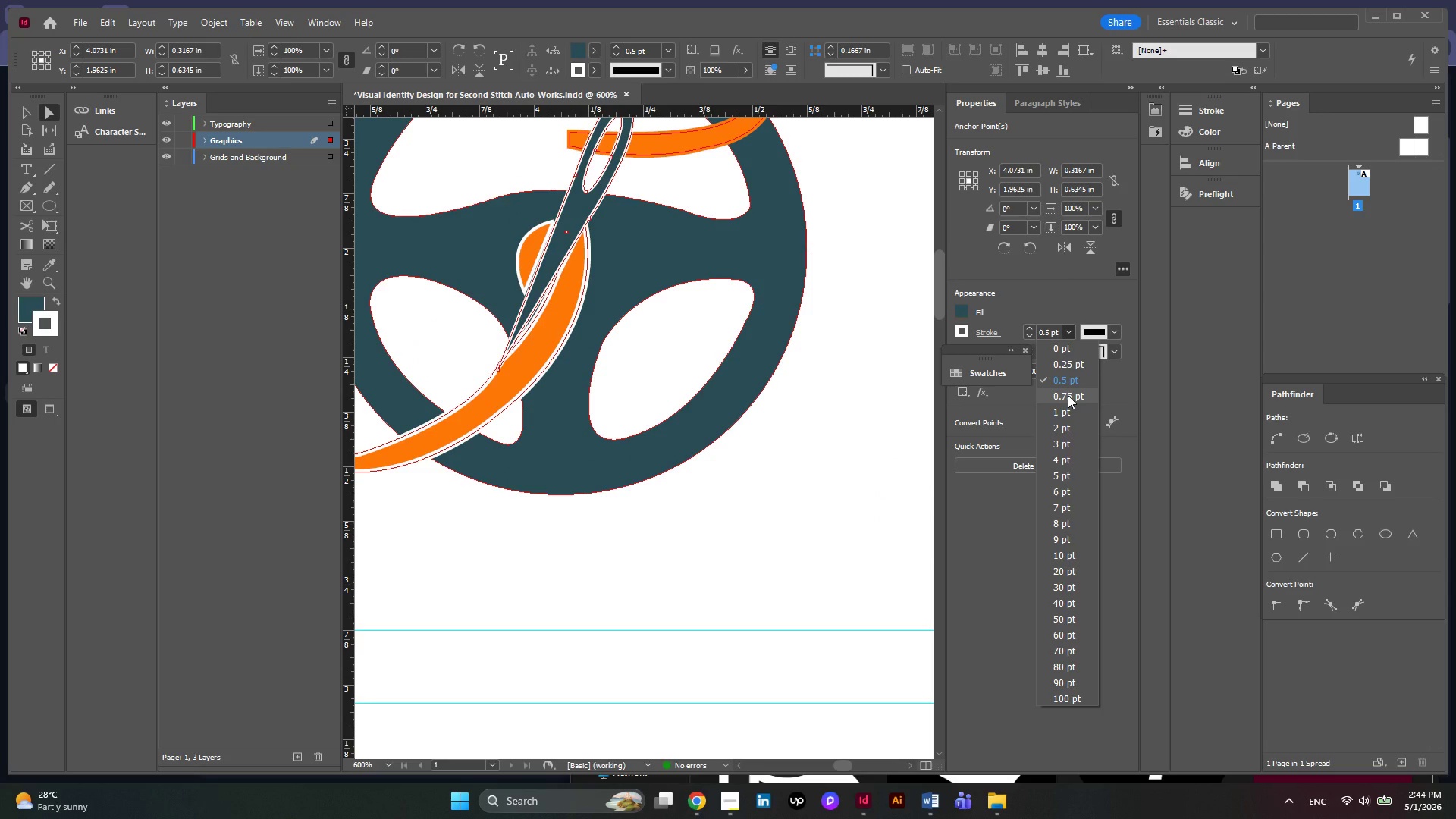 
left_click([1068, 395])
 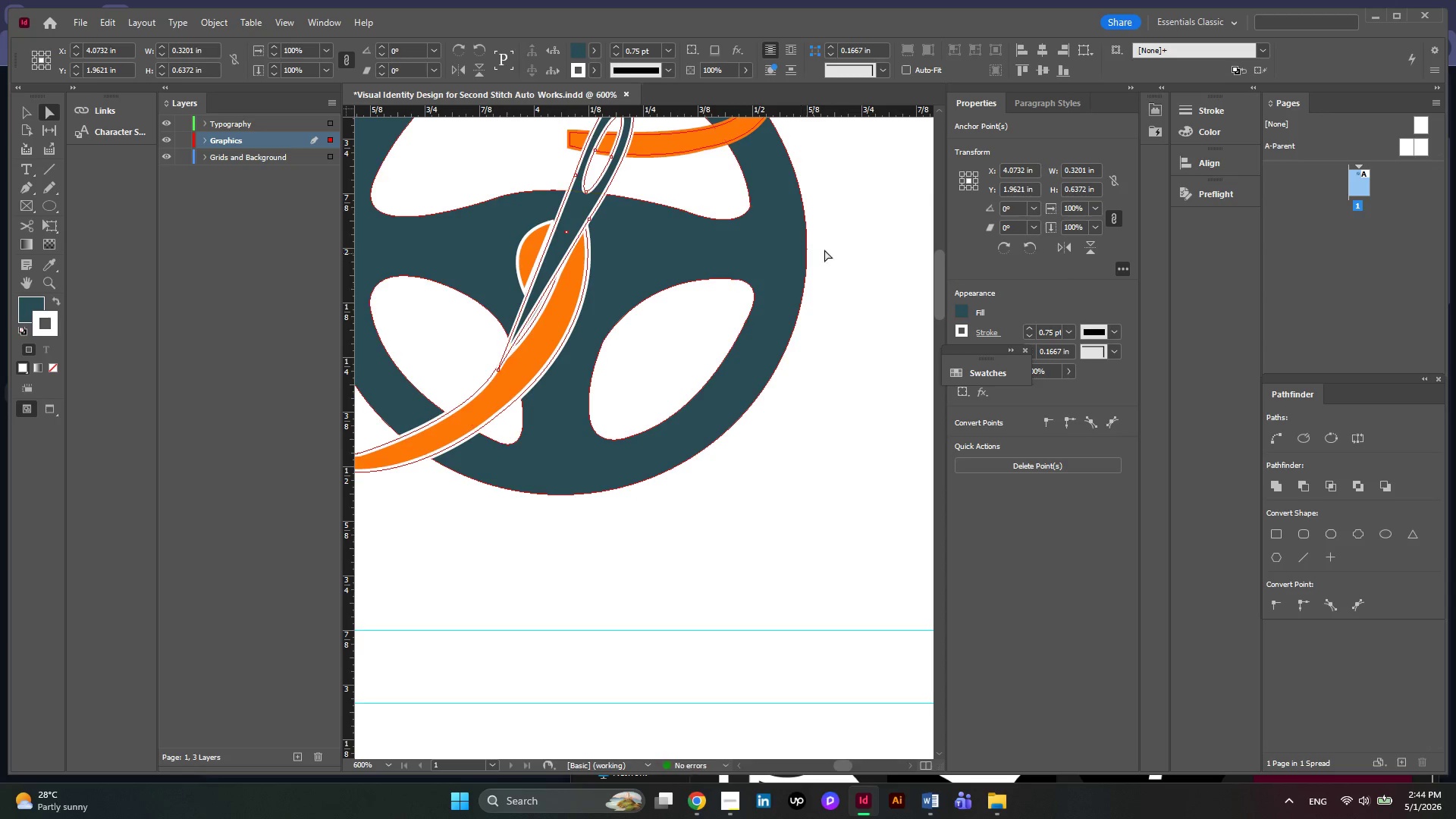 
left_click([848, 243])
 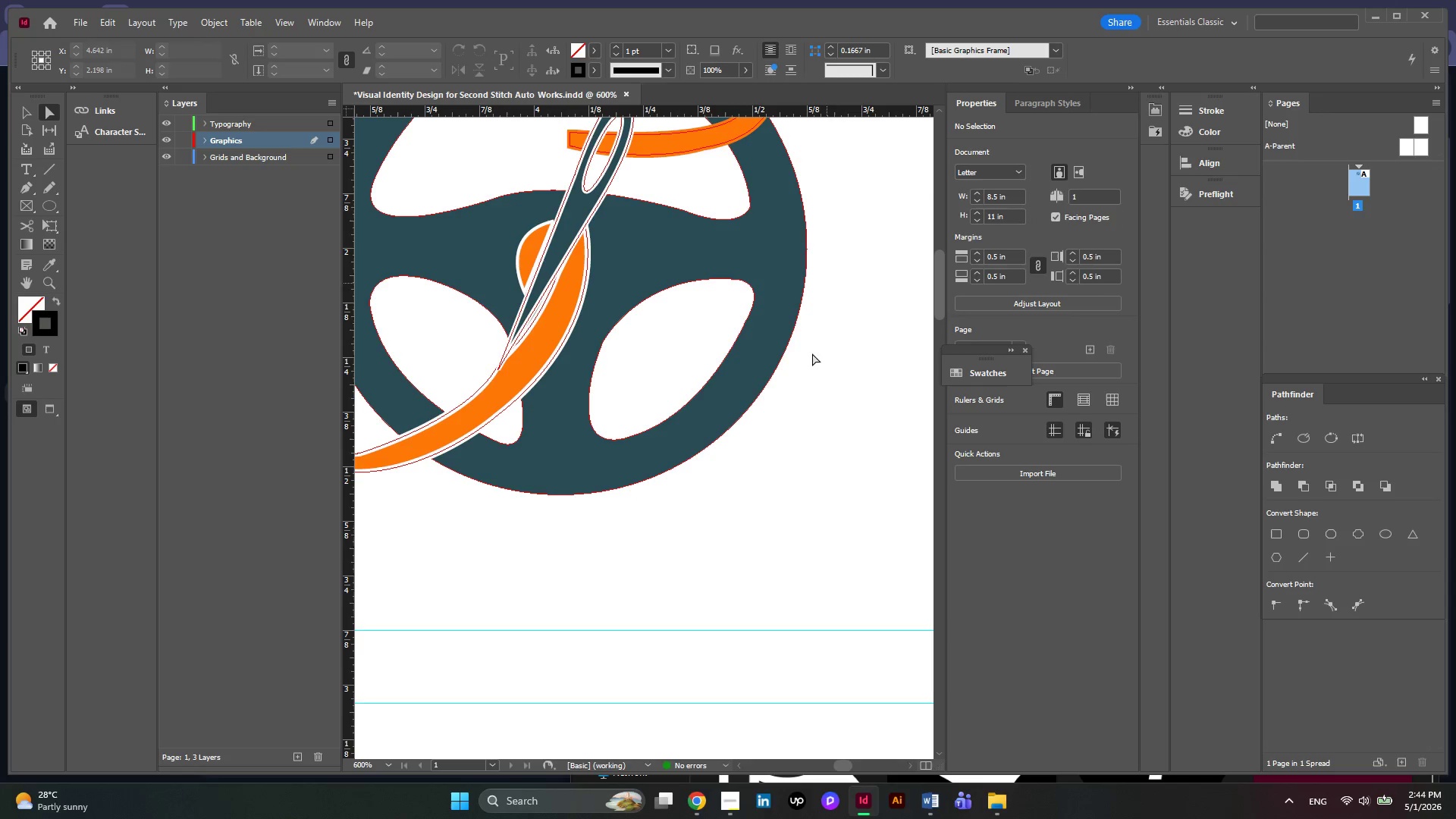 
hold_key(key=AltLeft, duration=0.47)
scroll: coordinate [811, 356], scroll_direction: down, amount: 1.0
 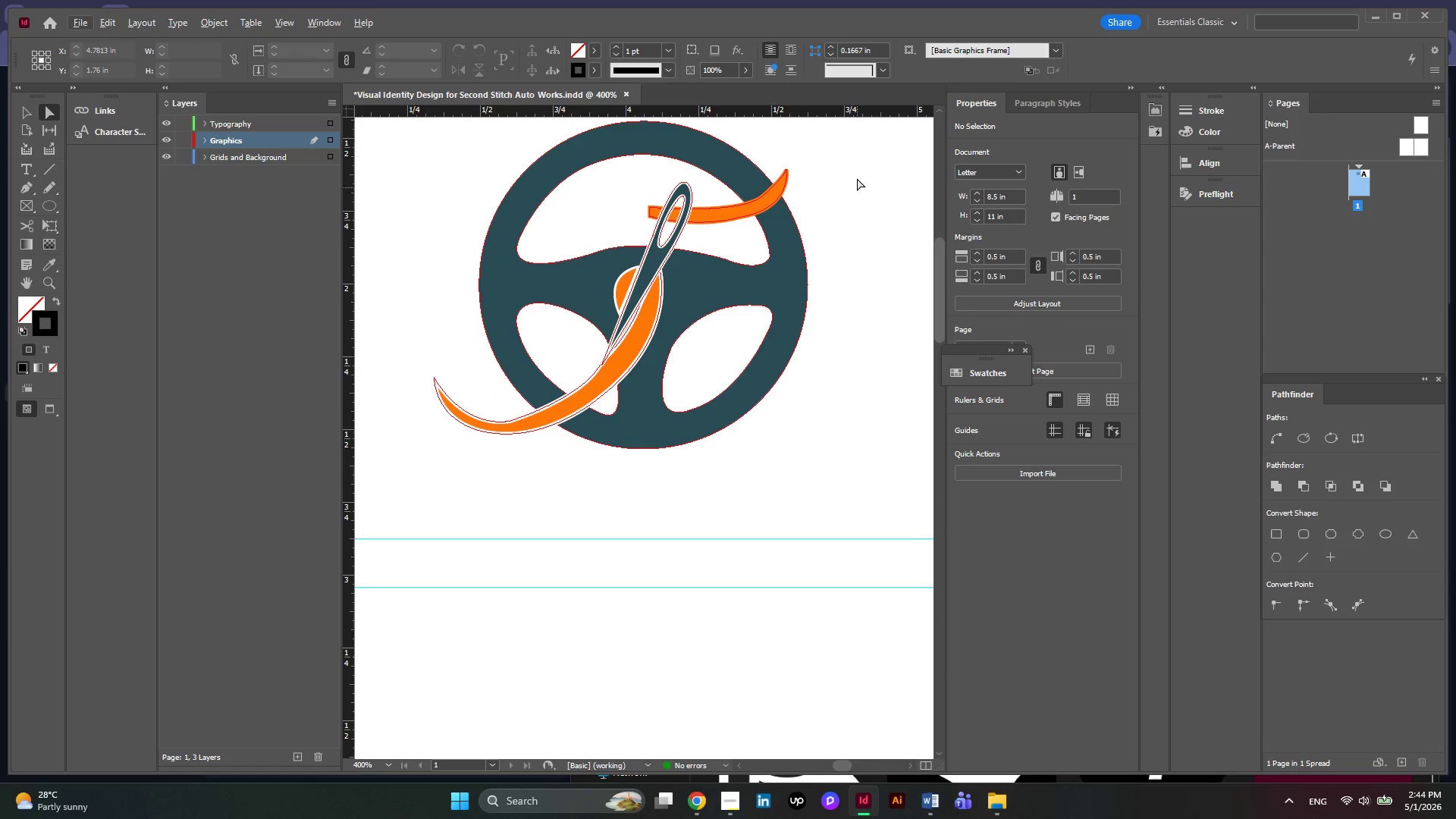 
left_click([857, 178])
 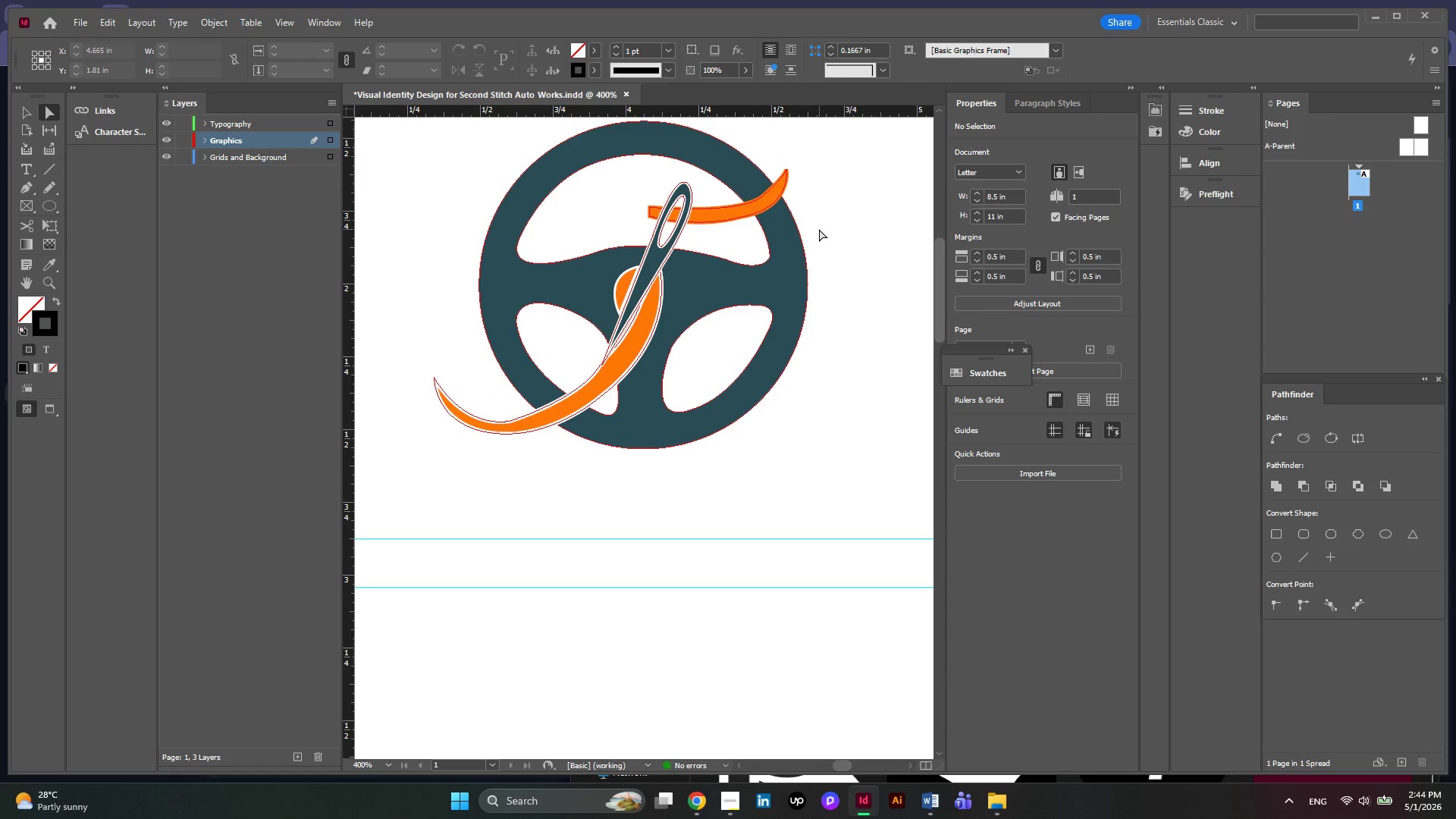 
wait(8.94)
 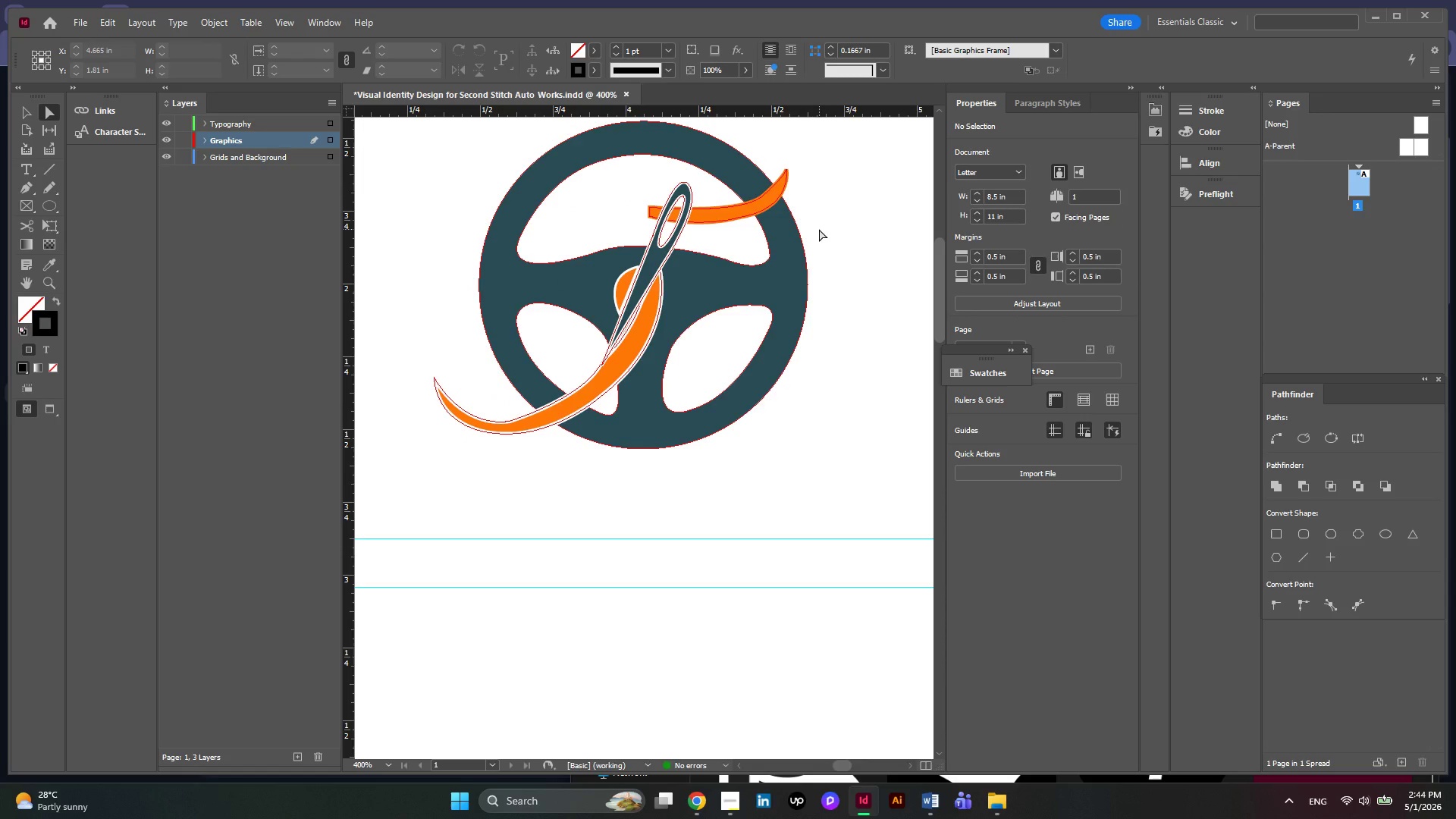 
hold_key(key=AltLeft, duration=0.33)
hold_key(key=AltLeft, duration=0.42)
scroll: coordinate [777, 326], scroll_direction: down, amount: 2.0
 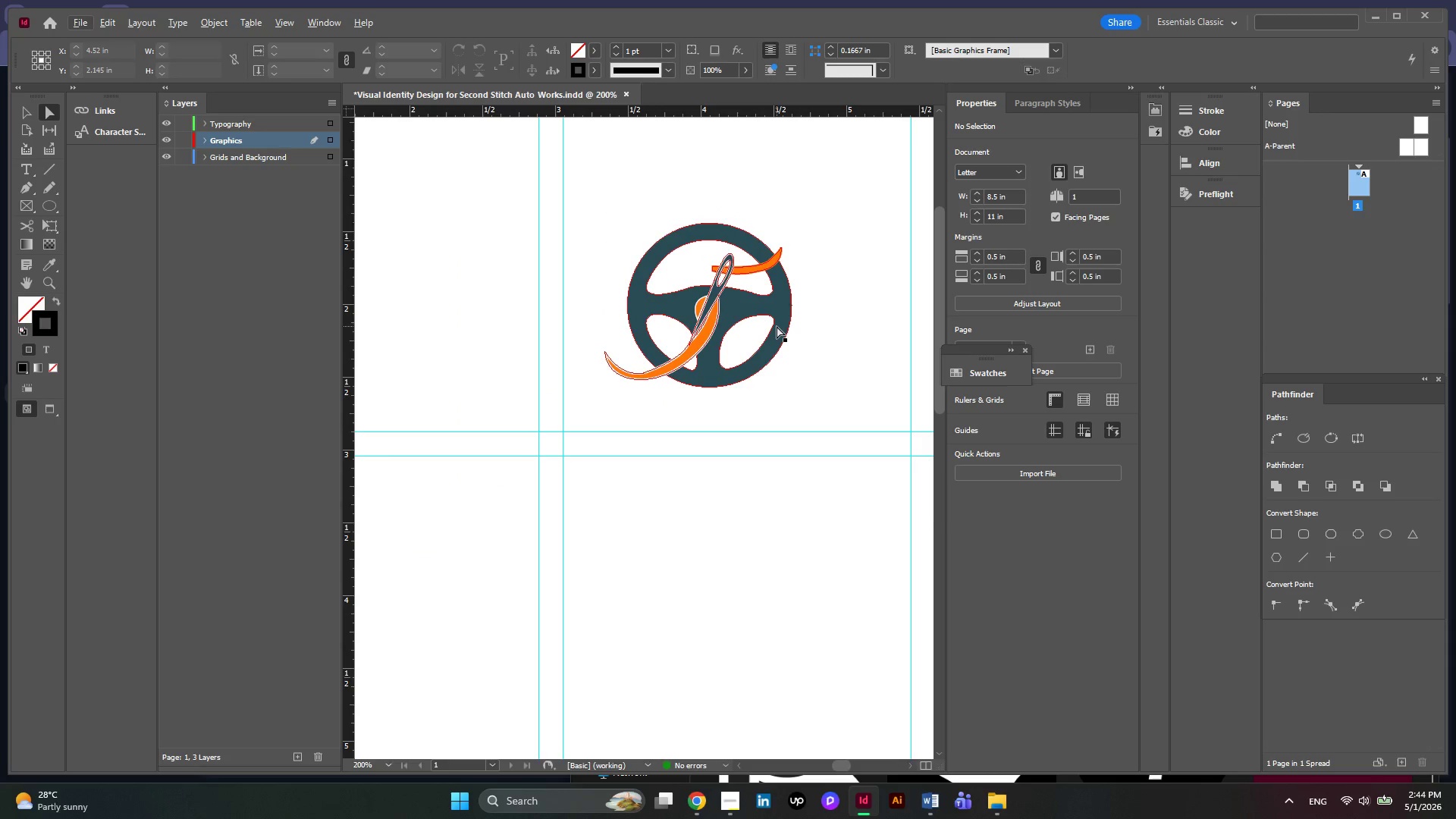 
hold_key(key=AltLeft, duration=0.48)
 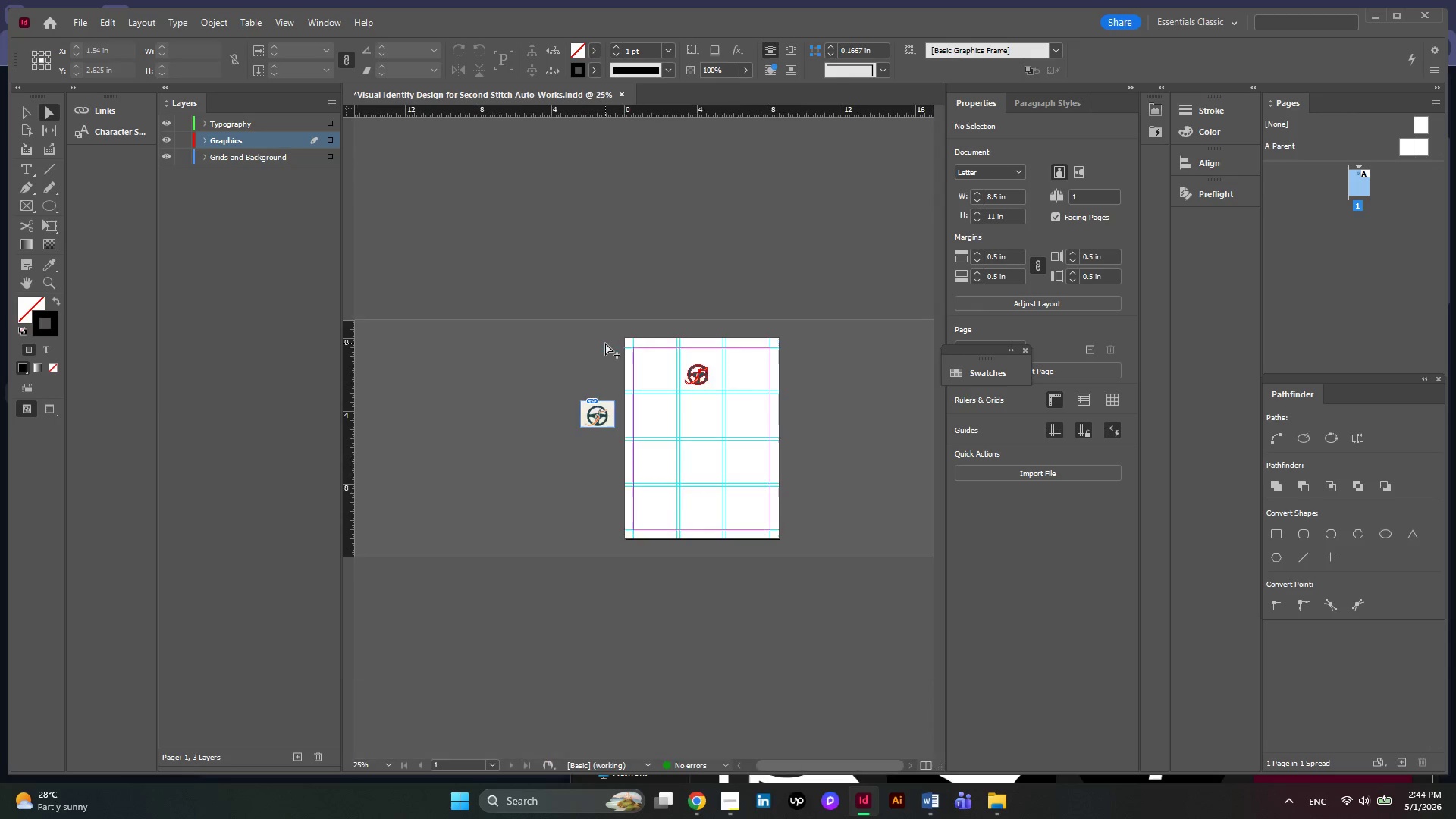 
hold_key(key=AltLeft, duration=0.36)
 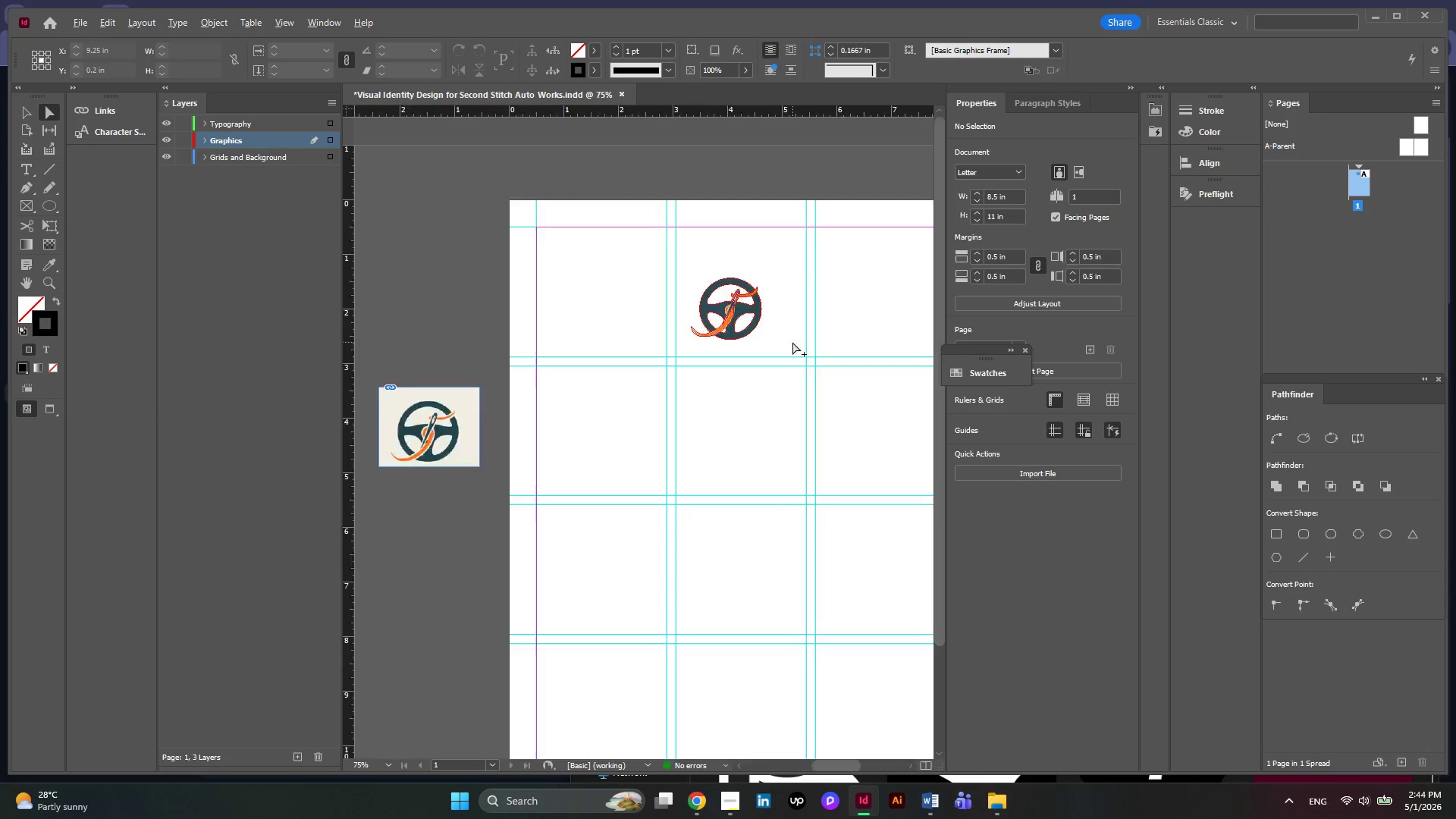 
scroll: coordinate [759, 341], scroll_direction: down, amount: 3.0
 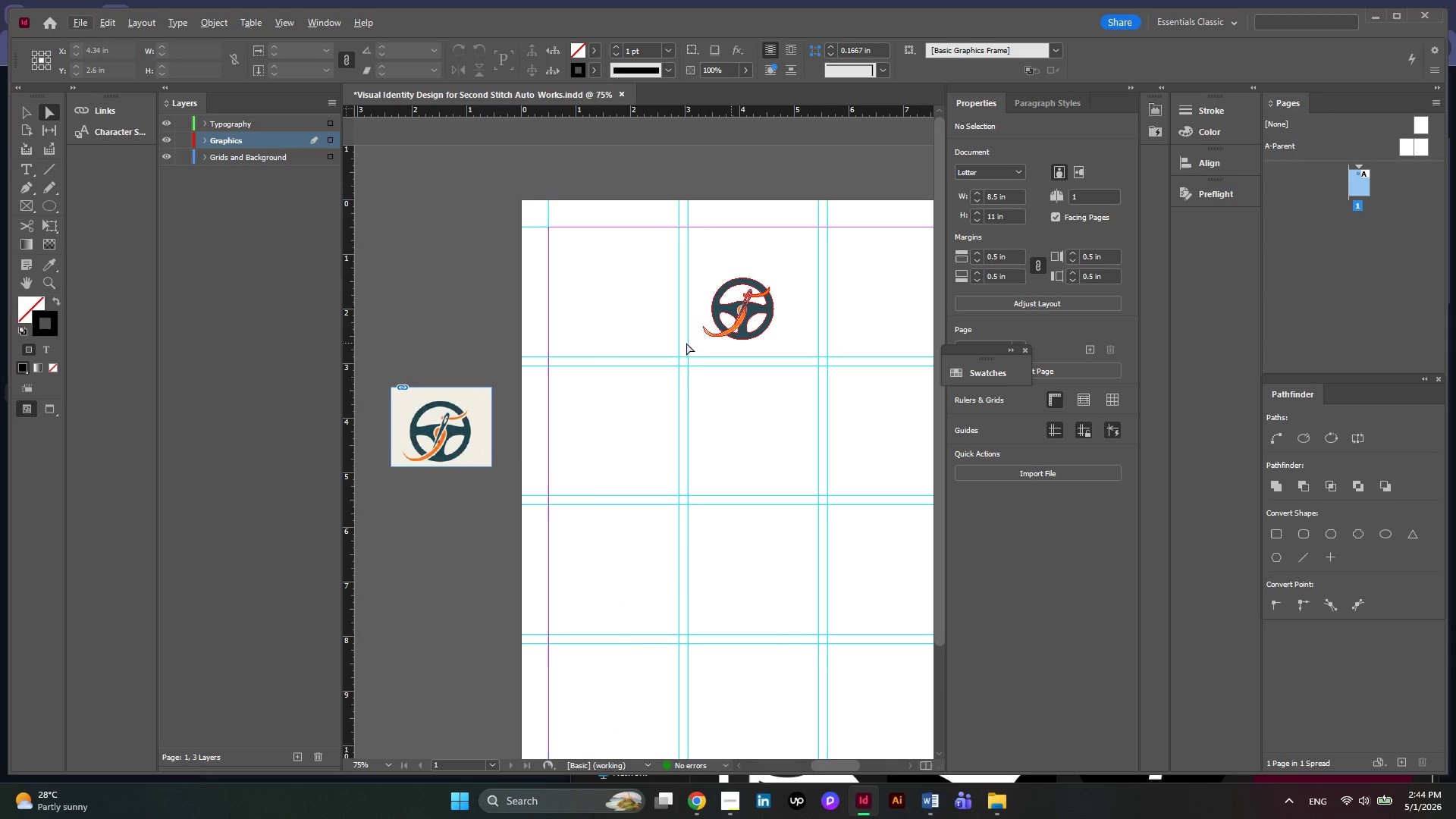 
key(Alt+AltLeft)
 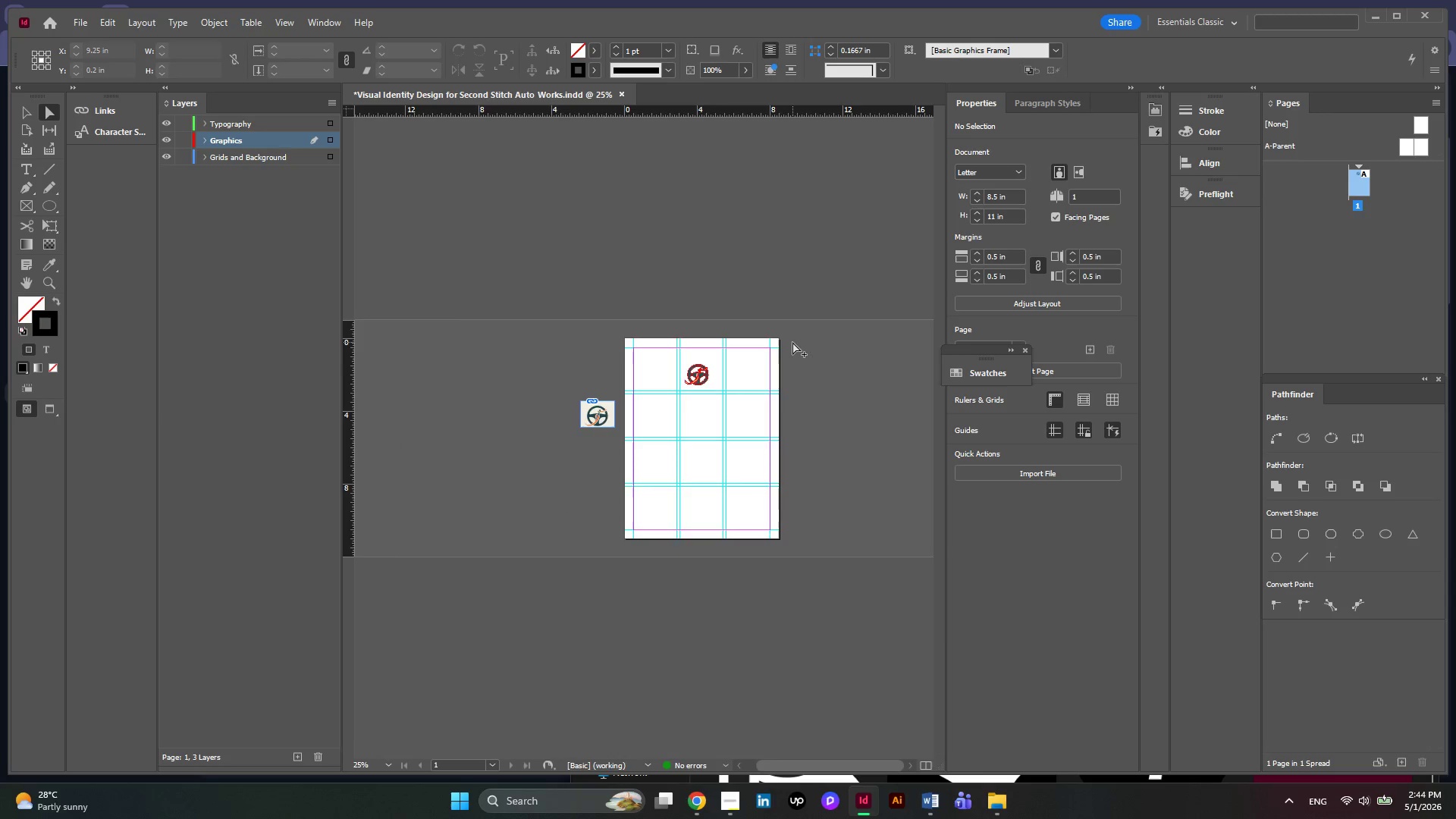 
scroll: coordinate [605, 343], scroll_direction: down, amount: 2.0
 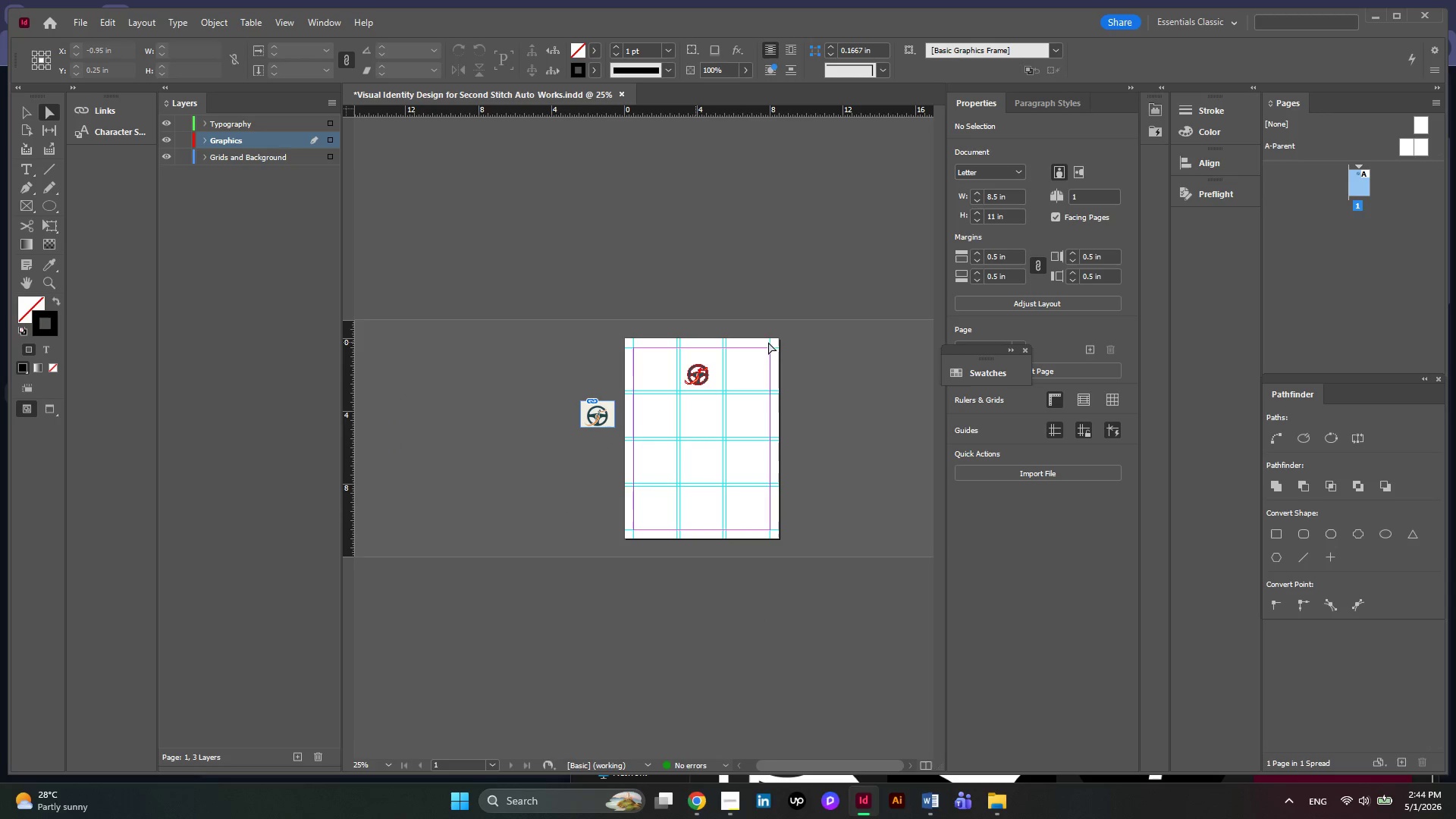 
scroll: coordinate [792, 342], scroll_direction: up, amount: 3.0
 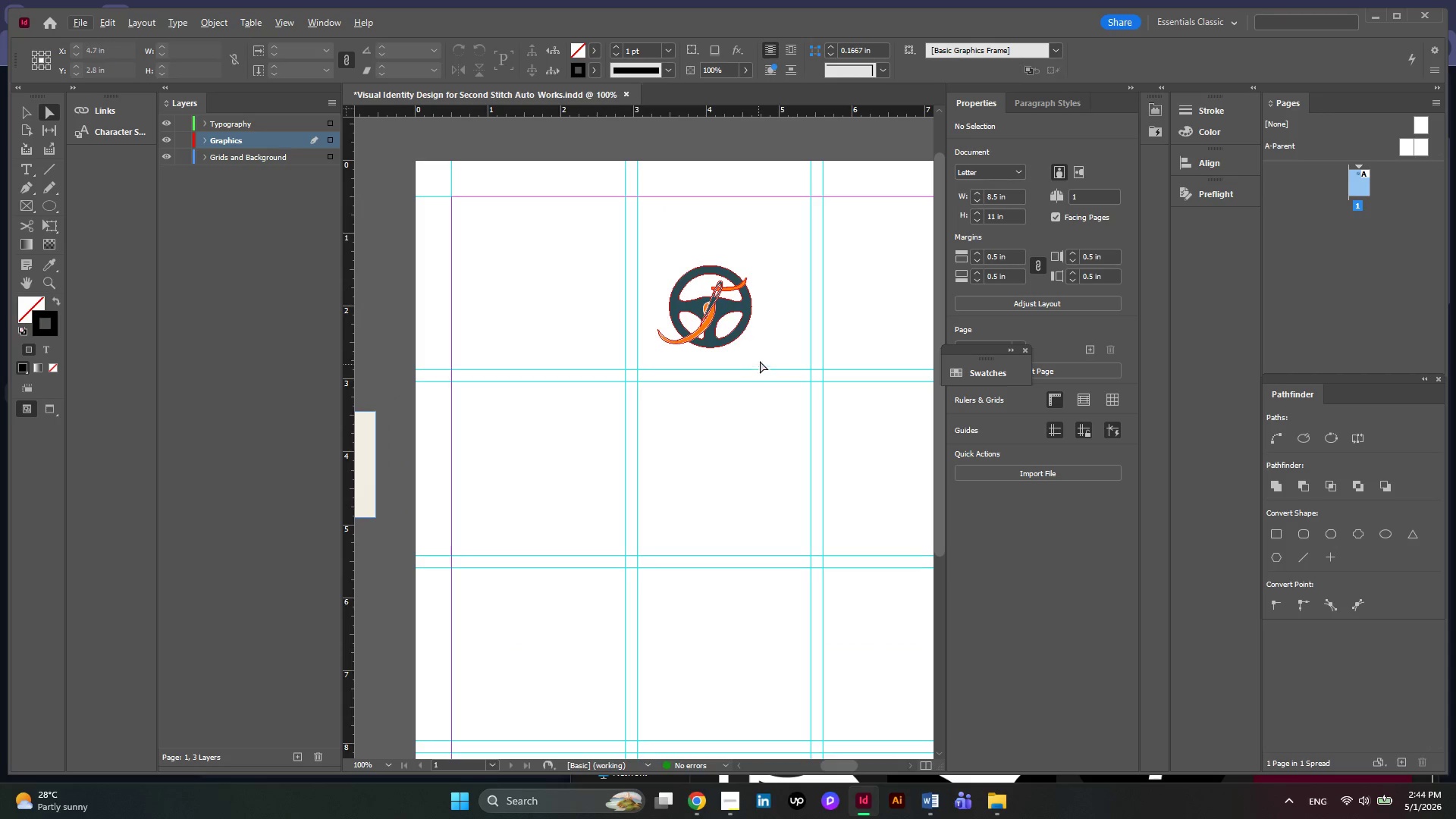 
hold_key(key=AltLeft, duration=0.33)
 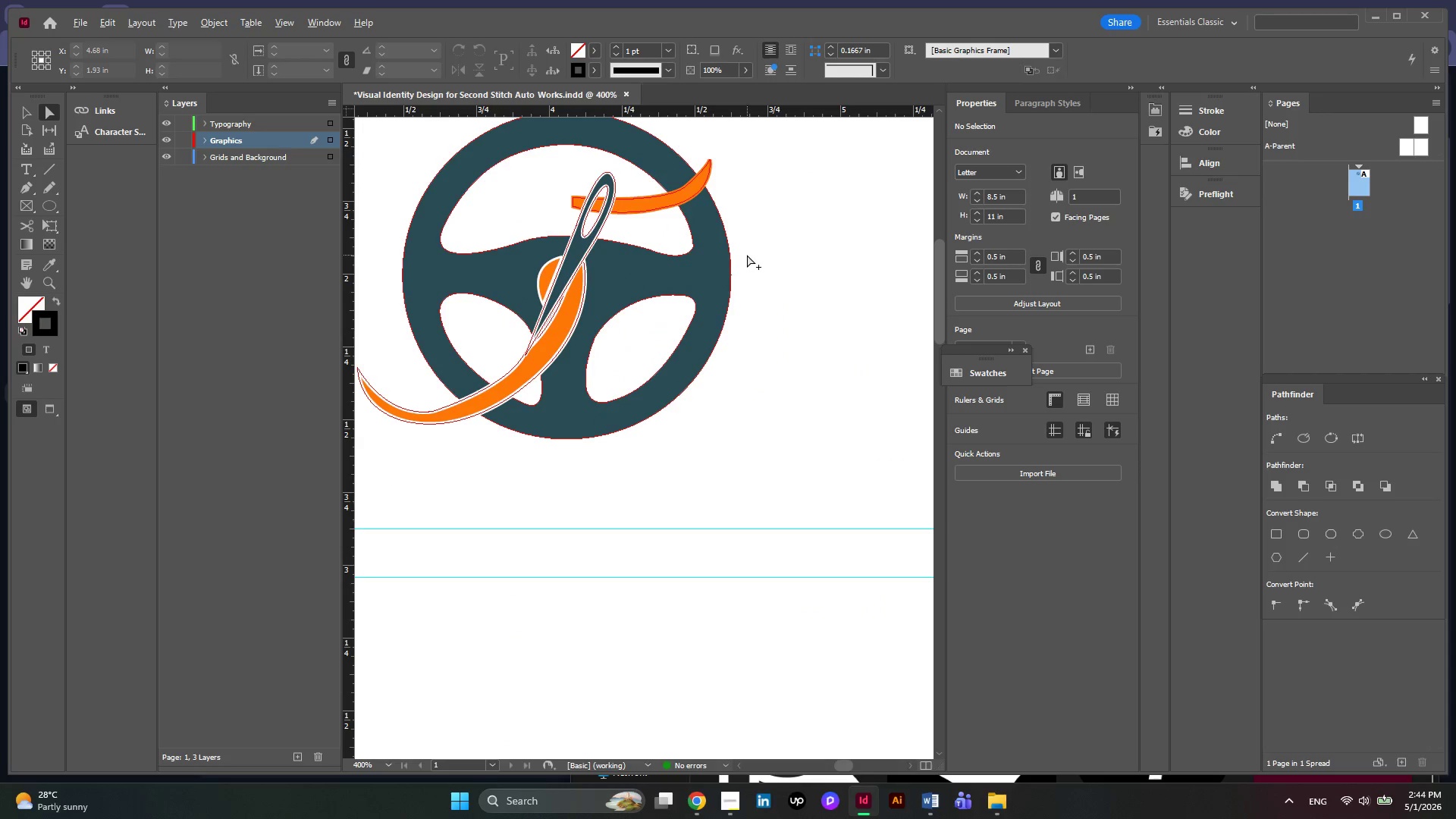 
key(Alt+AltLeft)
 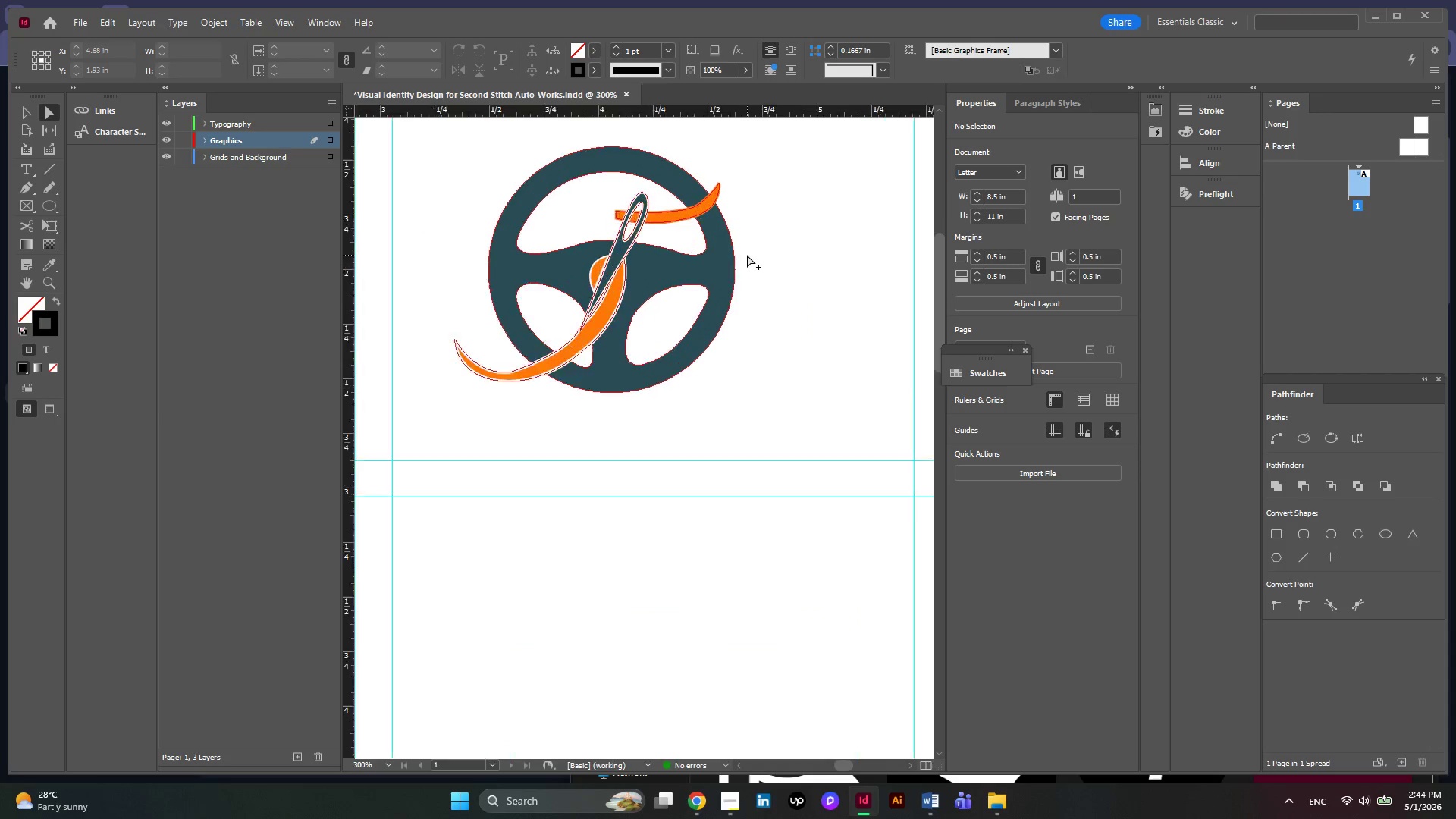 
scroll: coordinate [767, 347], scroll_direction: up, amount: 3.0
 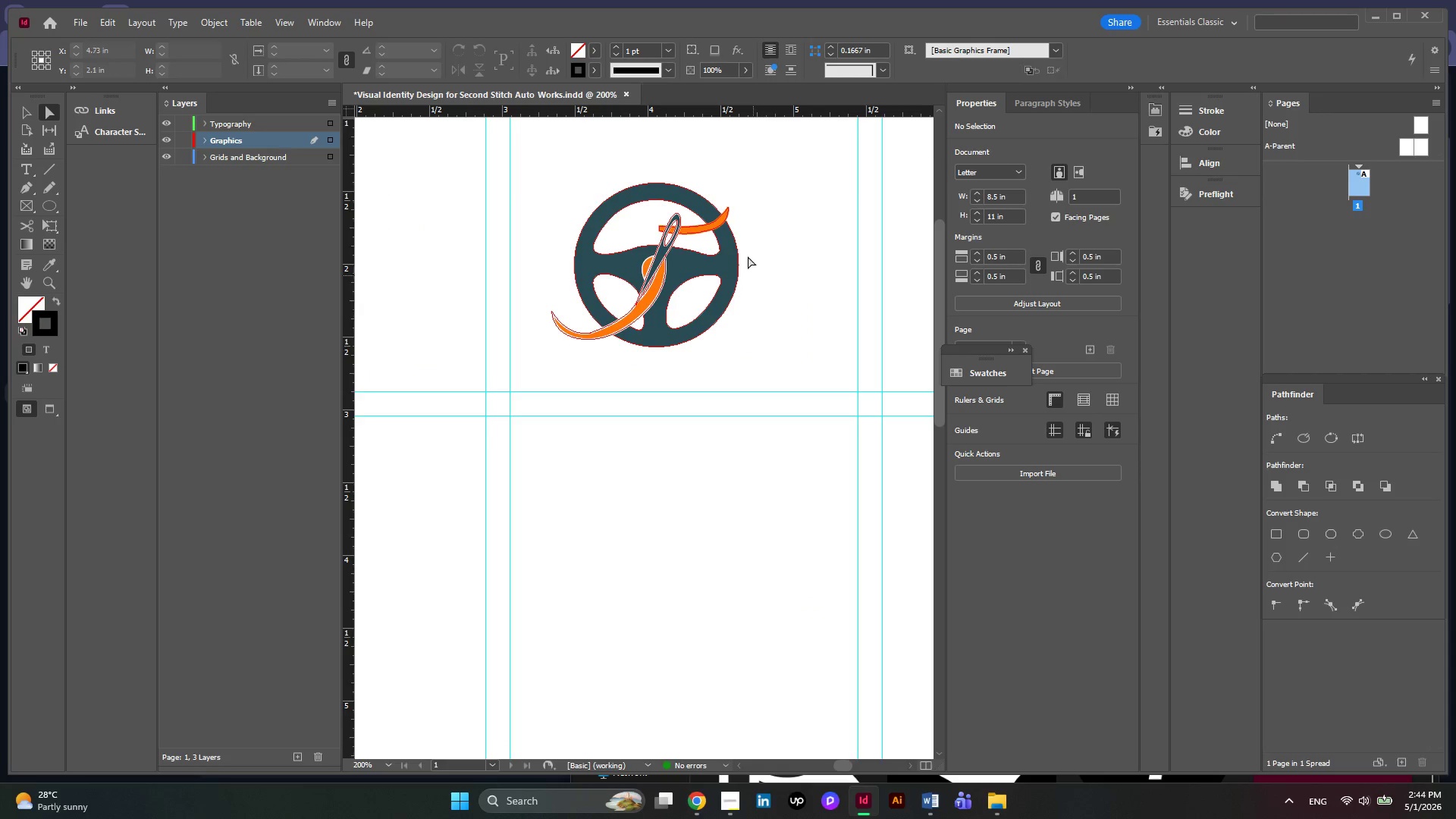 
key(Alt+AltLeft)
 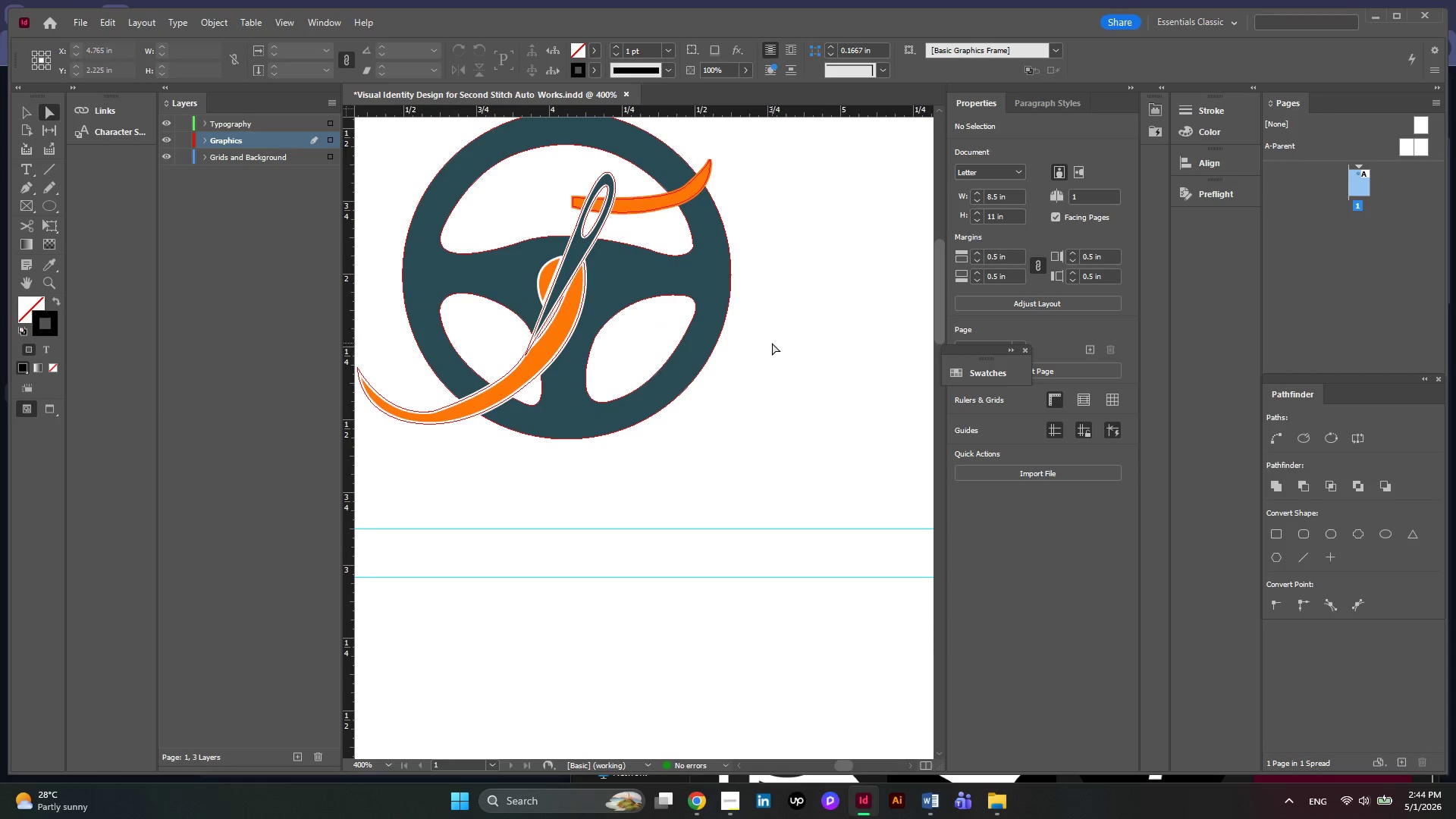 
scroll: coordinate [747, 255], scroll_direction: up, amount: 2.0
 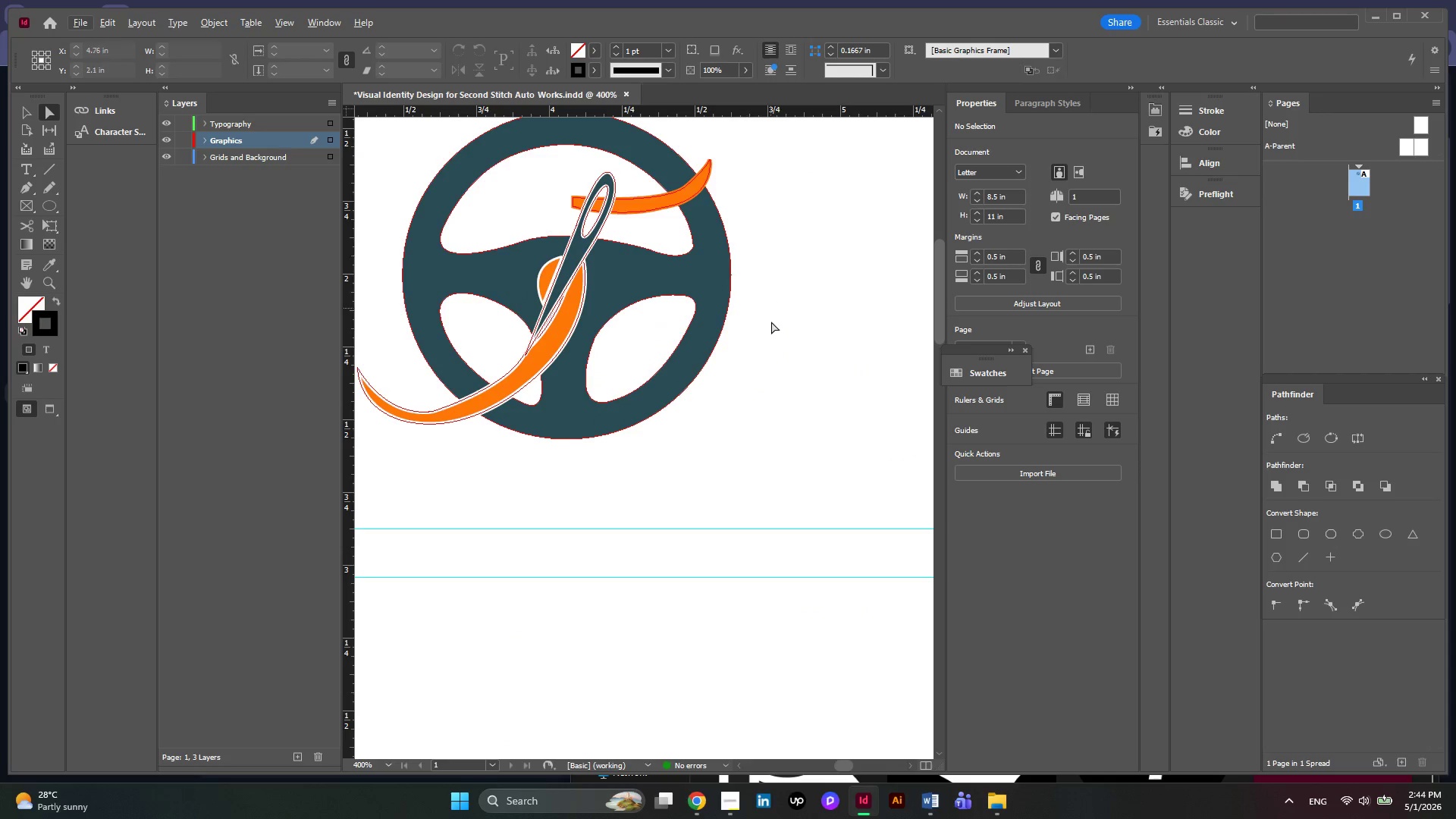 
scroll: coordinate [772, 343], scroll_direction: down, amount: 1.0
 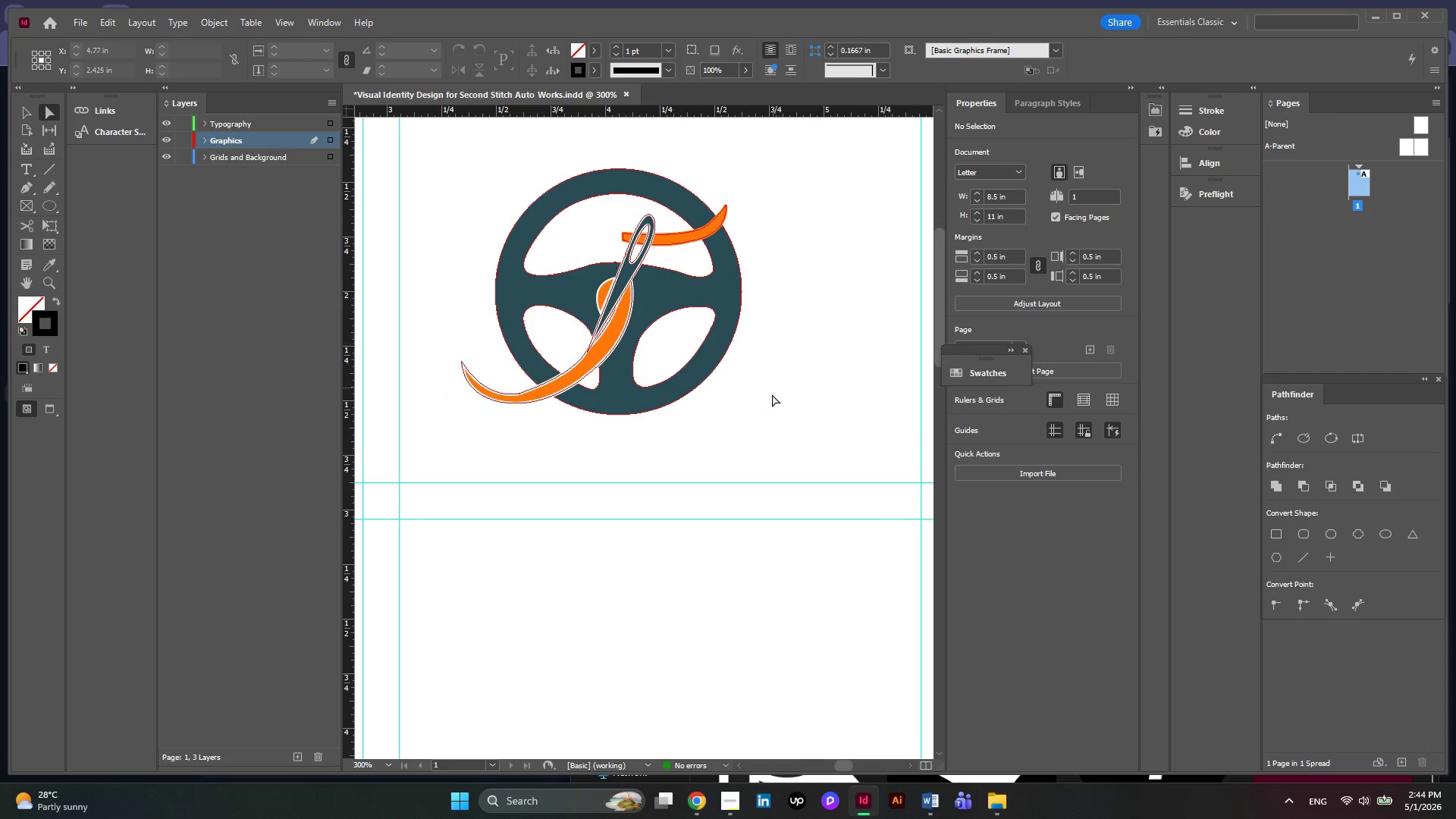 
left_click_drag(start_coordinate=[772, 394], to_coordinate=[494, 205])
 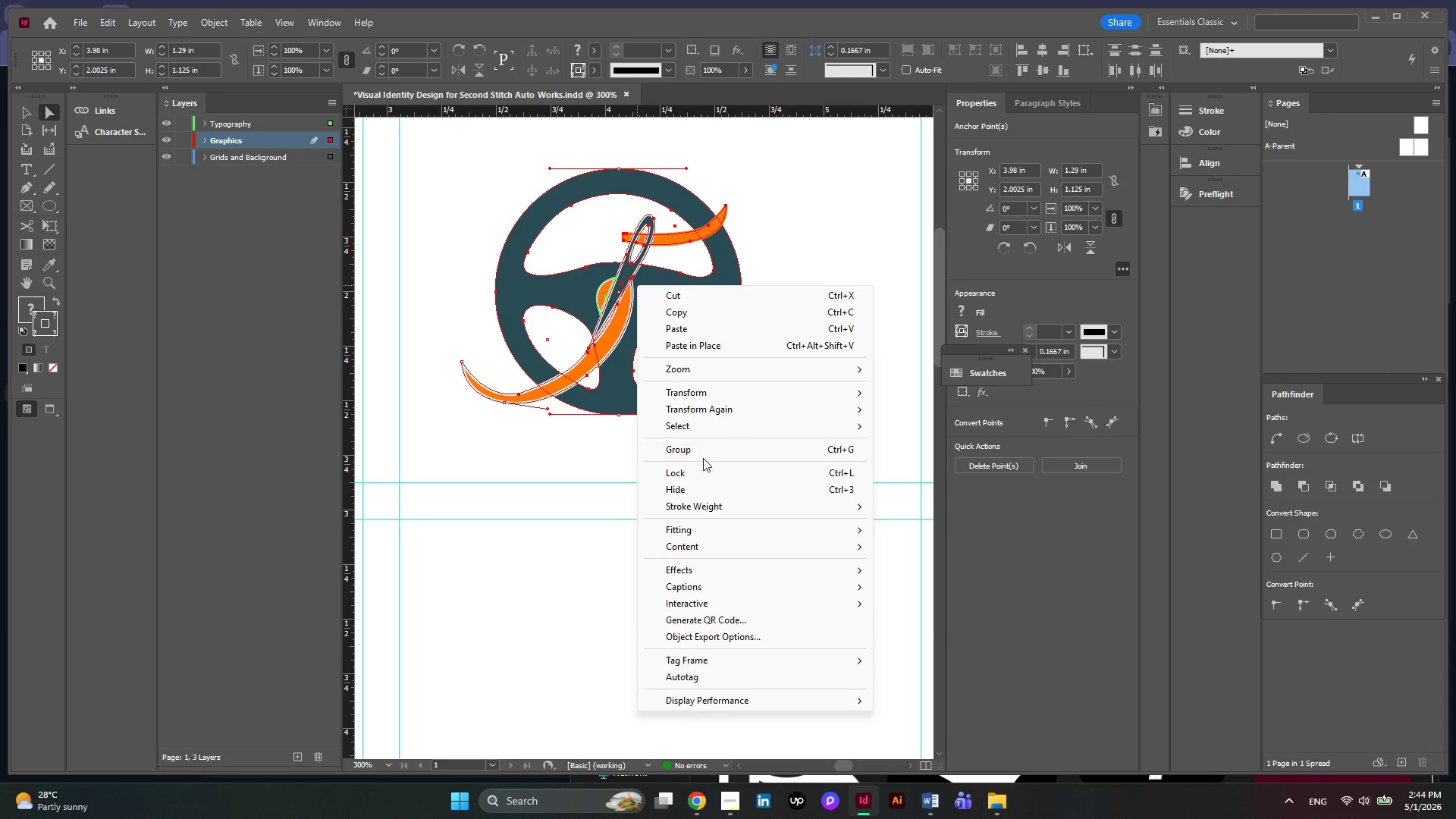 
double_click([701, 452])
 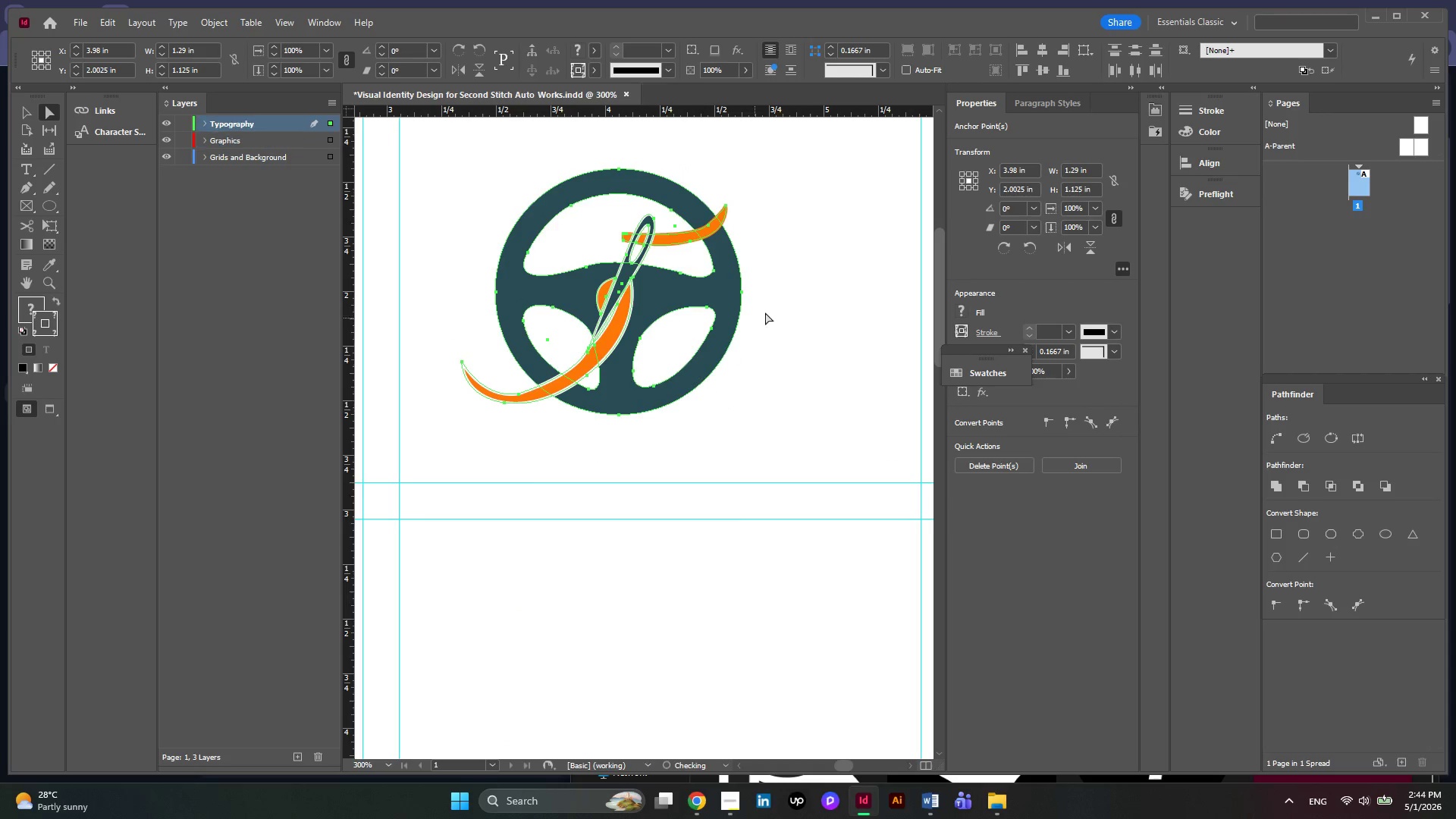 
left_click([773, 306])
 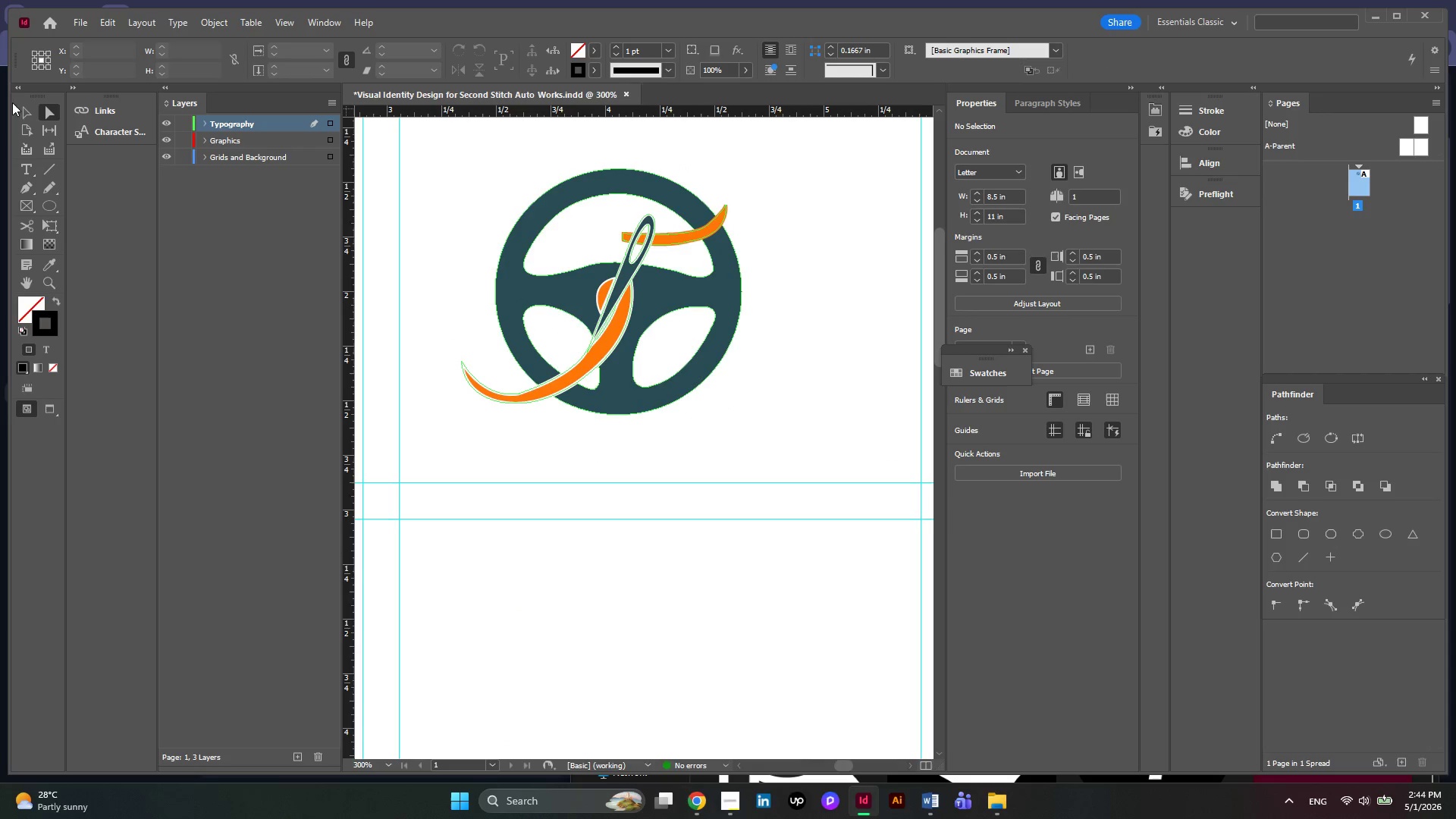 
left_click([23, 115])
 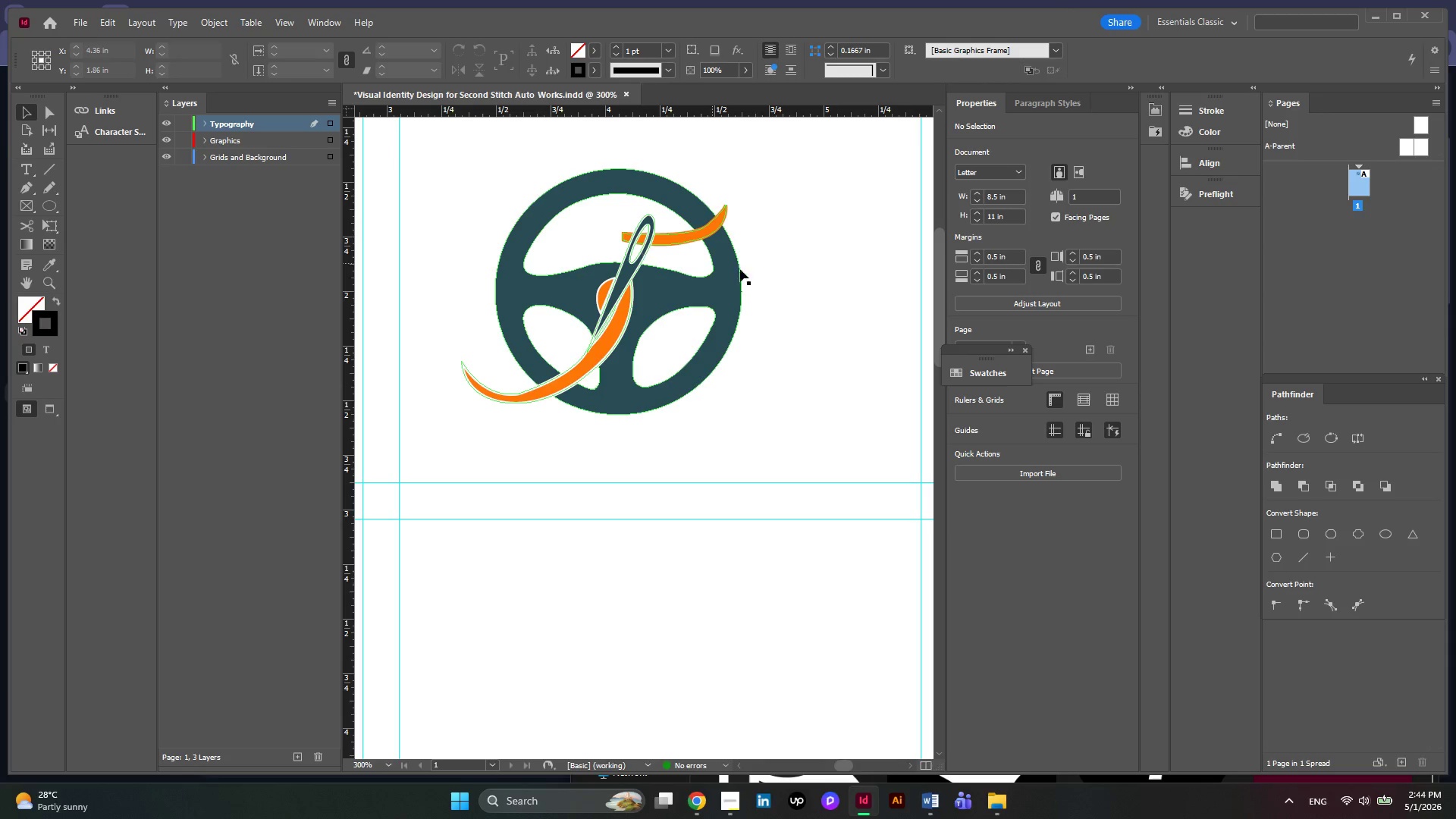 
left_click([843, 284])
 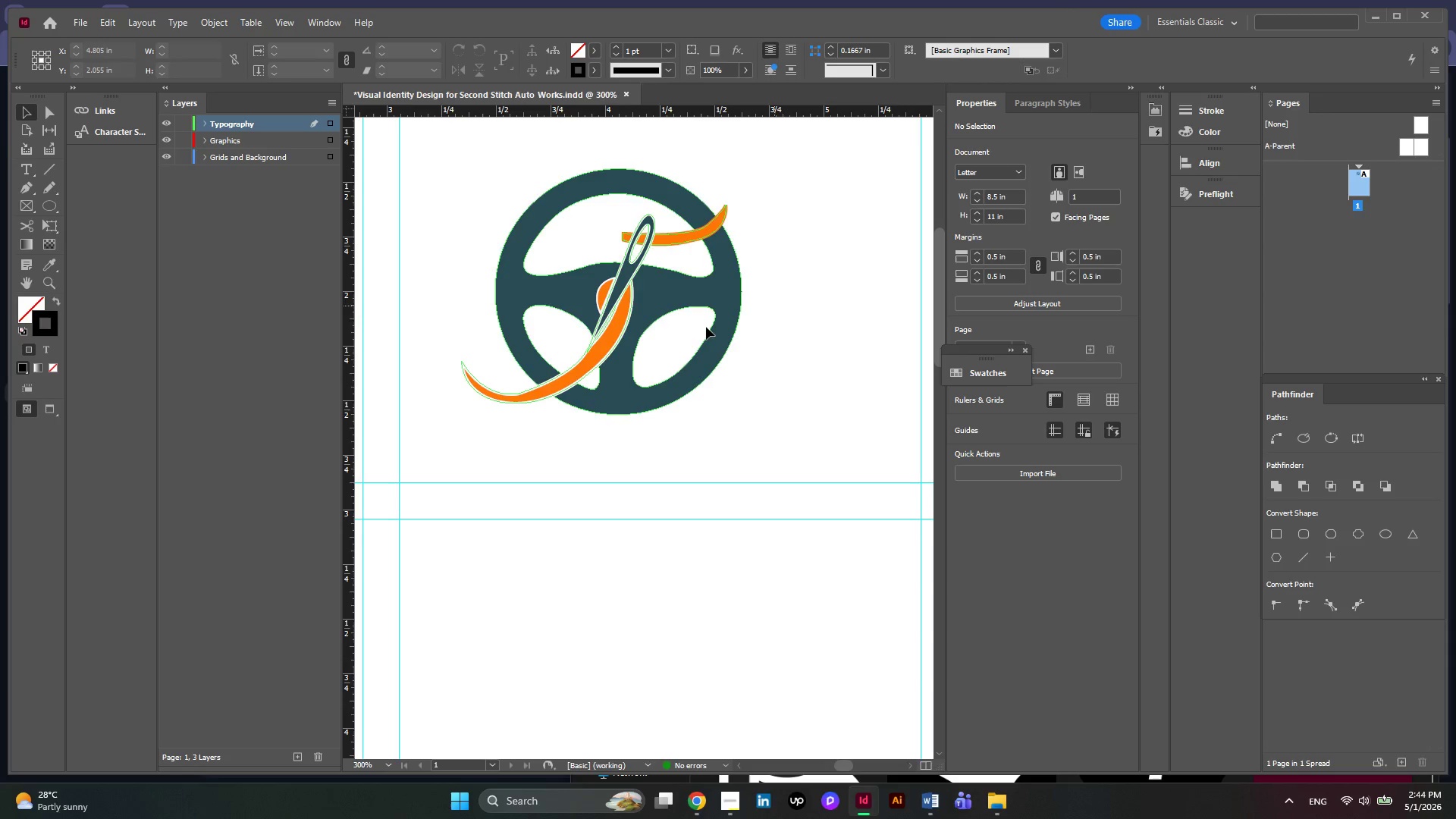 
key(Alt+AltLeft)
 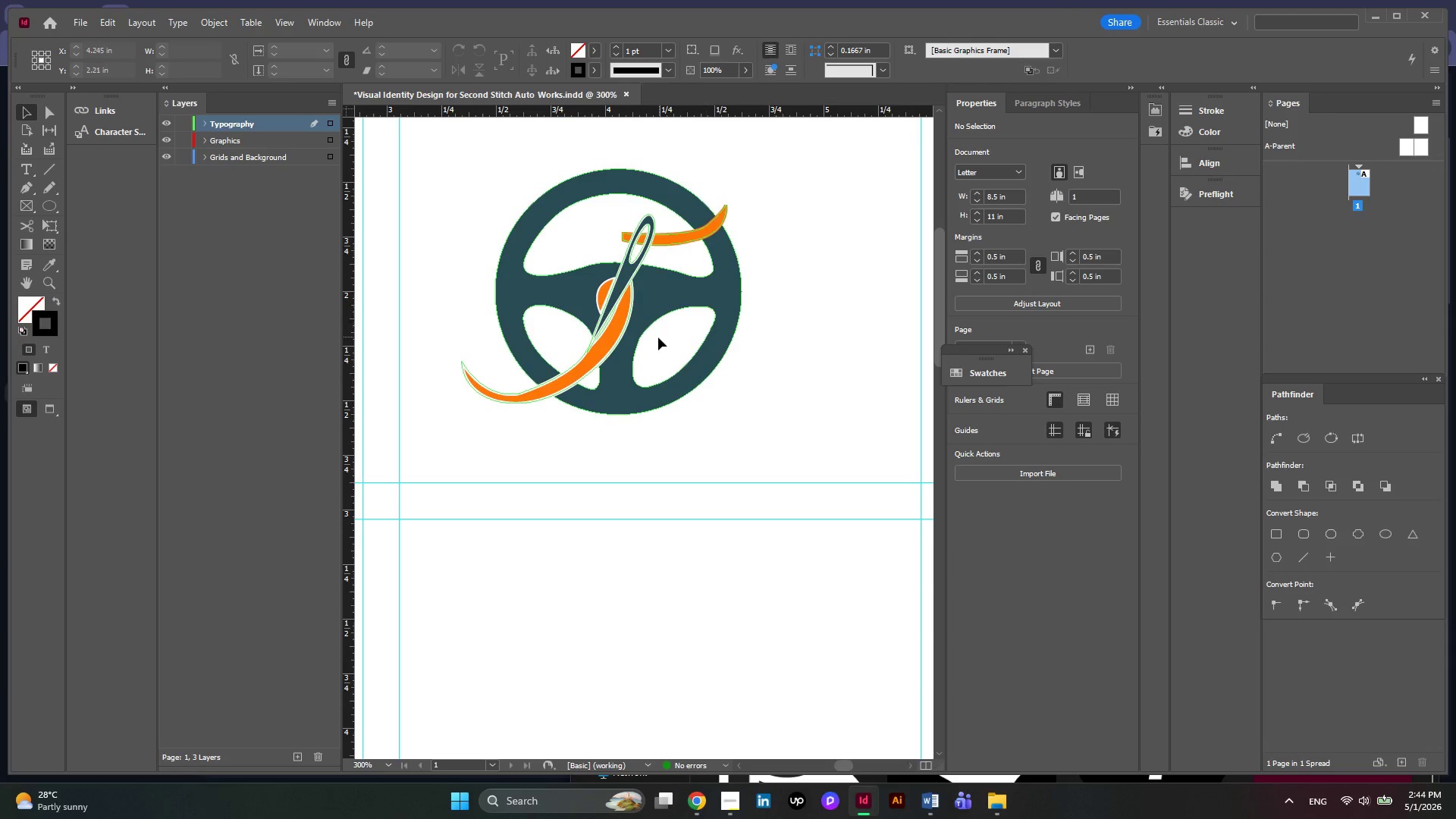 
scroll: coordinate [658, 337], scroll_direction: down, amount: 3.0
 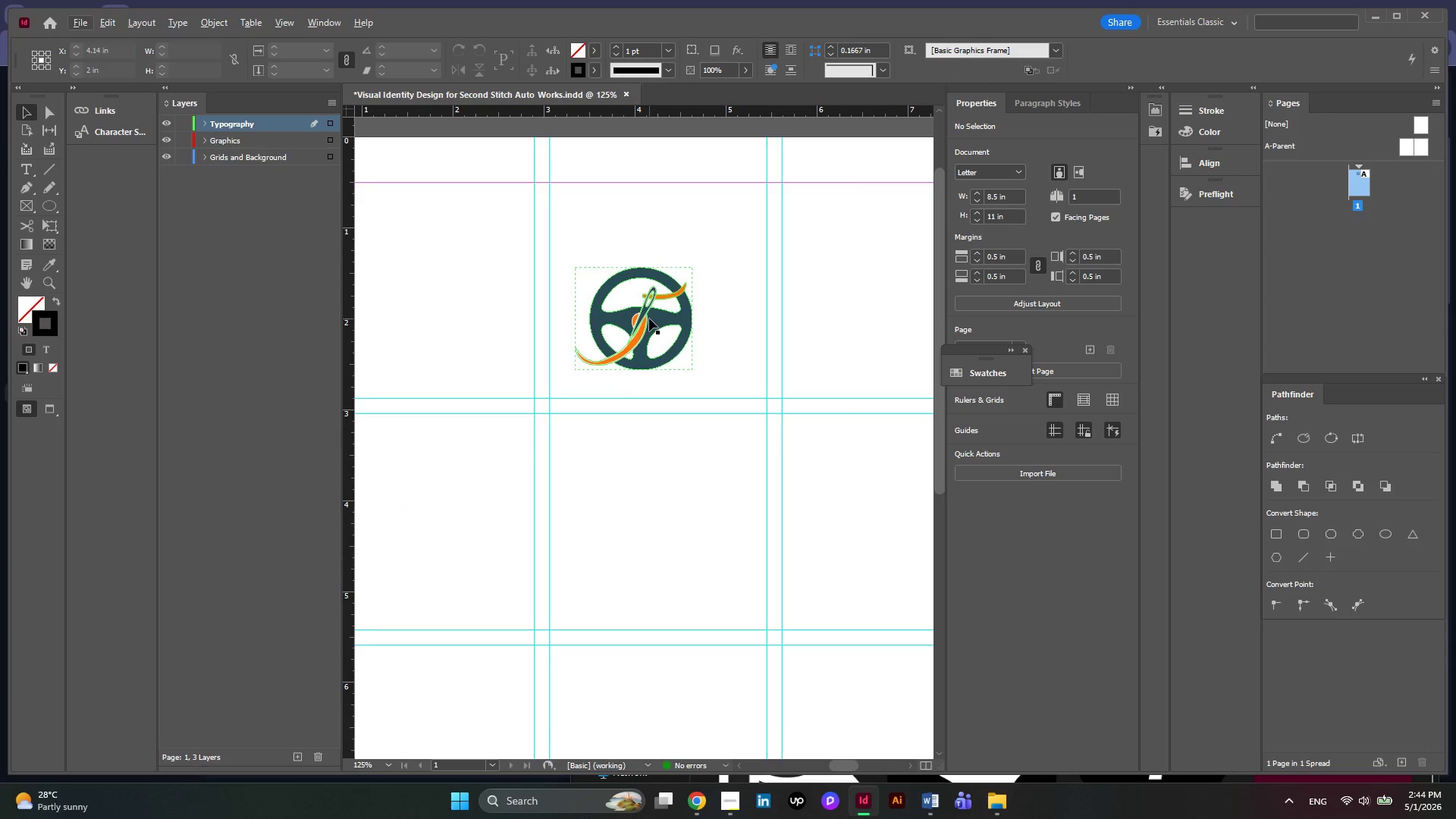 
left_click([649, 318])
 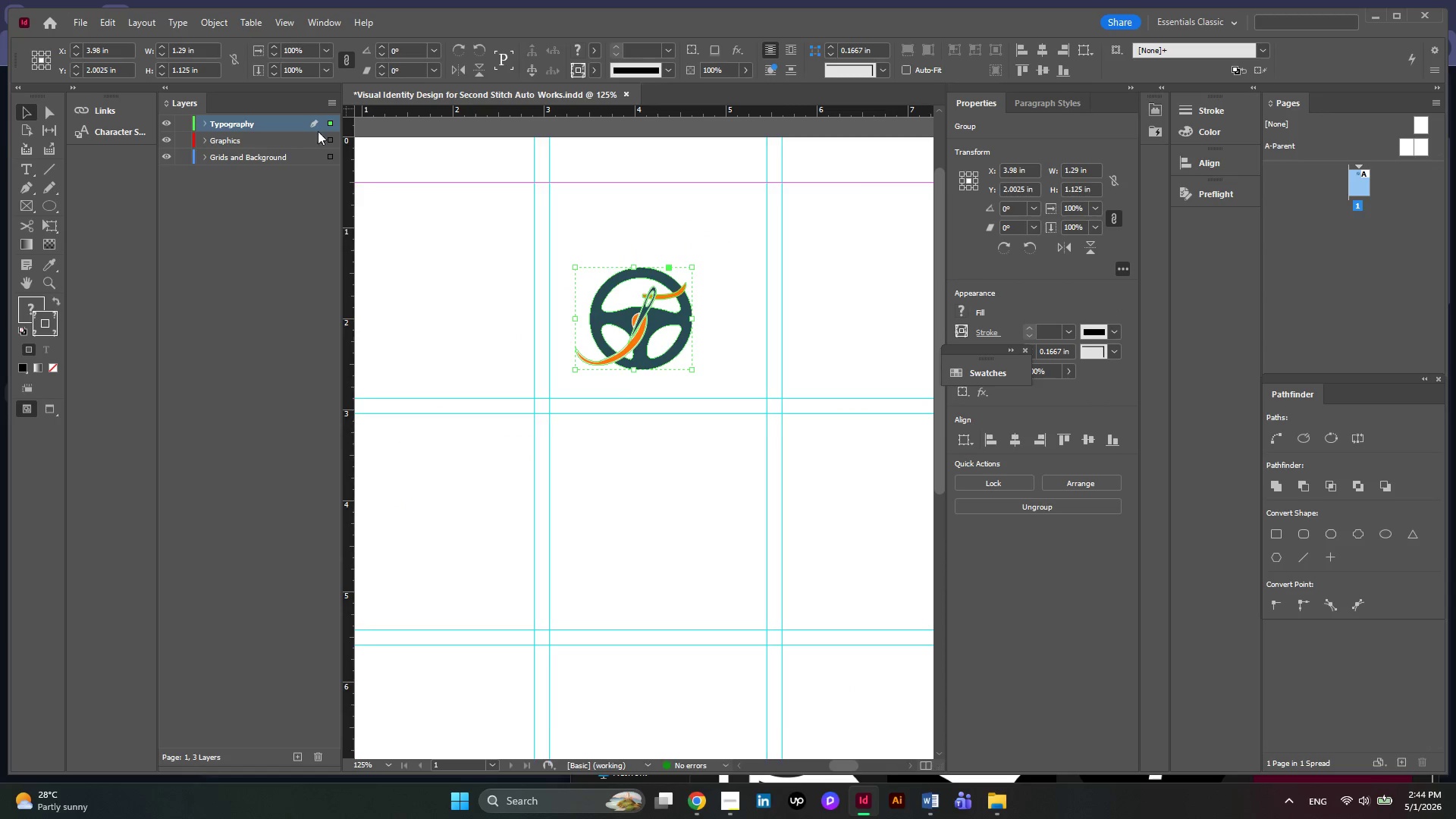 
left_click_drag(start_coordinate=[327, 118], to_coordinate=[329, 143])
 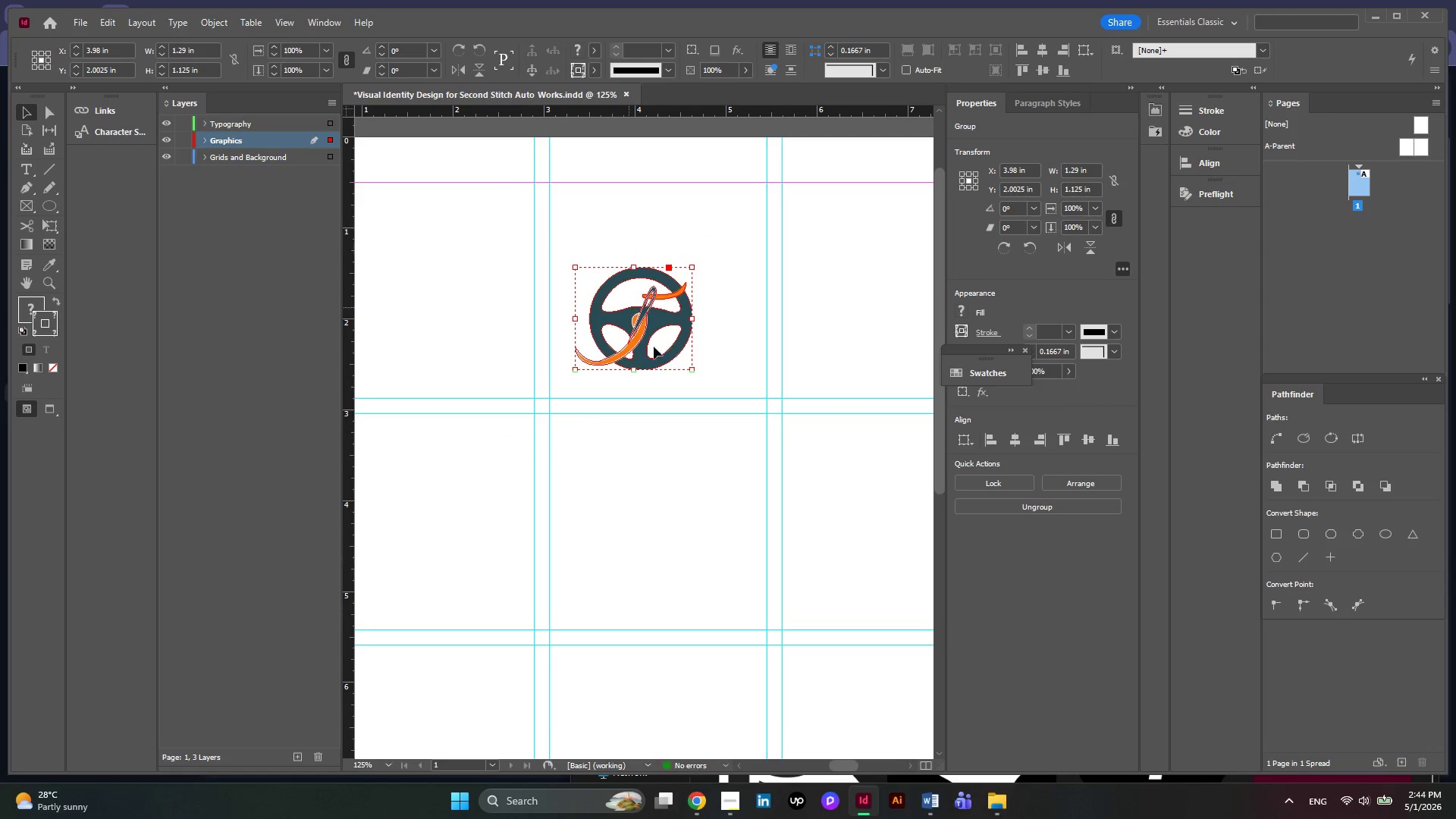 
key(Alt+AltLeft)
 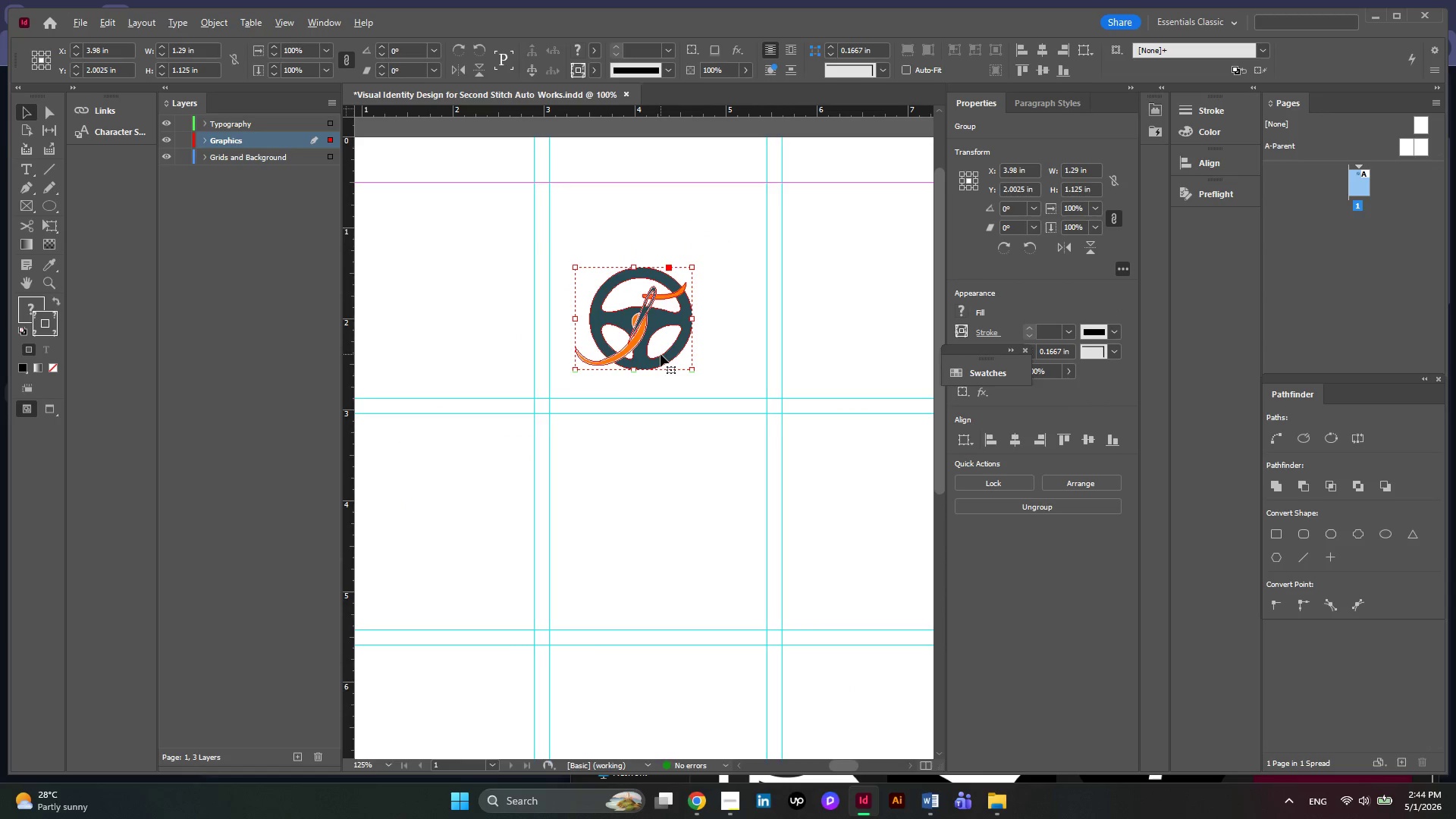 
scroll: coordinate [661, 354], scroll_direction: down, amount: 2.0
 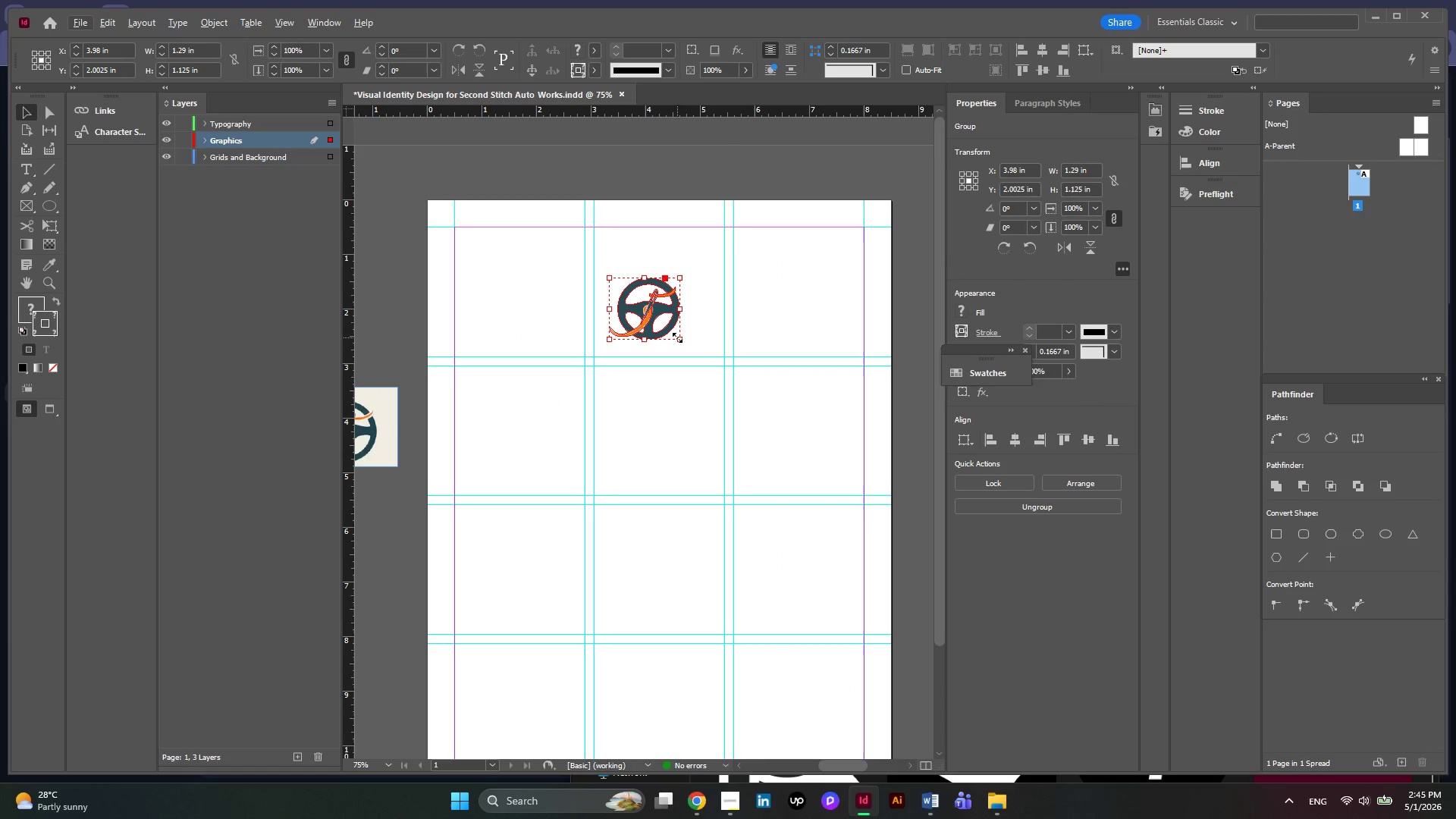 
hold_key(key=ShiftLeft, duration=1.3)
left_click_drag(start_coordinate=[677, 337], to_coordinate=[778, 441])
 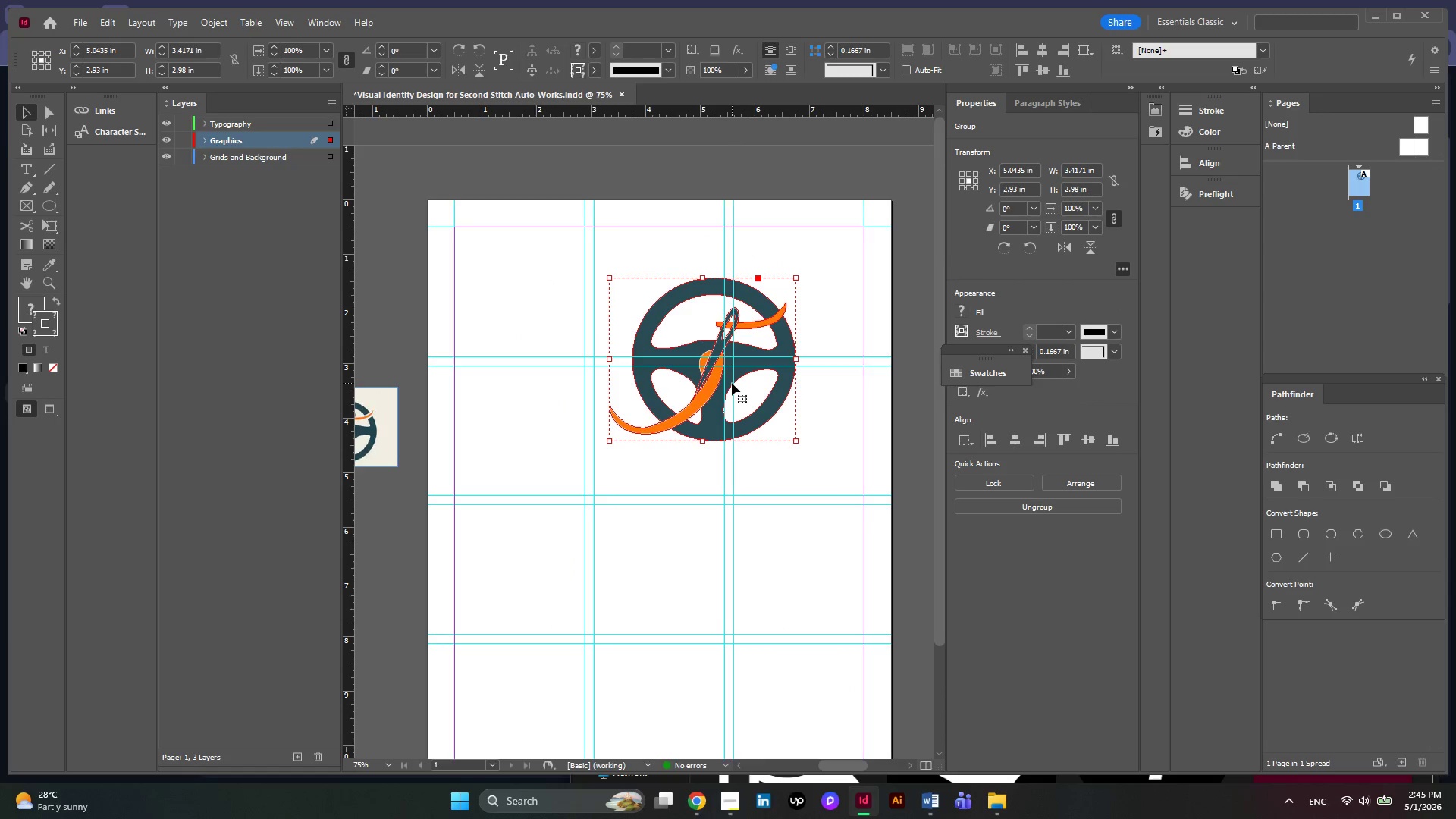 
left_click_drag(start_coordinate=[731, 381], to_coordinate=[661, 381])
 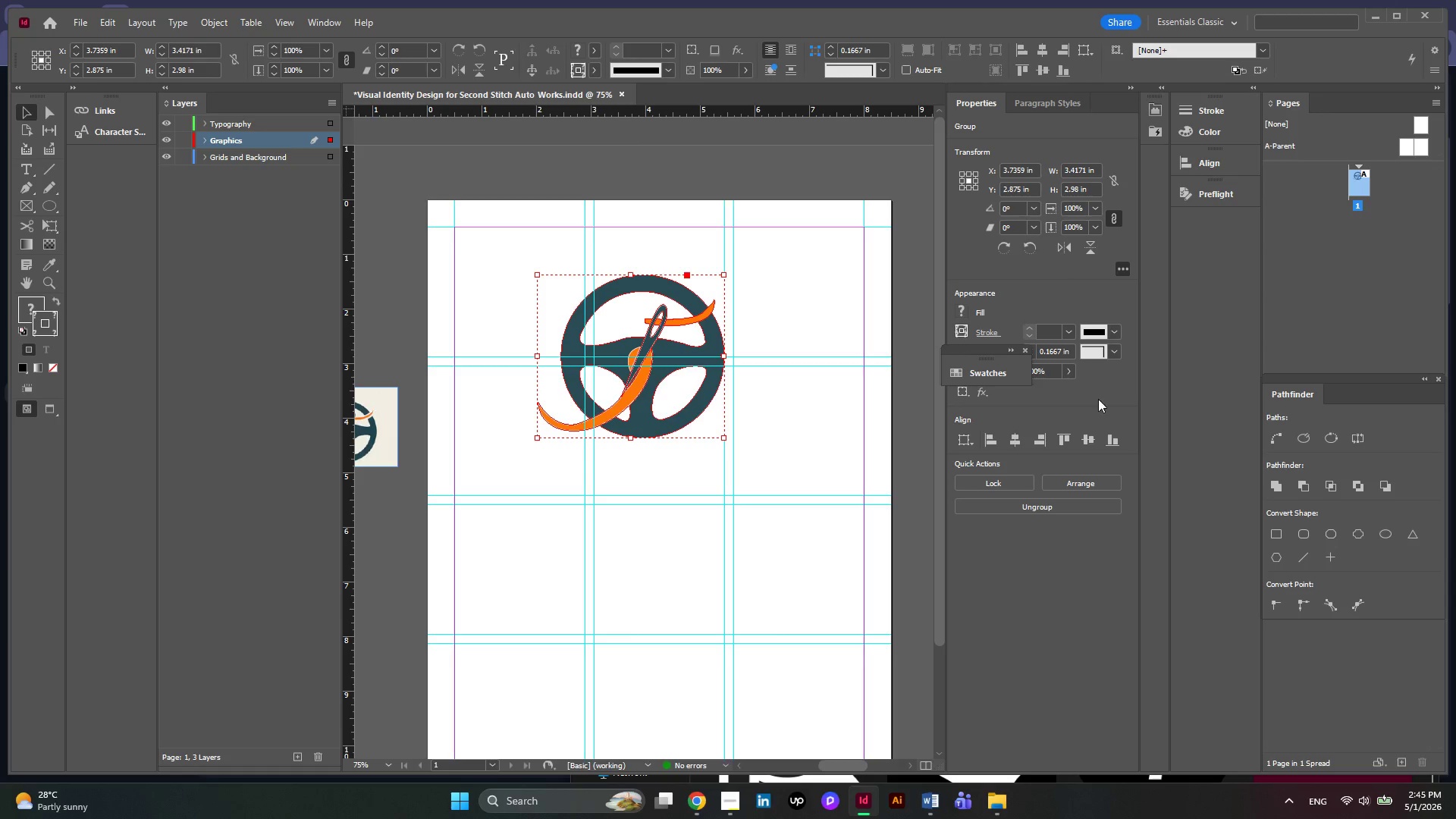 
left_click([1009, 444])
 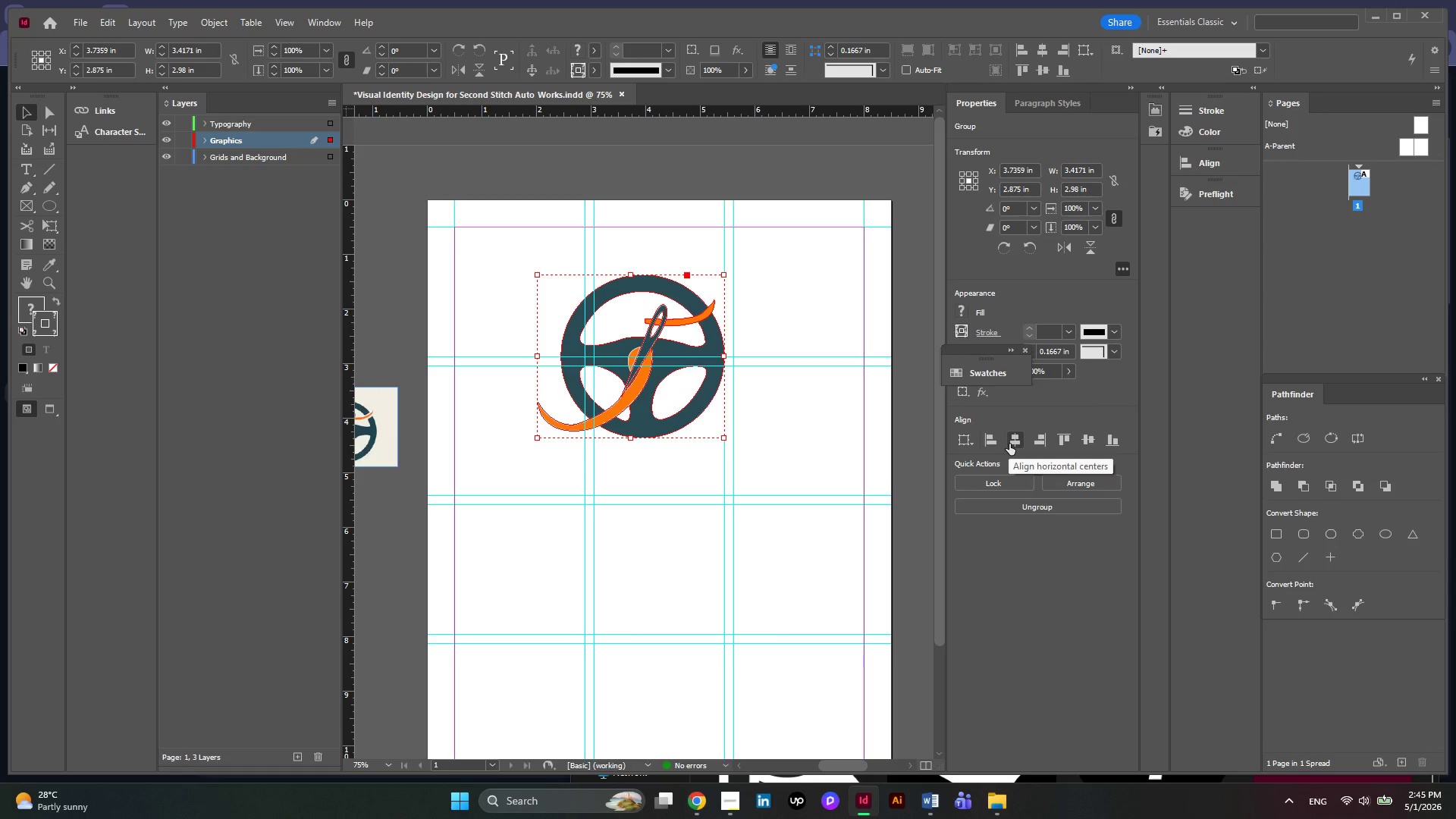 
left_click([1009, 444])
 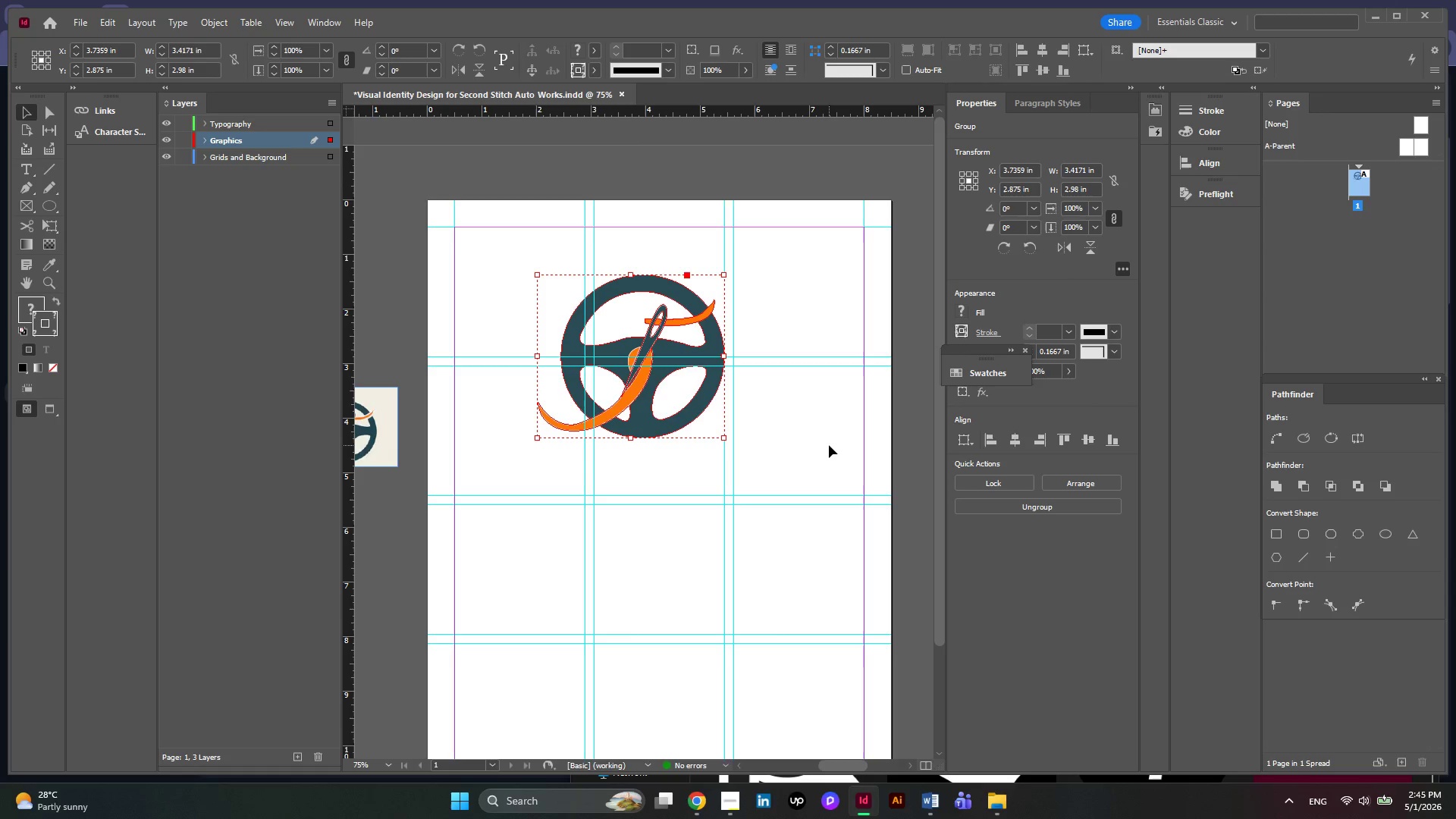 
double_click([829, 445])
 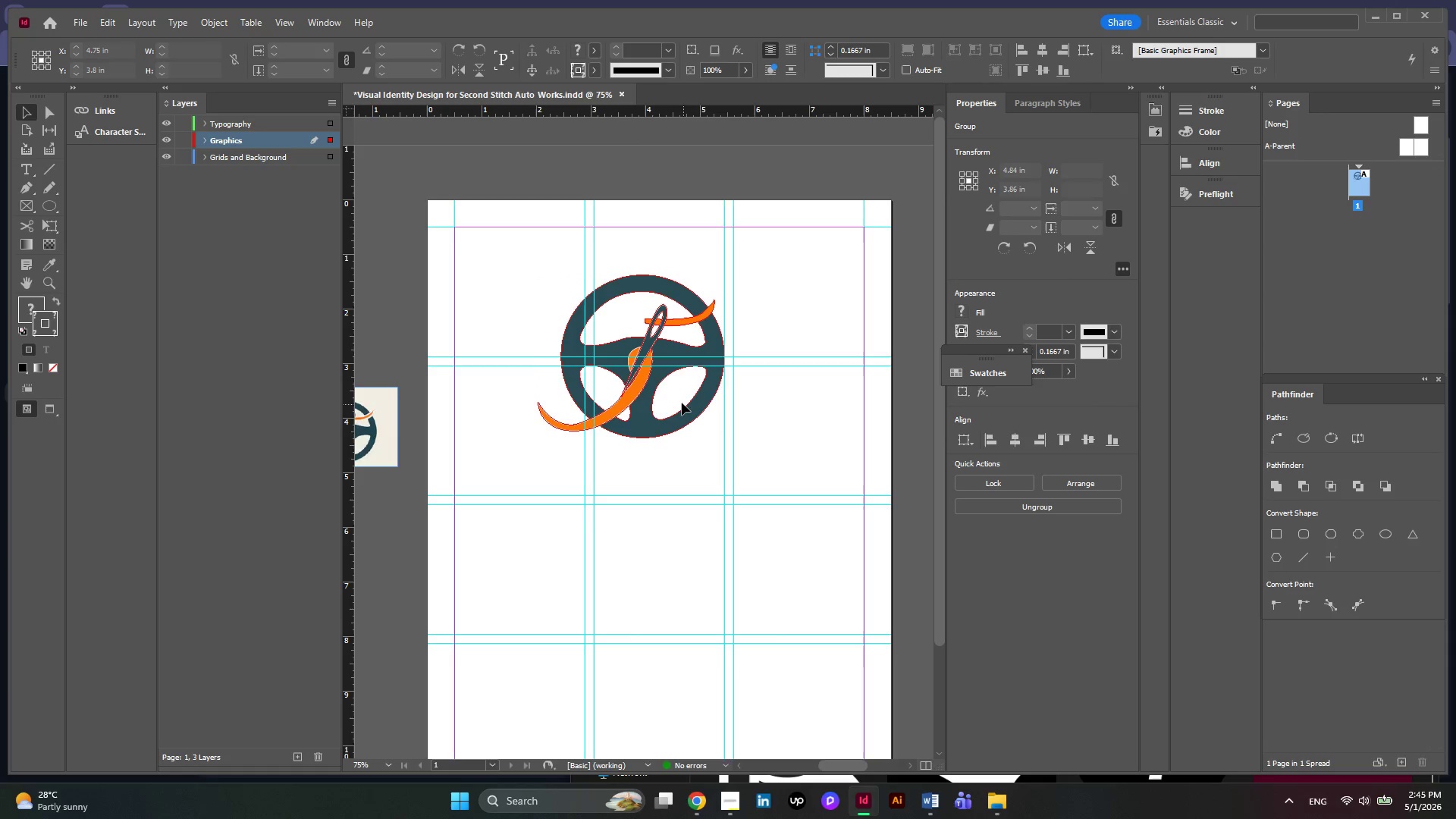 
triple_click([682, 403])
 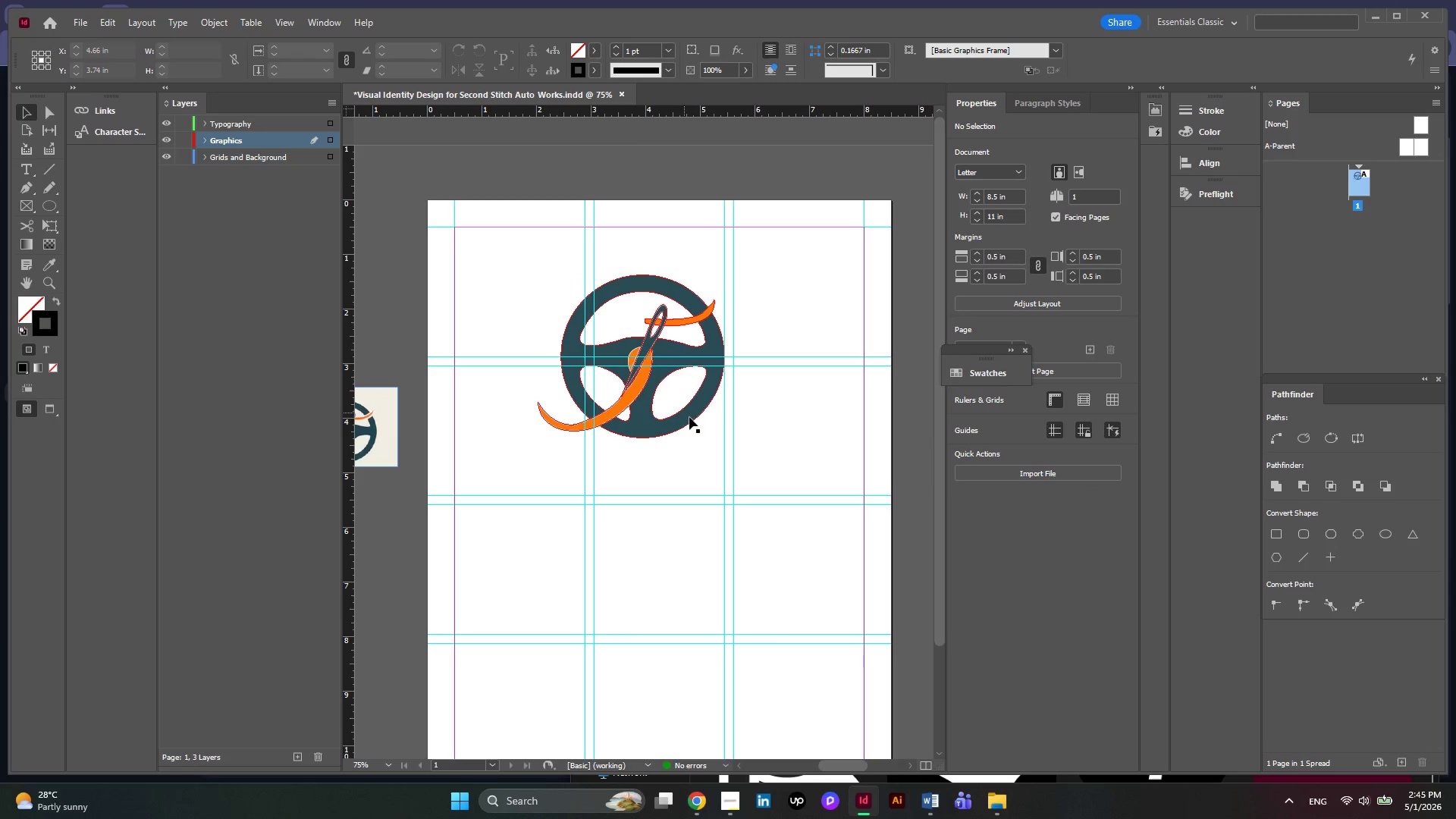 
triple_click([690, 418])
 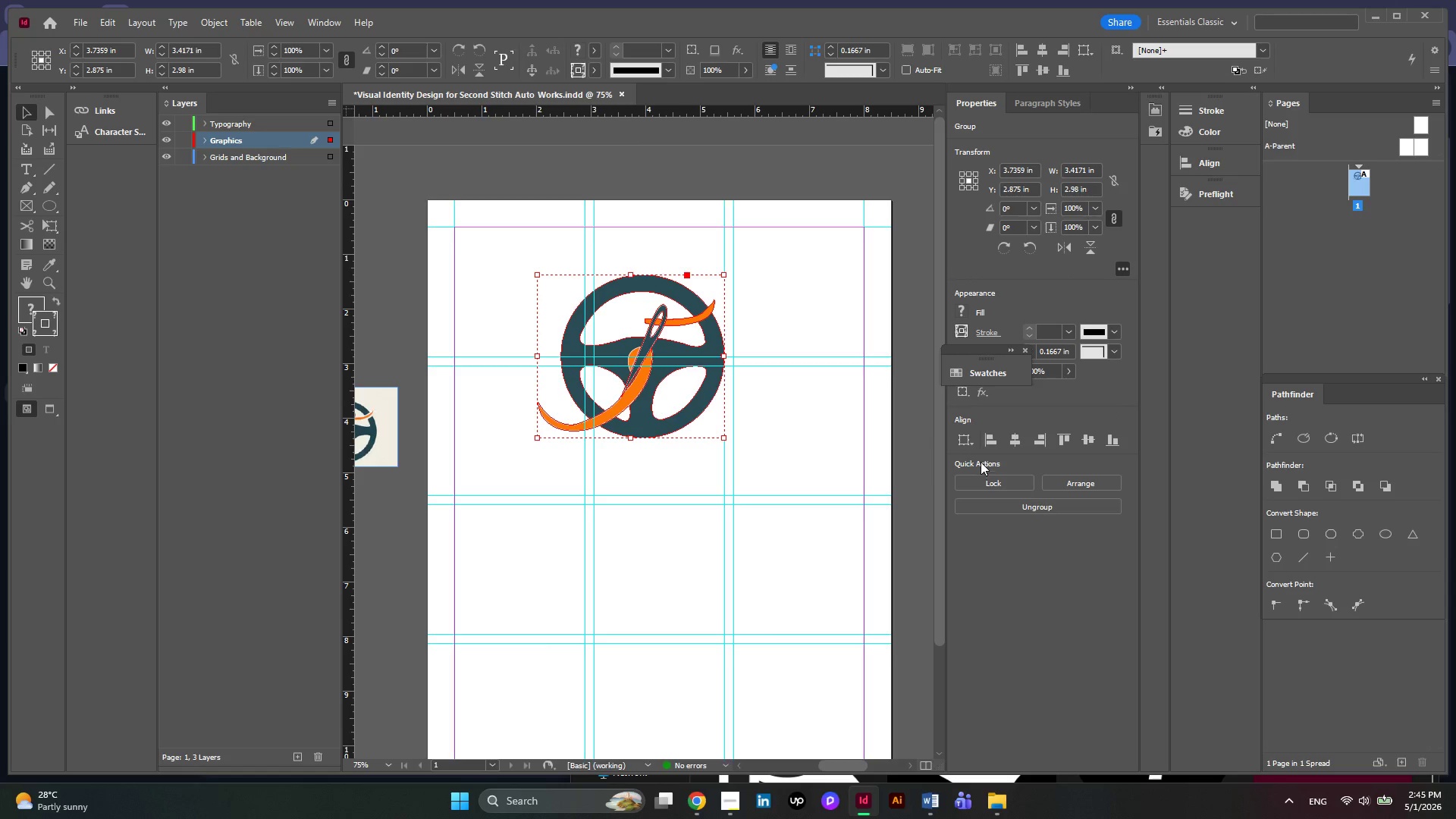 
left_click([1016, 447])
 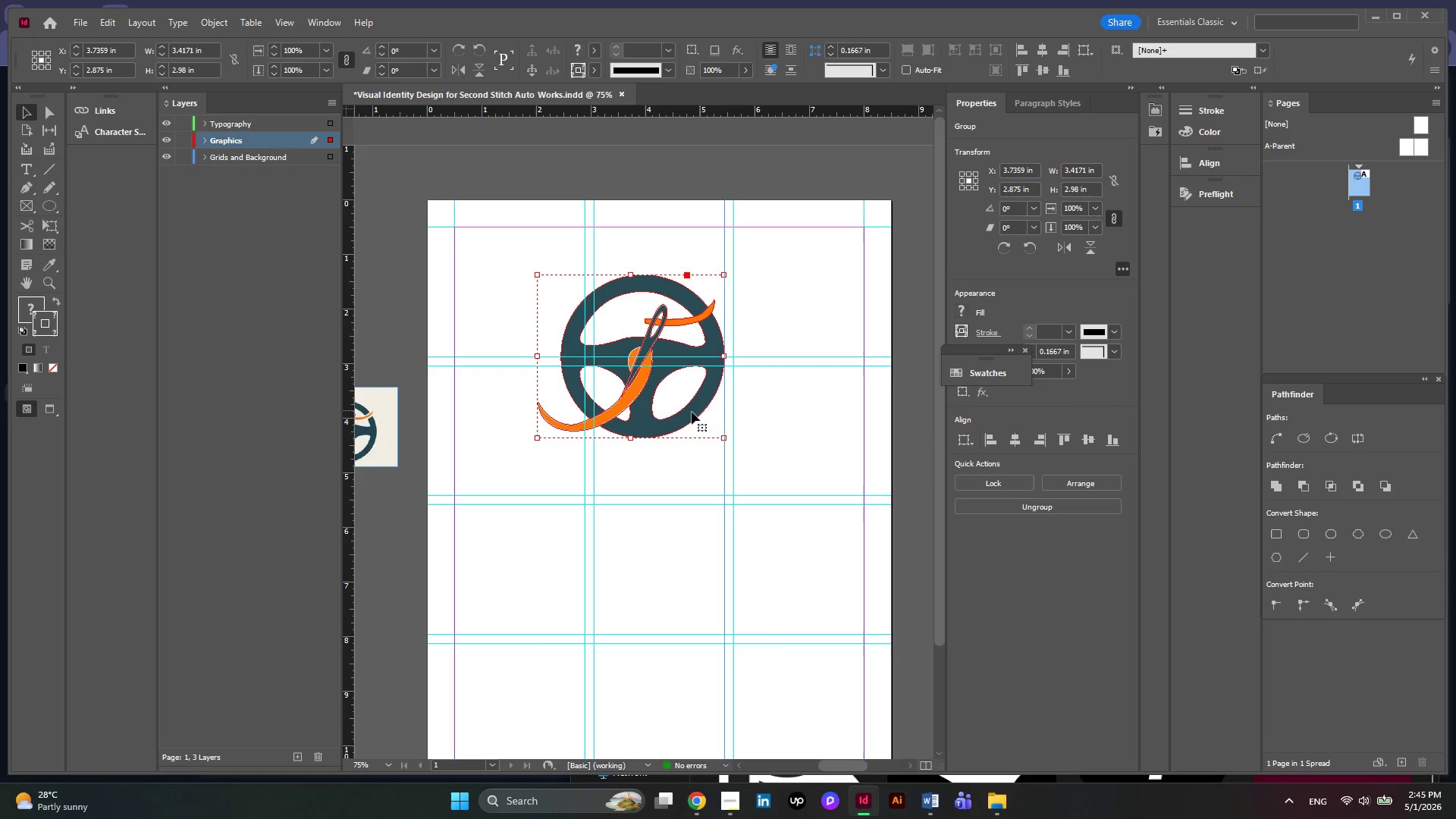 
left_click_drag(start_coordinate=[686, 412], to_coordinate=[713, 432])
 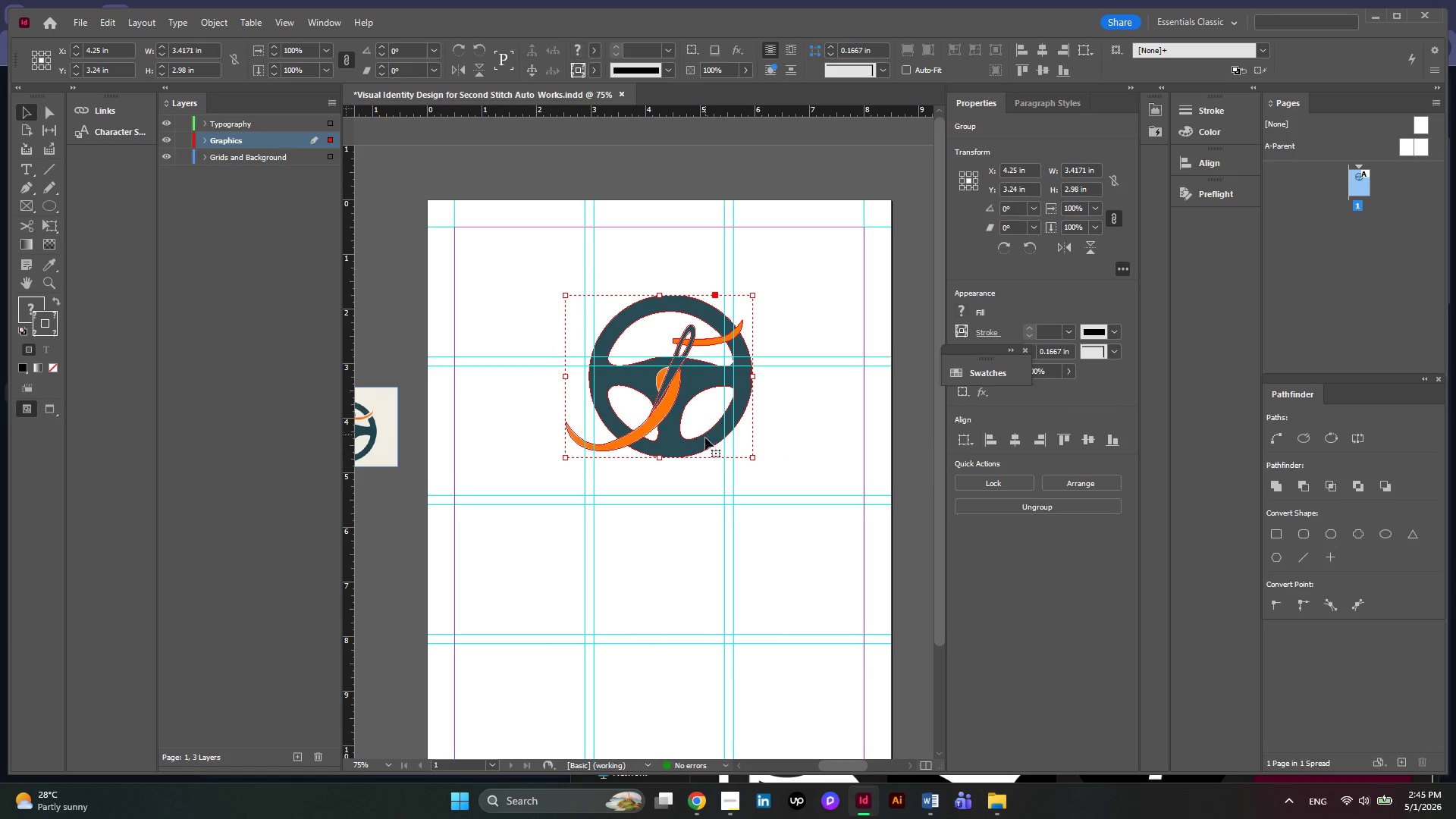 
left_click_drag(start_coordinate=[705, 441], to_coordinate=[704, 428])
 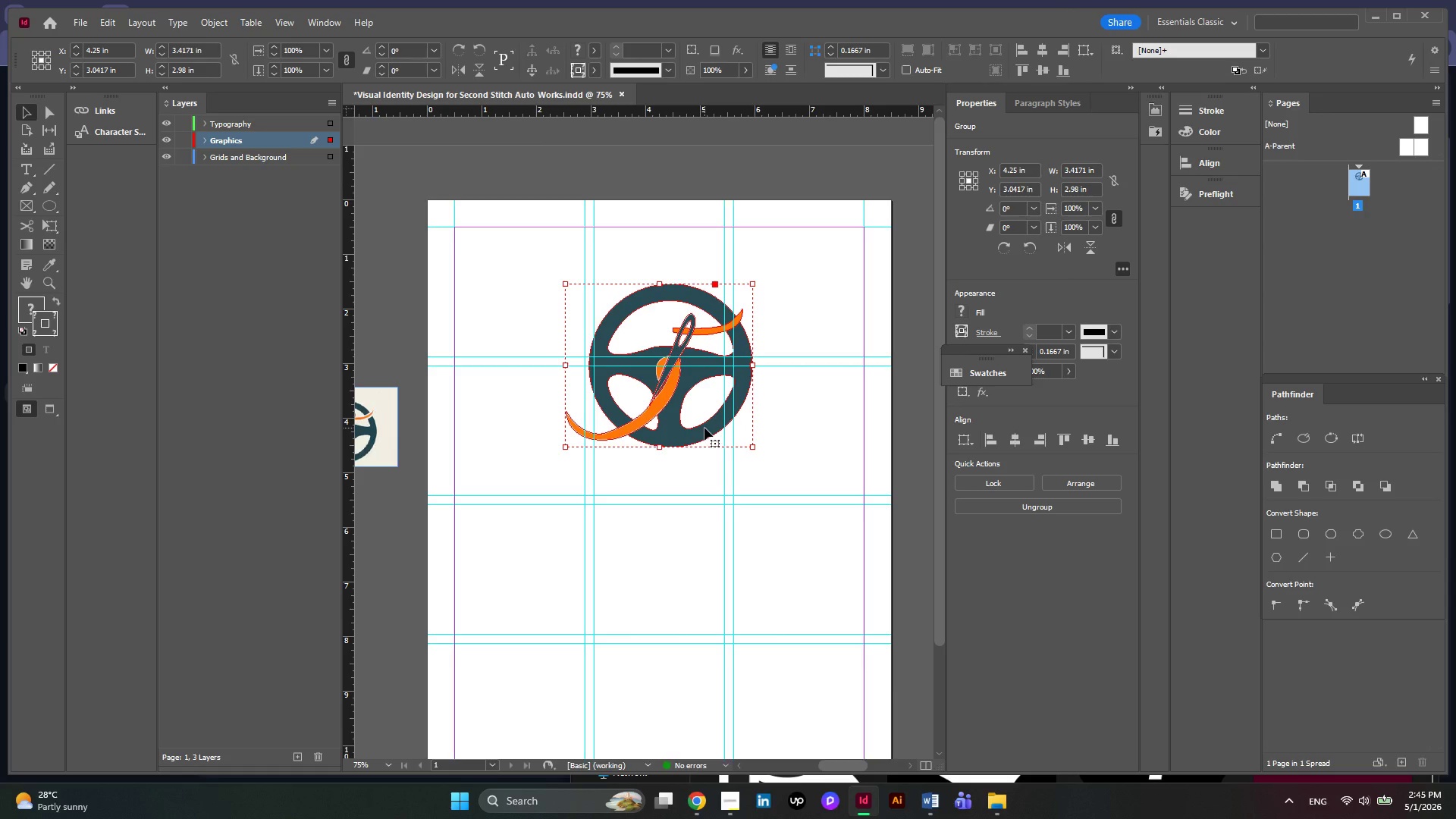 
left_click_drag(start_coordinate=[704, 428], to_coordinate=[706, 457])
 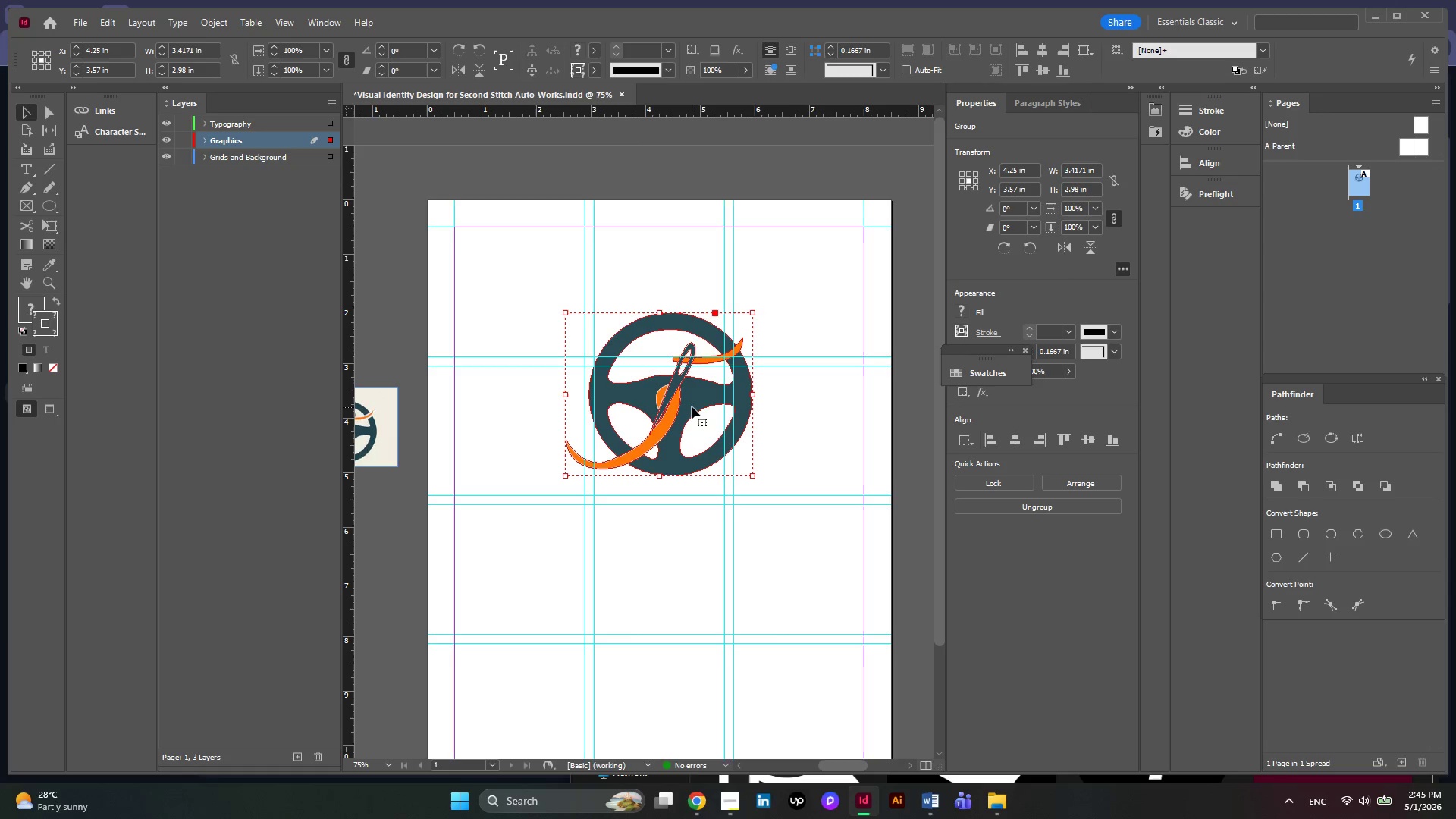 
left_click_drag(start_coordinate=[692, 406], to_coordinate=[689, 401])
 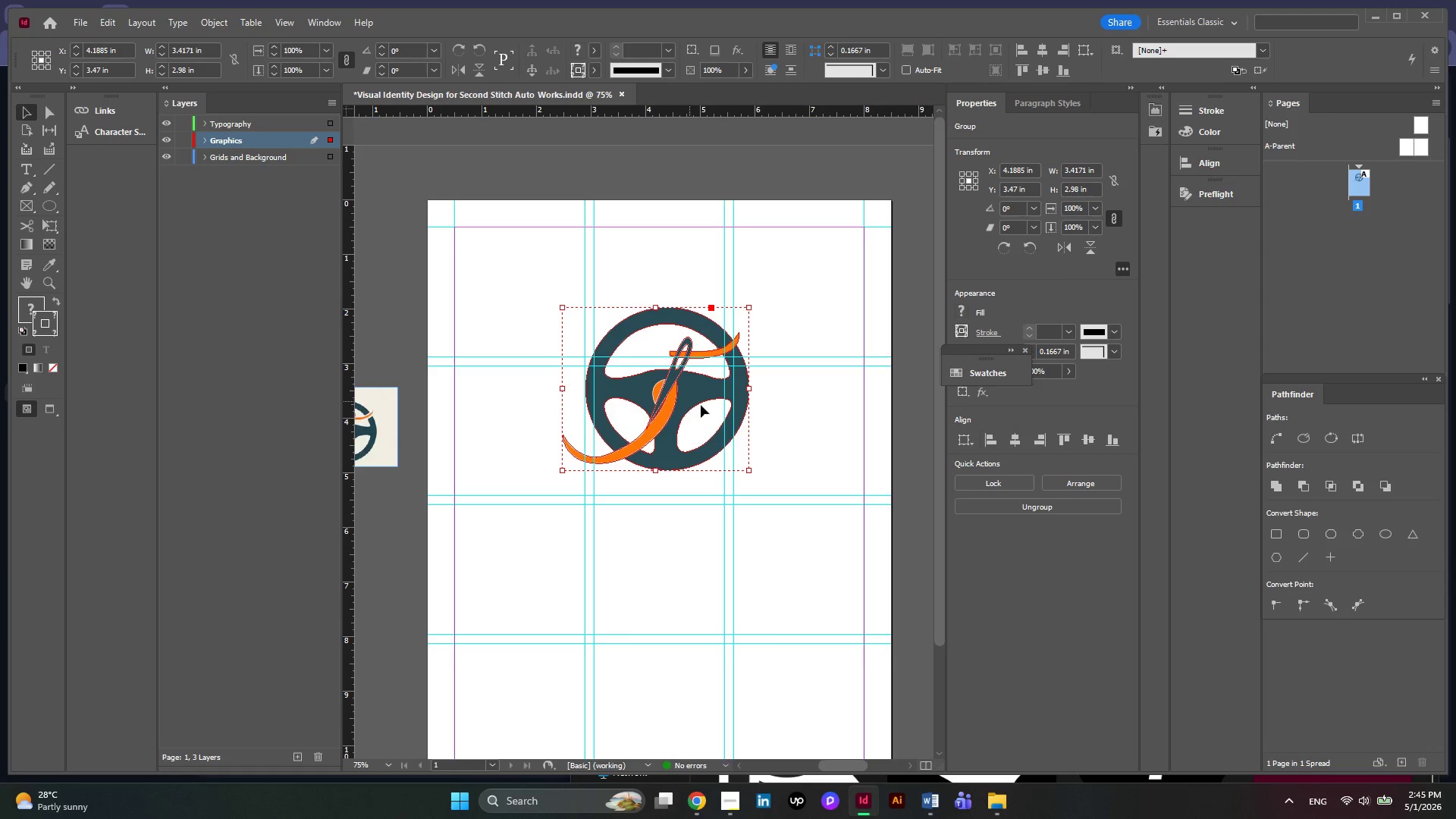 
left_click([790, 418])
 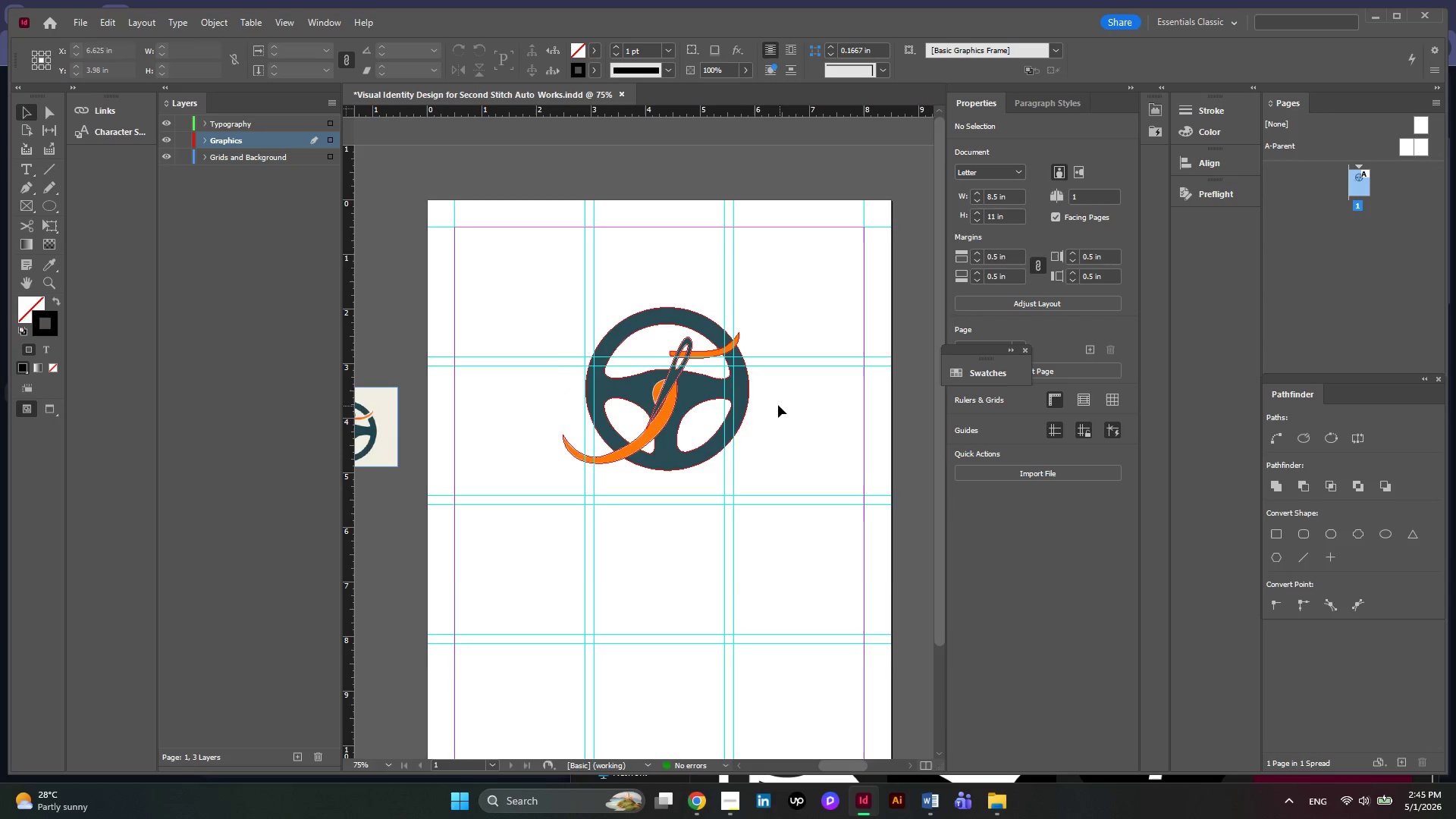 
scroll: coordinate [778, 405], scroll_direction: down, amount: 3.0
 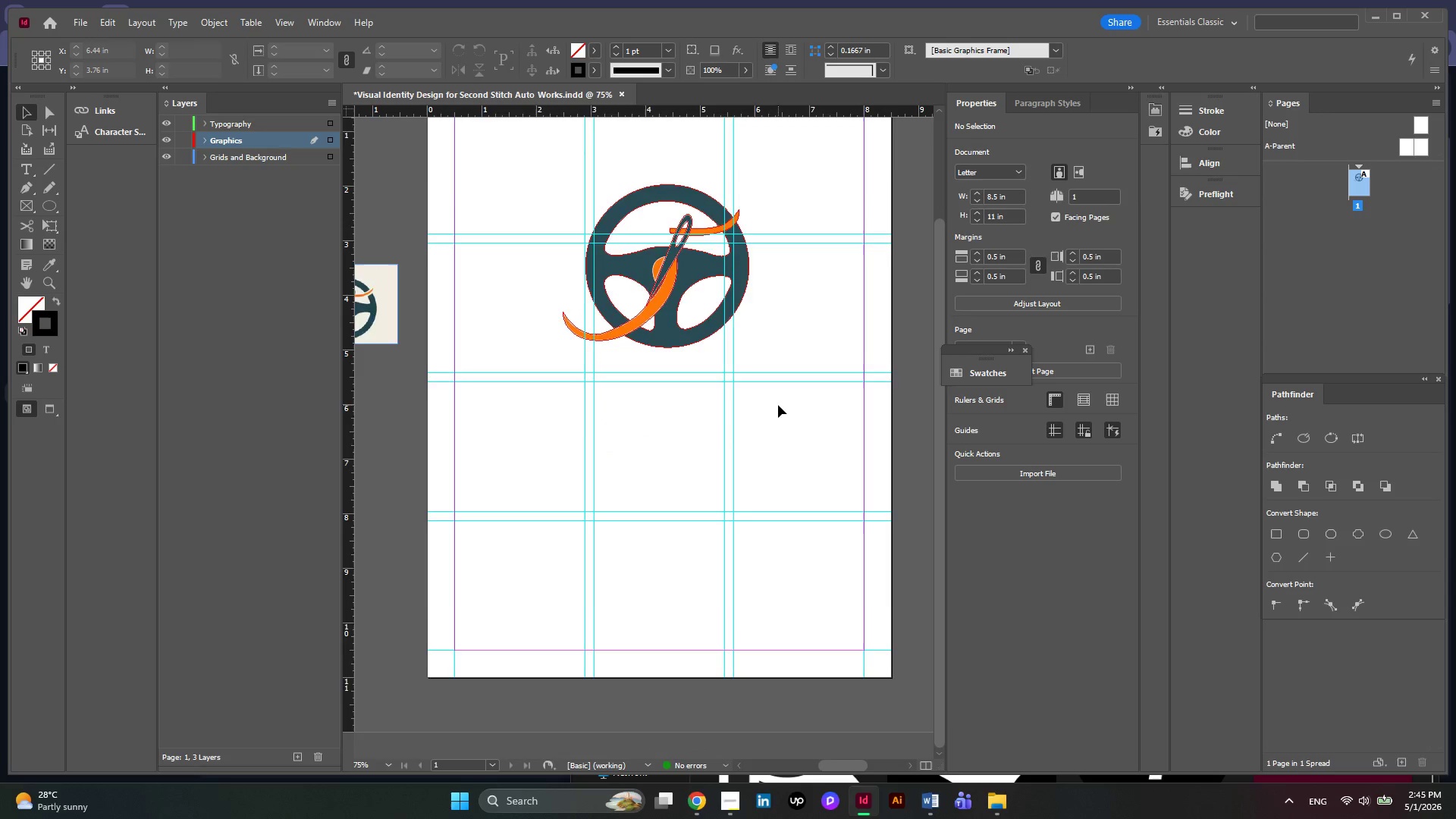 
scroll: coordinate [778, 405], scroll_direction: up, amount: 3.0
 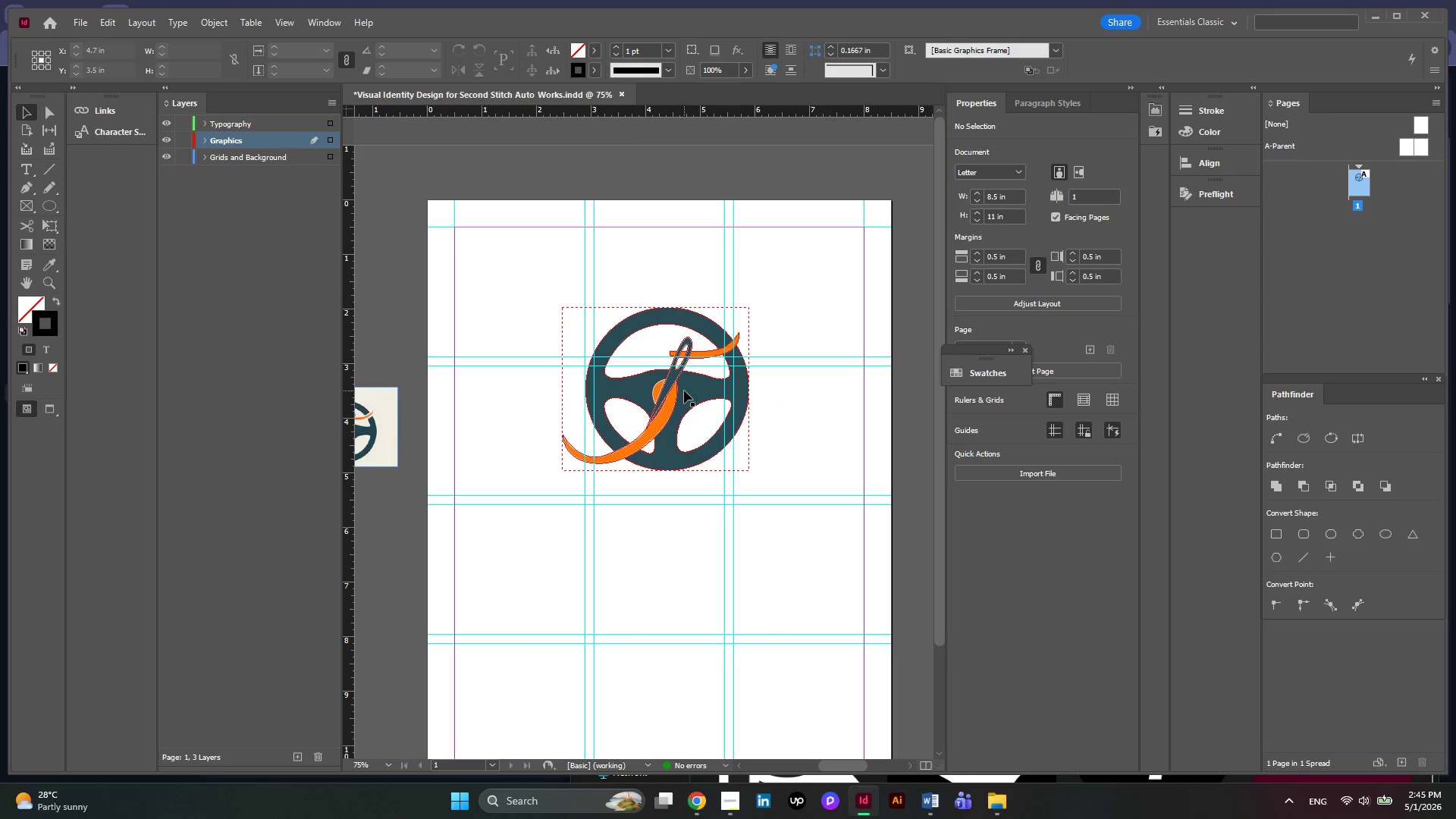 
left_click_drag(start_coordinate=[684, 391], to_coordinate=[682, 353])
 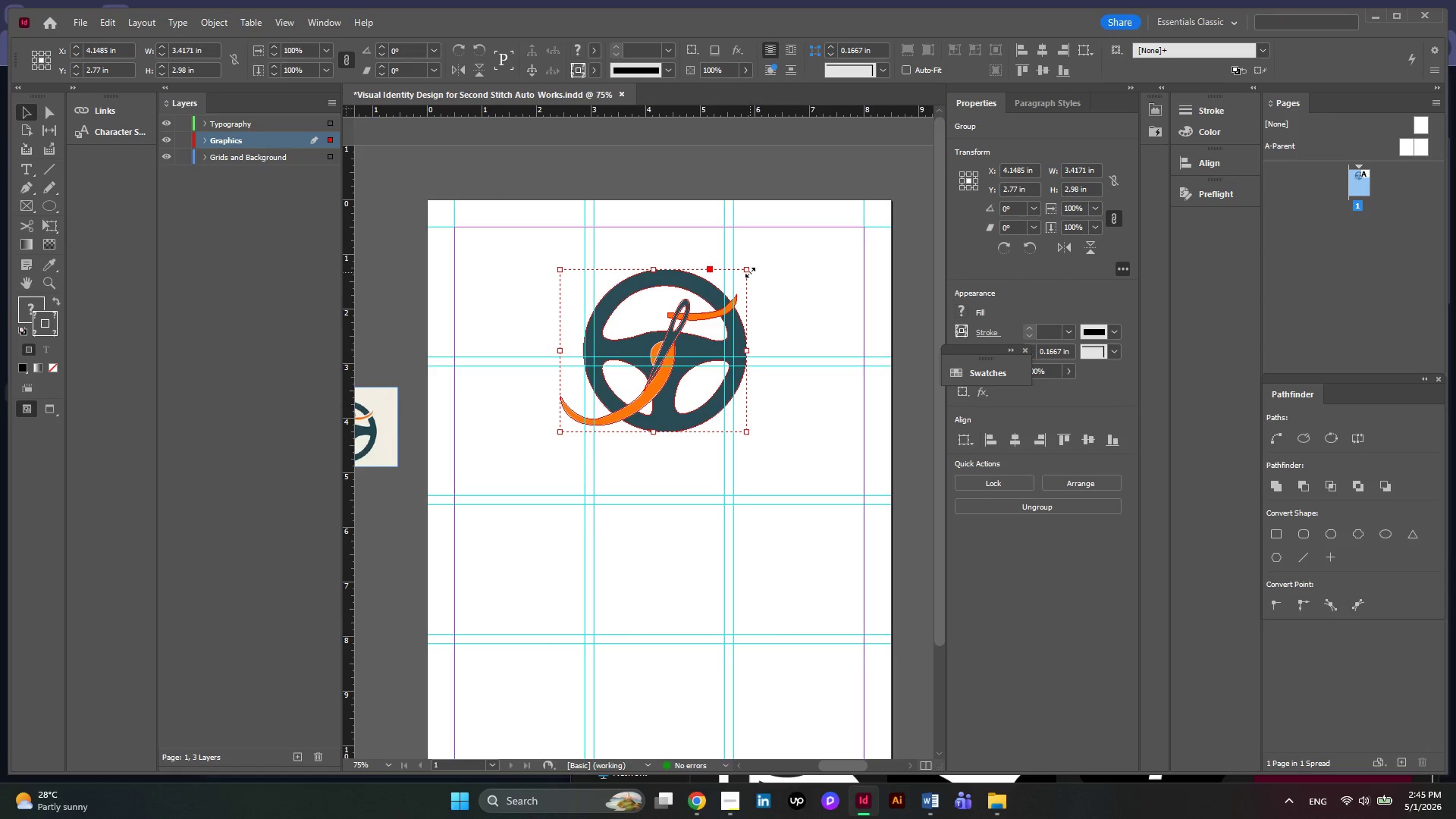 
hold_key(key=ShiftLeft, duration=0.83)
left_click_drag(start_coordinate=[750, 272], to_coordinate=[711, 300])
 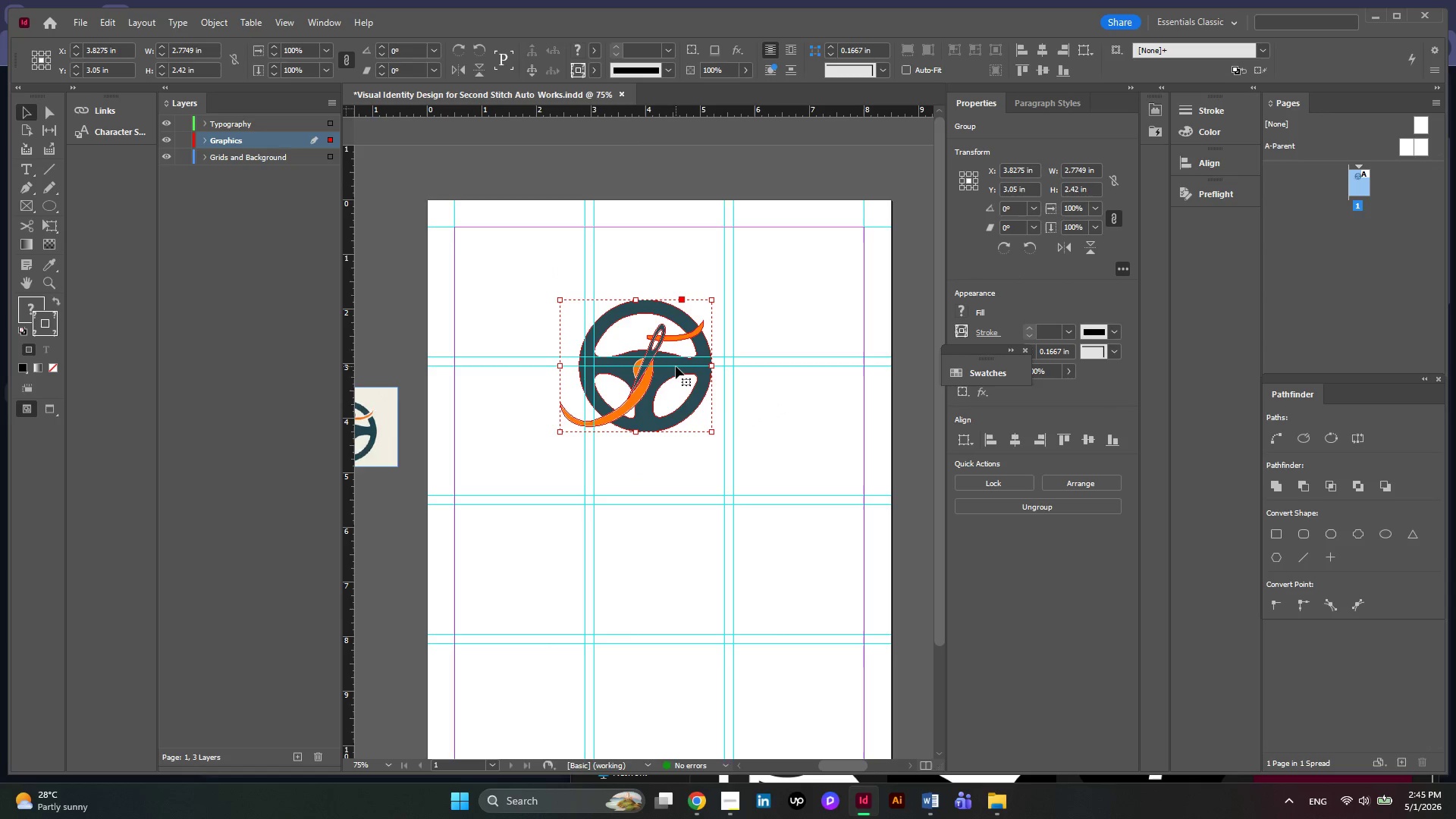 
left_click_drag(start_coordinate=[676, 366], to_coordinate=[691, 362])
 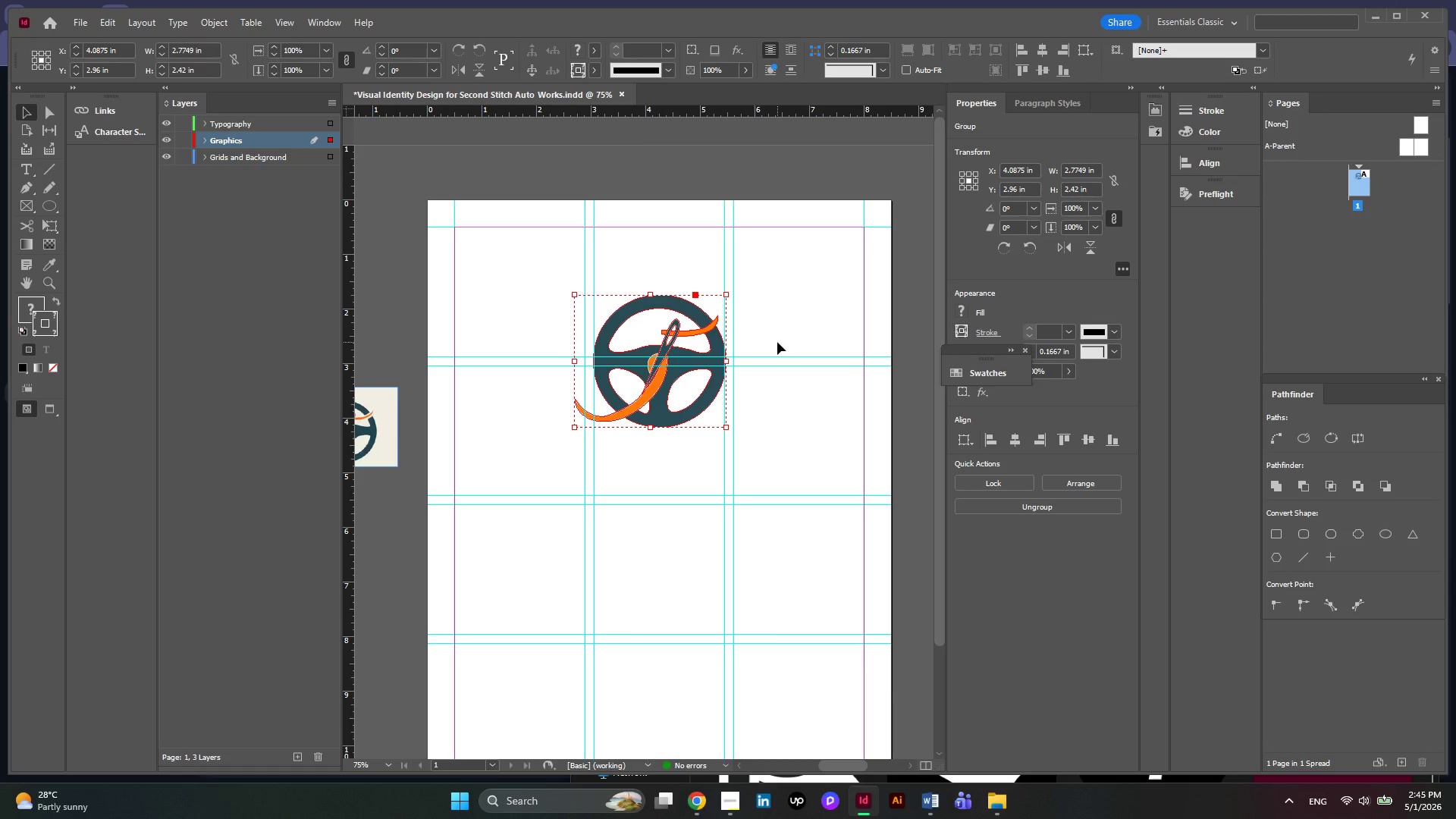 
left_click([777, 342])
 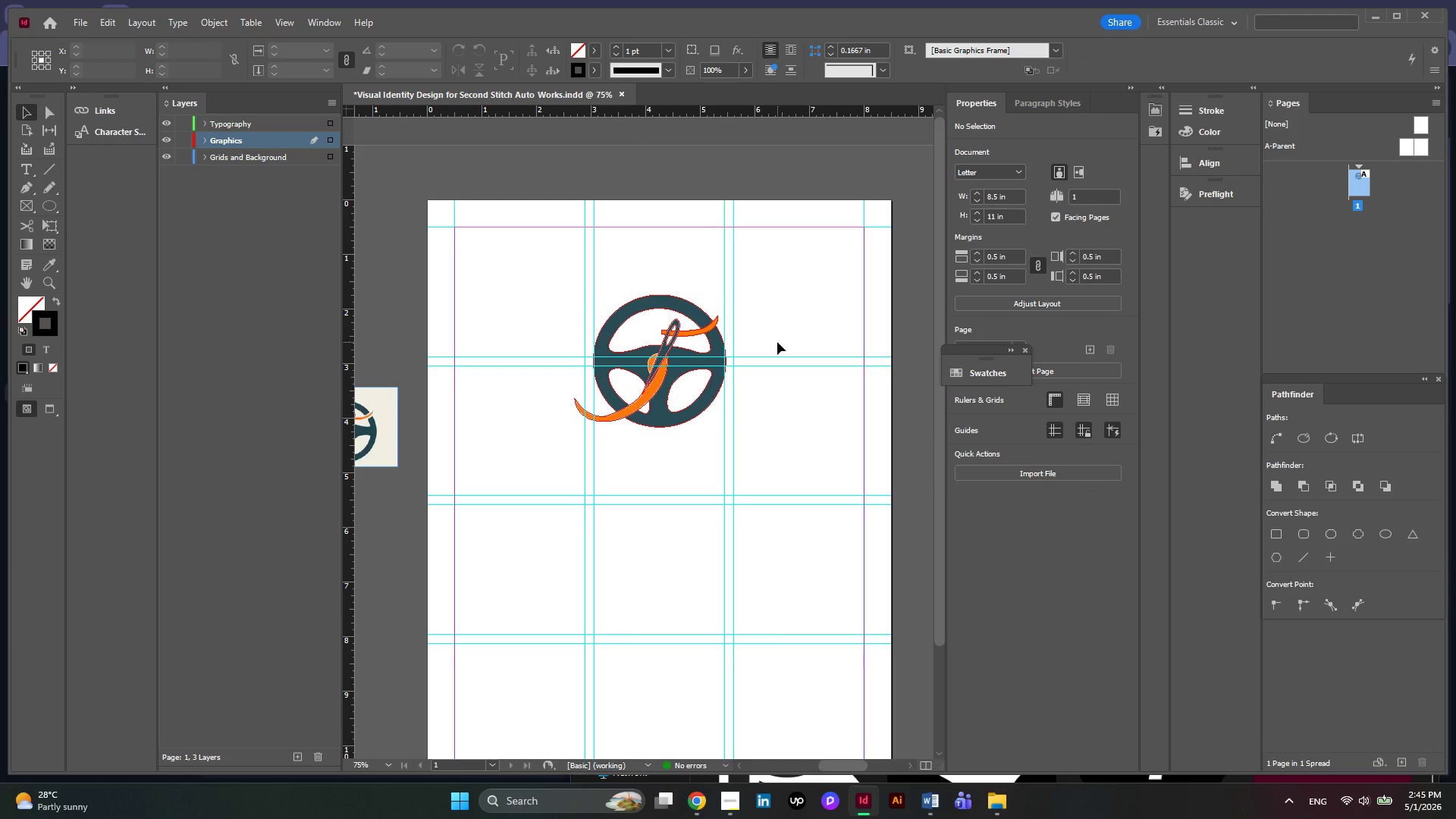 
left_click([234, 116])
 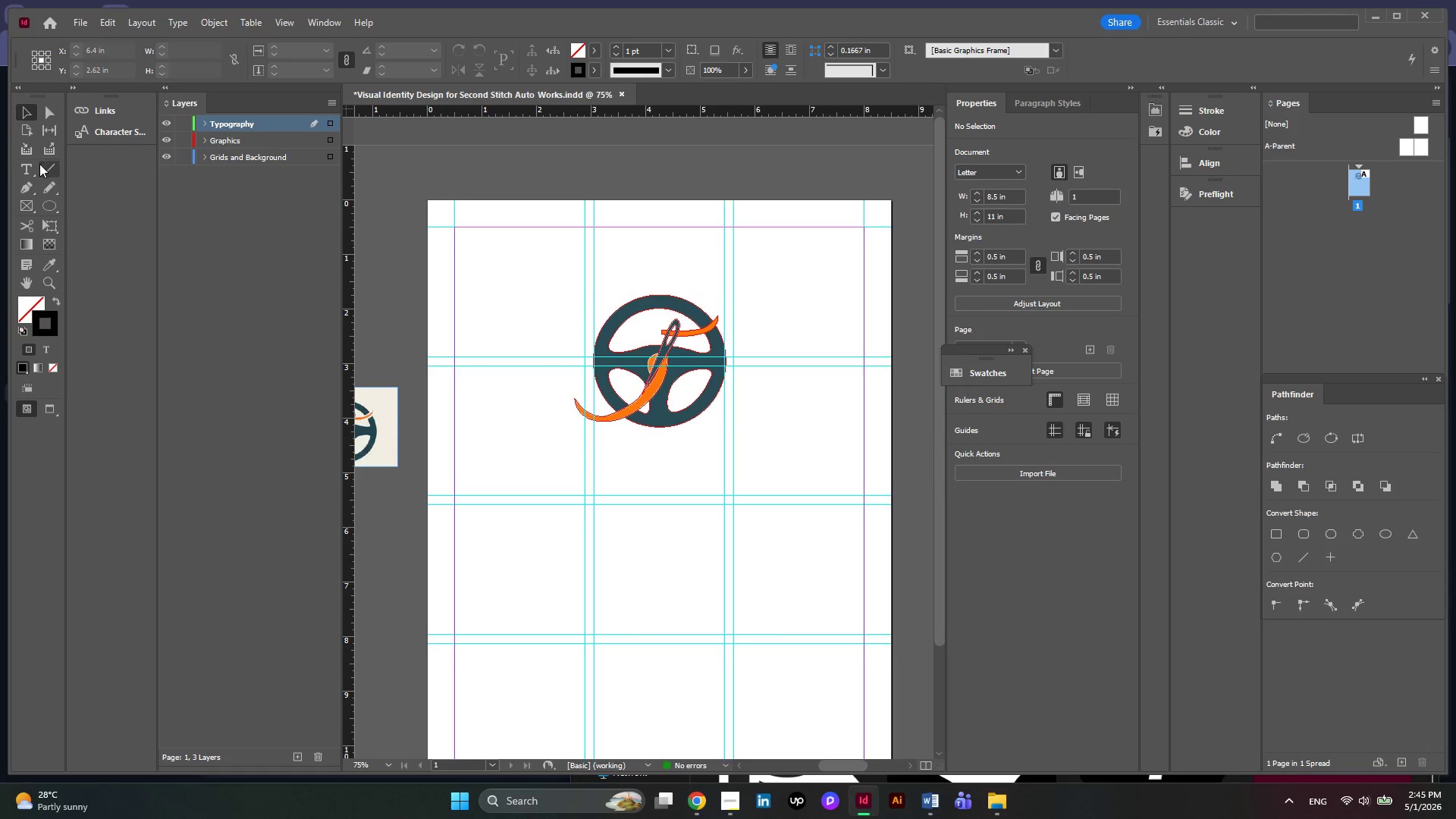 
left_click([29, 168])
 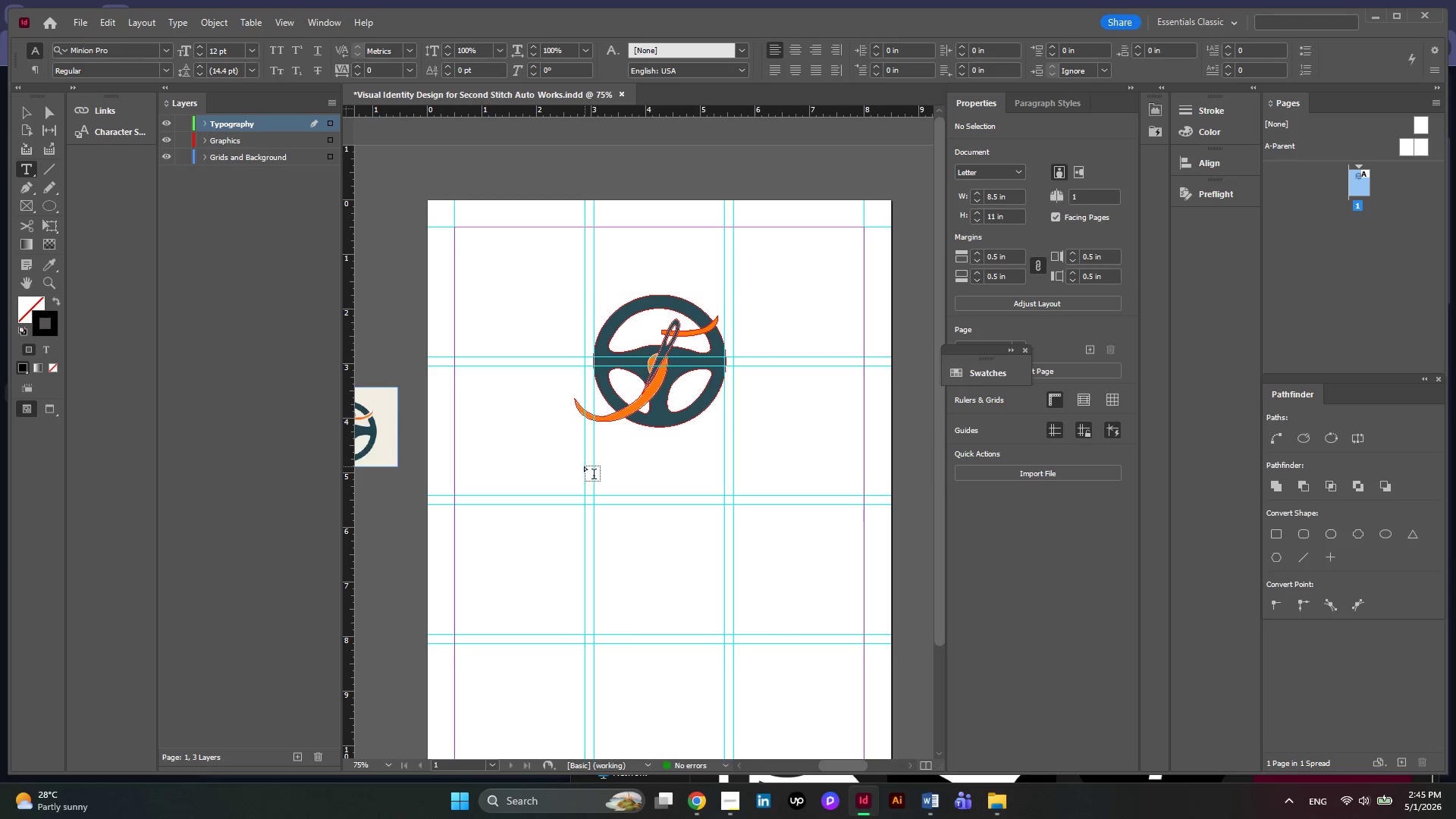 
left_click_drag(start_coordinate=[582, 460], to_coordinate=[729, 490])
 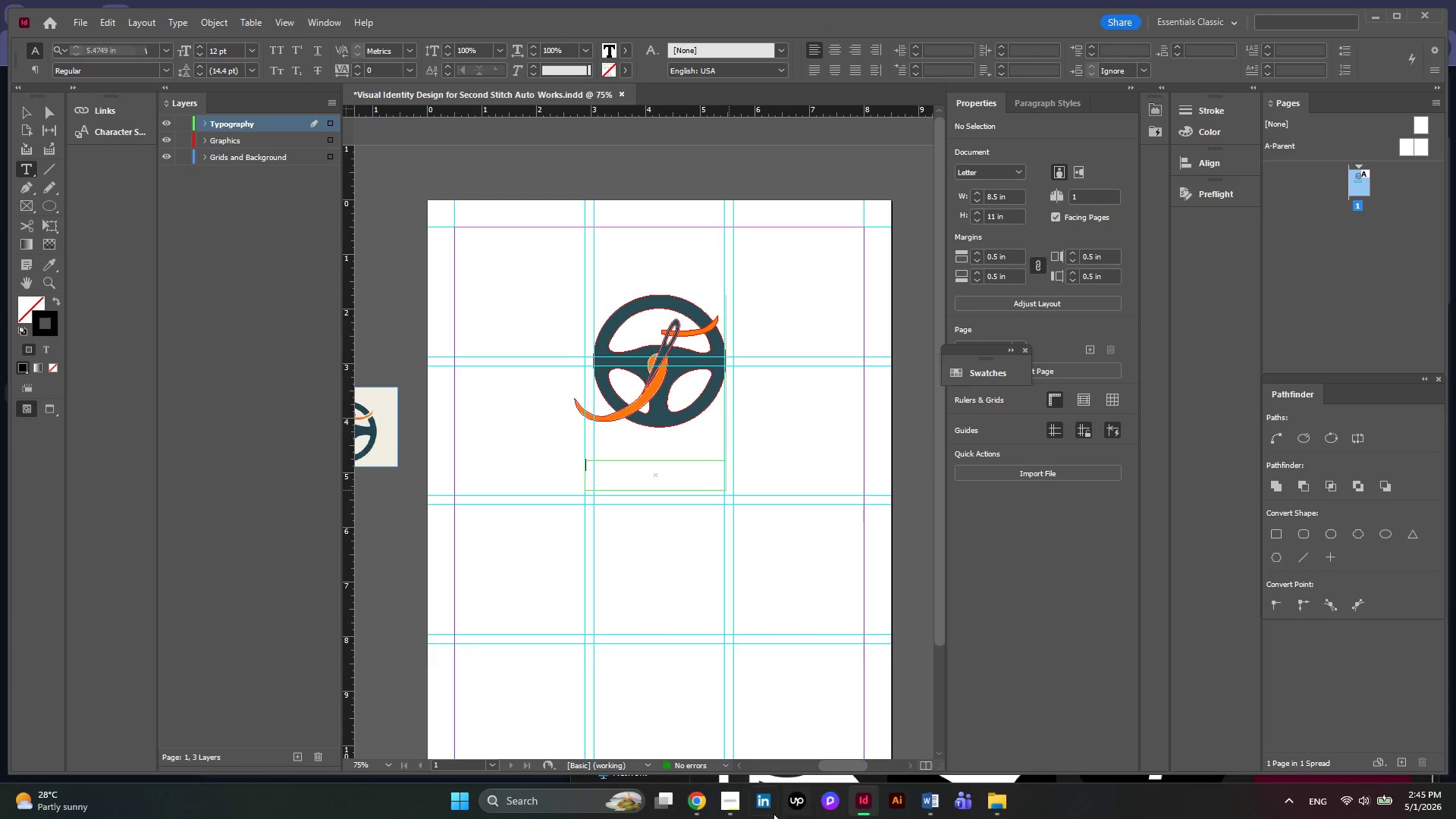 
left_click([727, 795])